 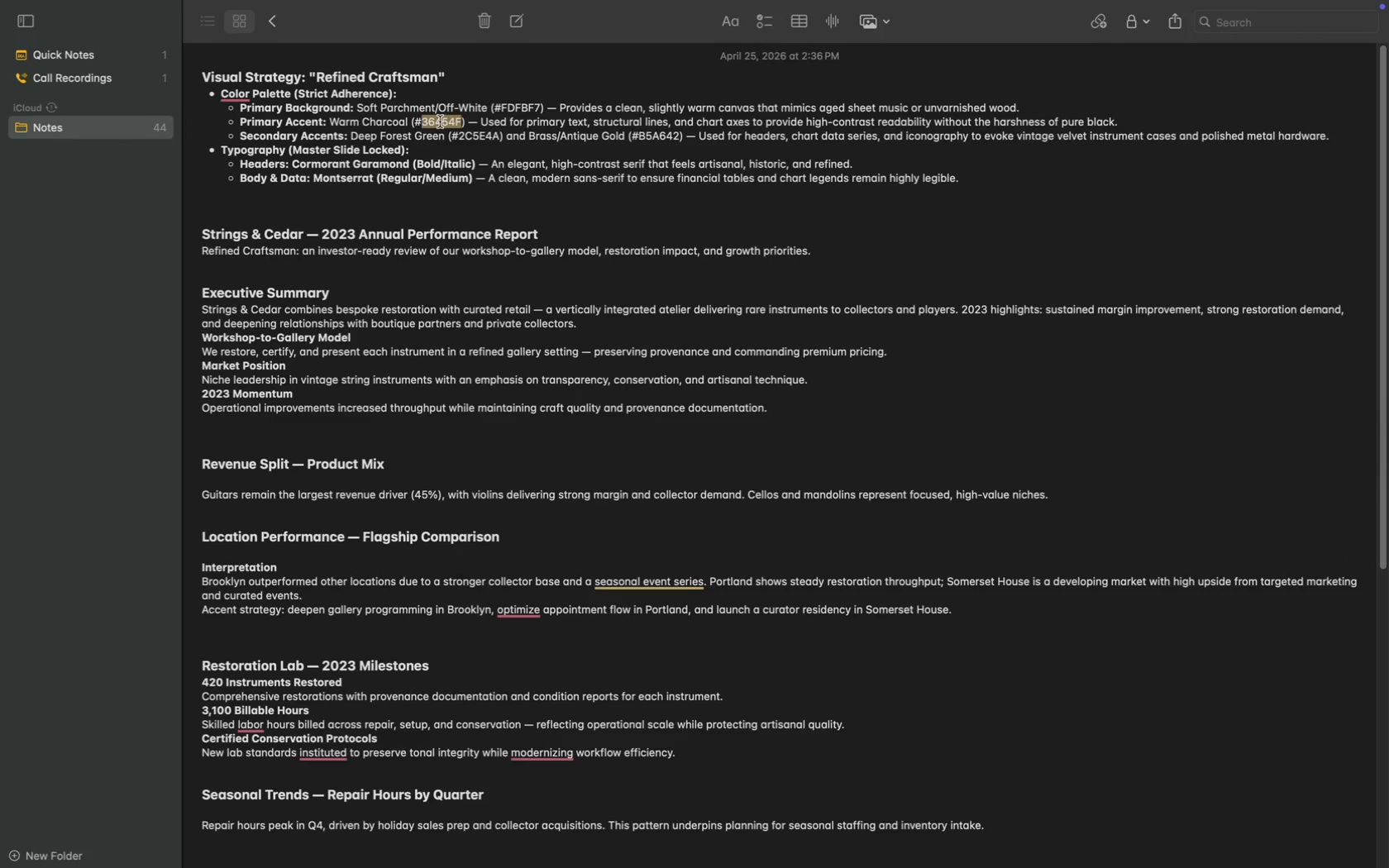 
key(Meta+CommandLeft)
 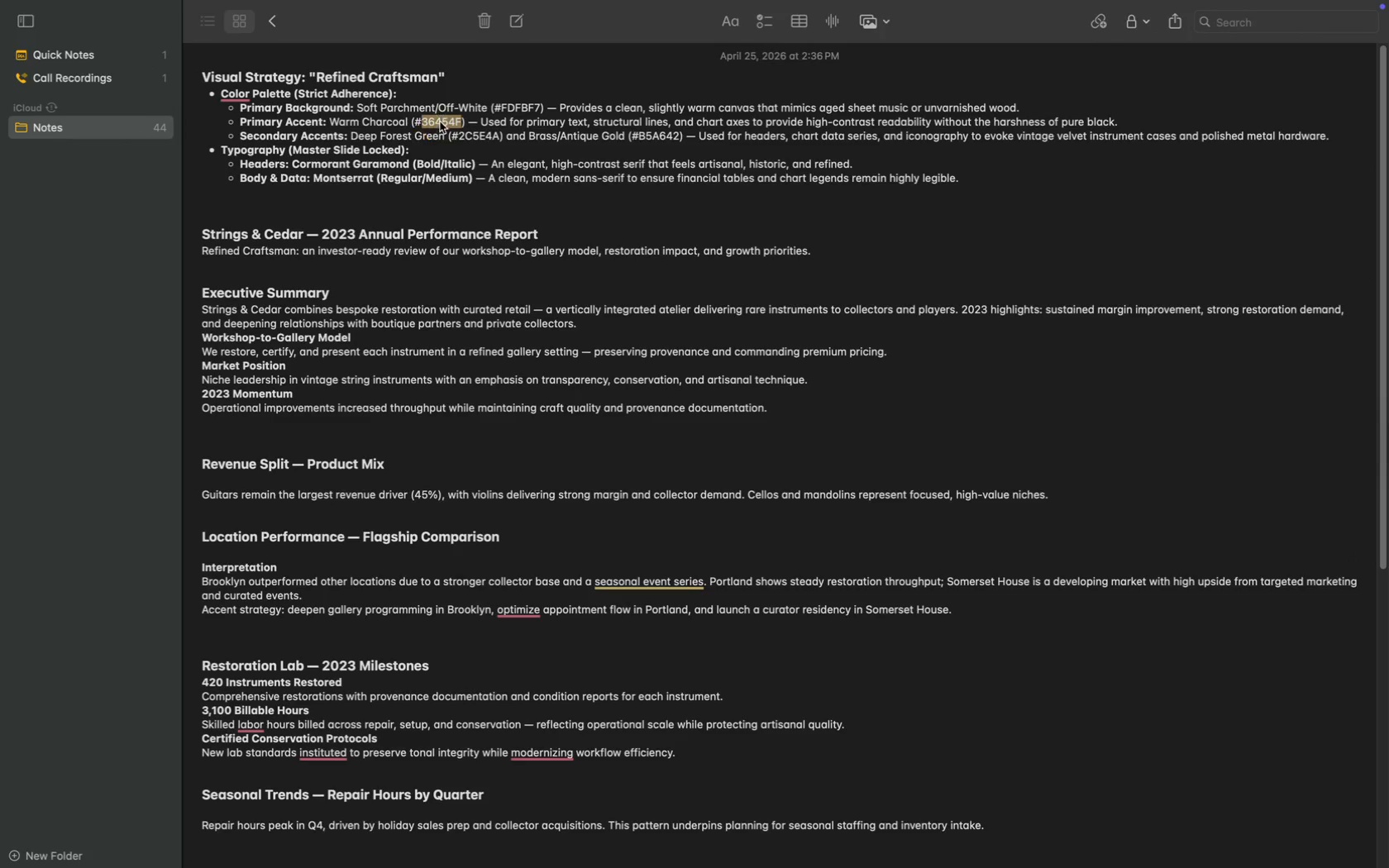 
key(Meta+C)
 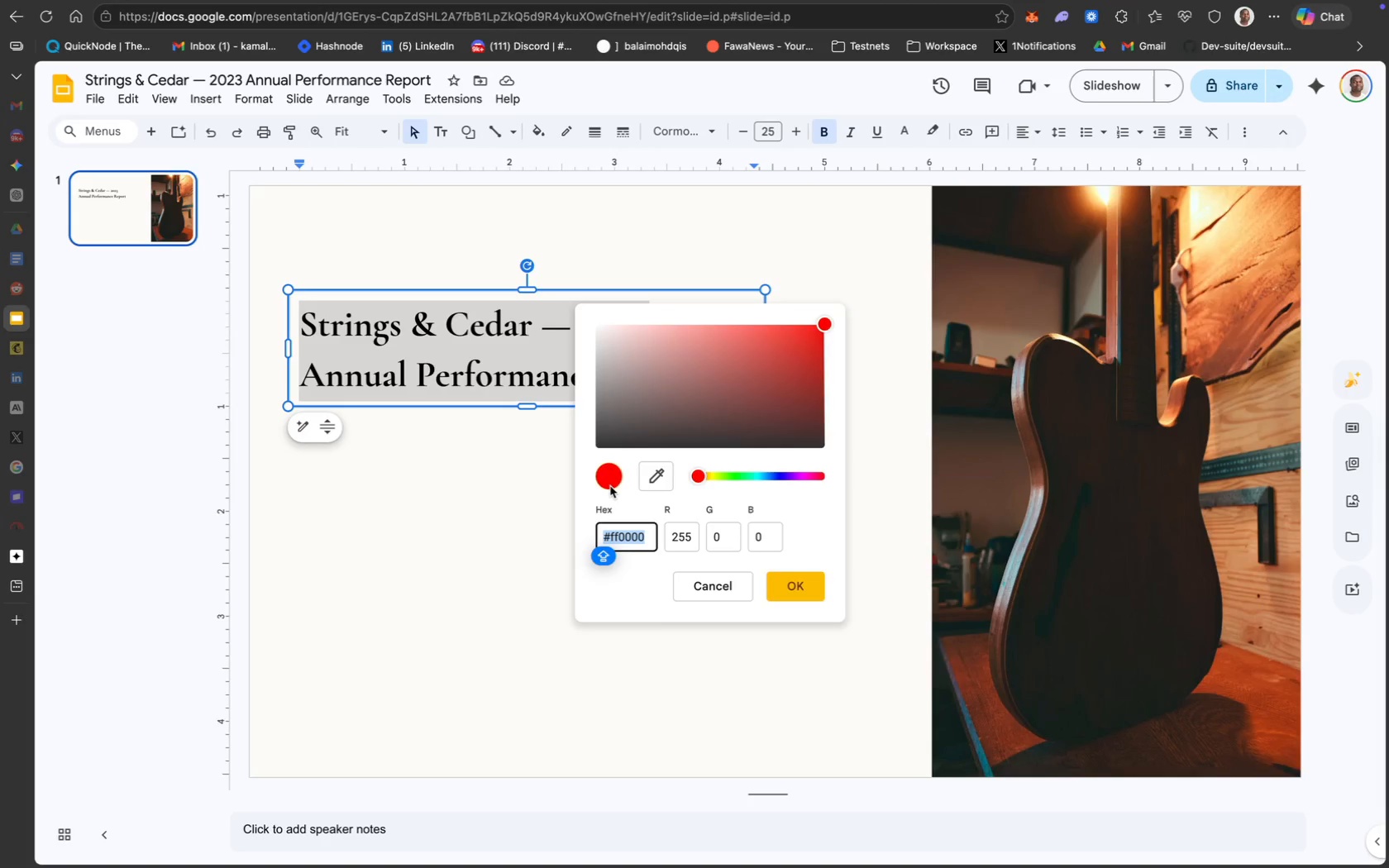 
key(Meta+V)
 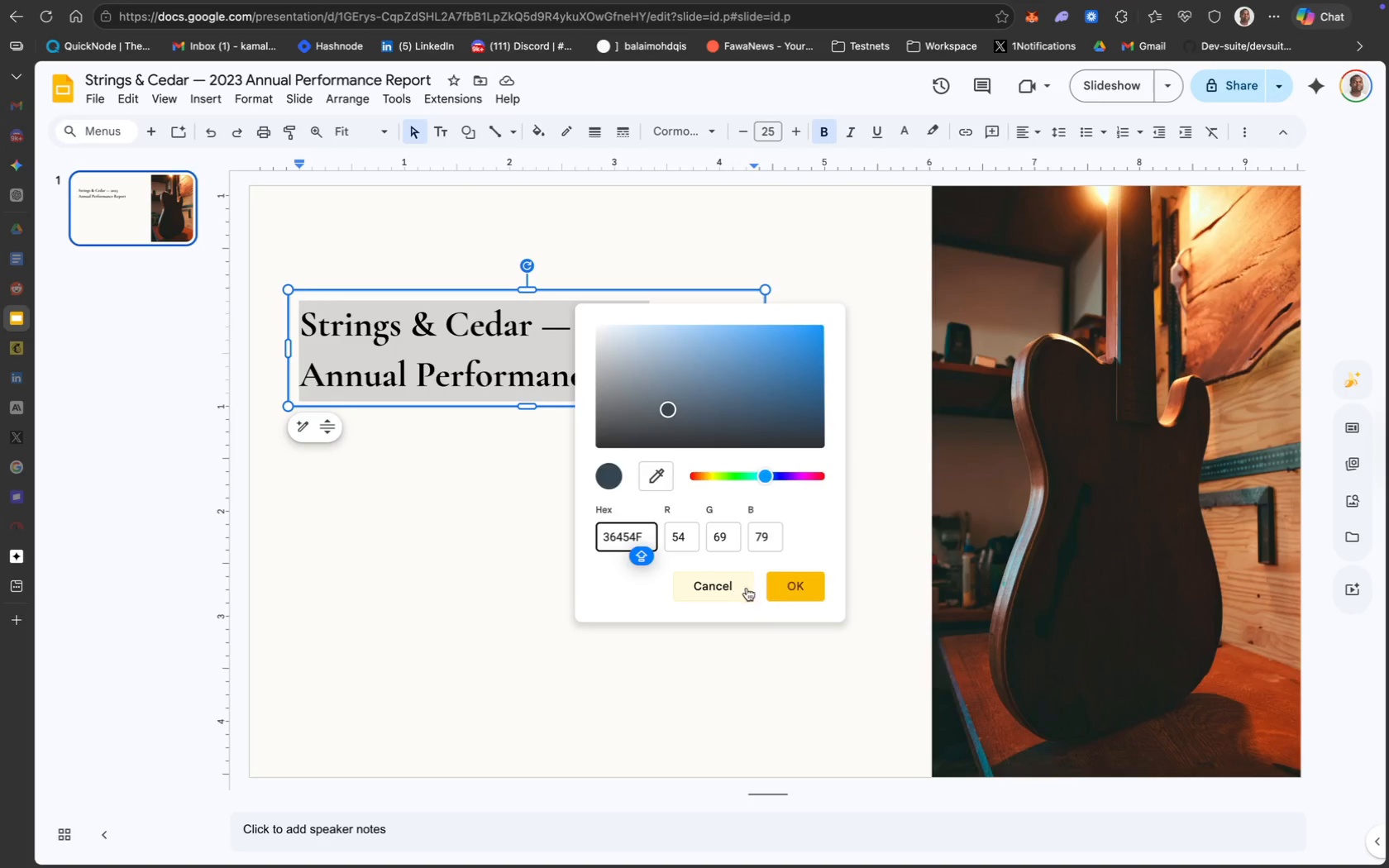 
left_click([796, 584])
 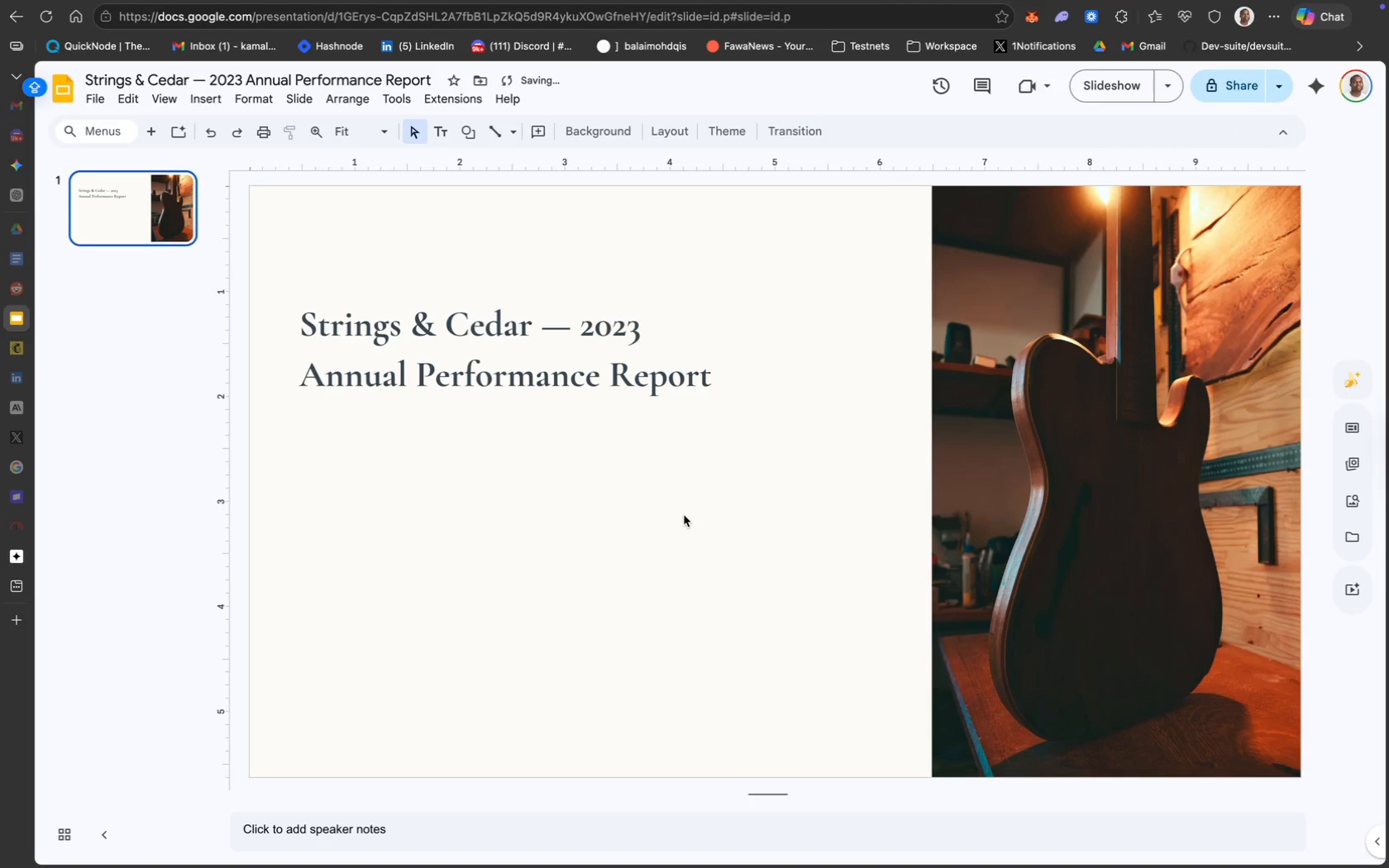 
left_click([638, 382])
 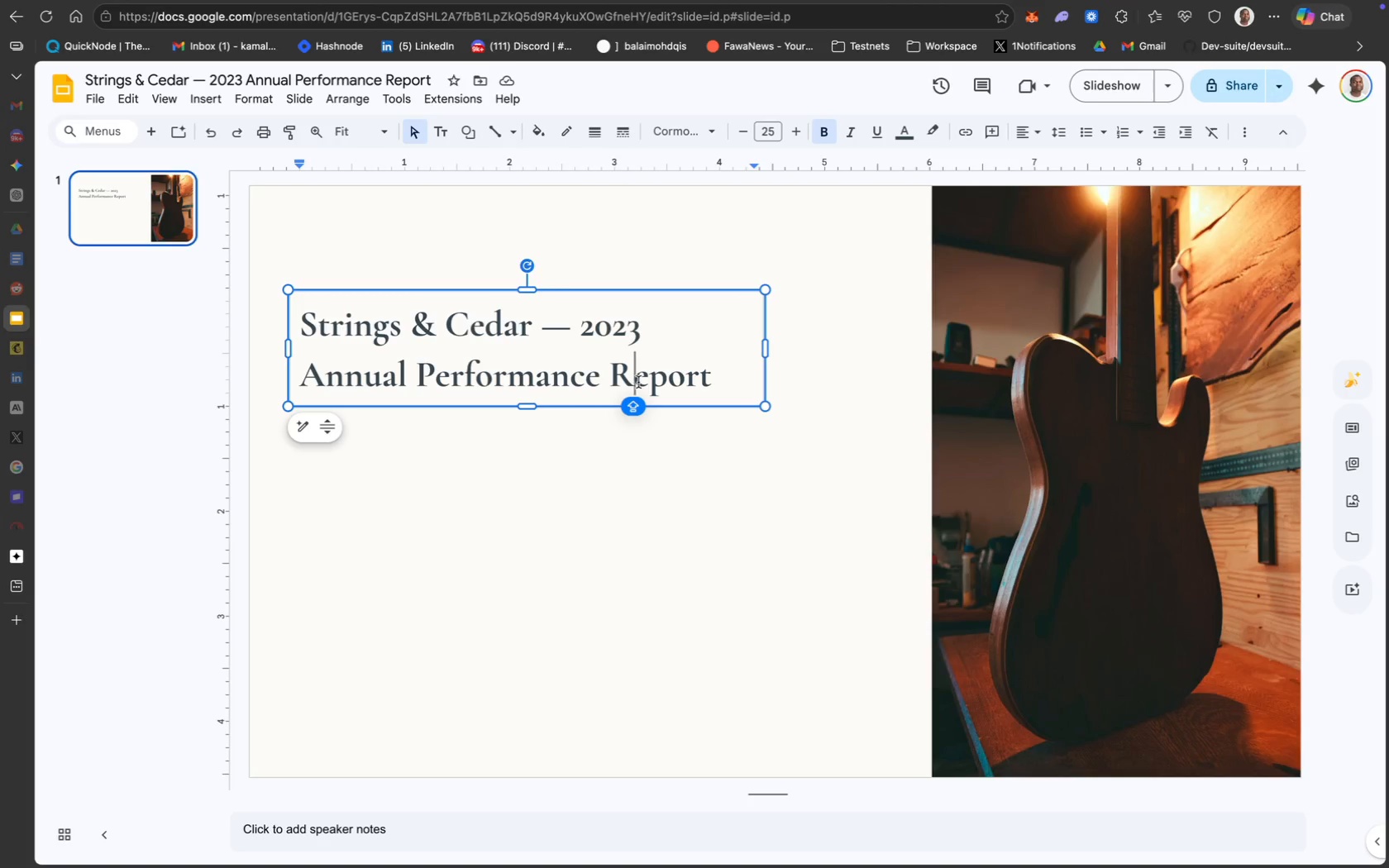 
wait(6.76)
 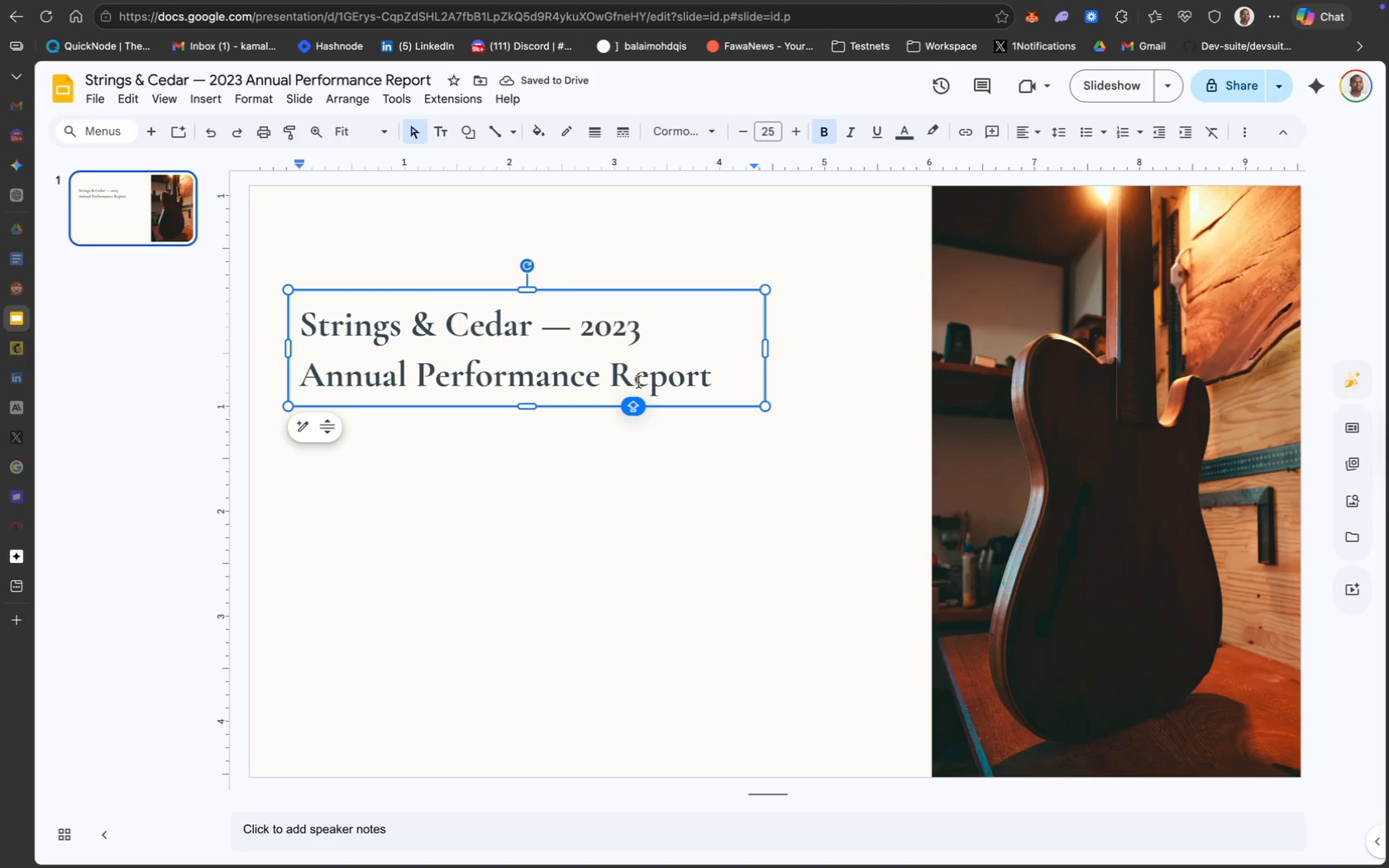 
key(Meta+CommandLeft)
 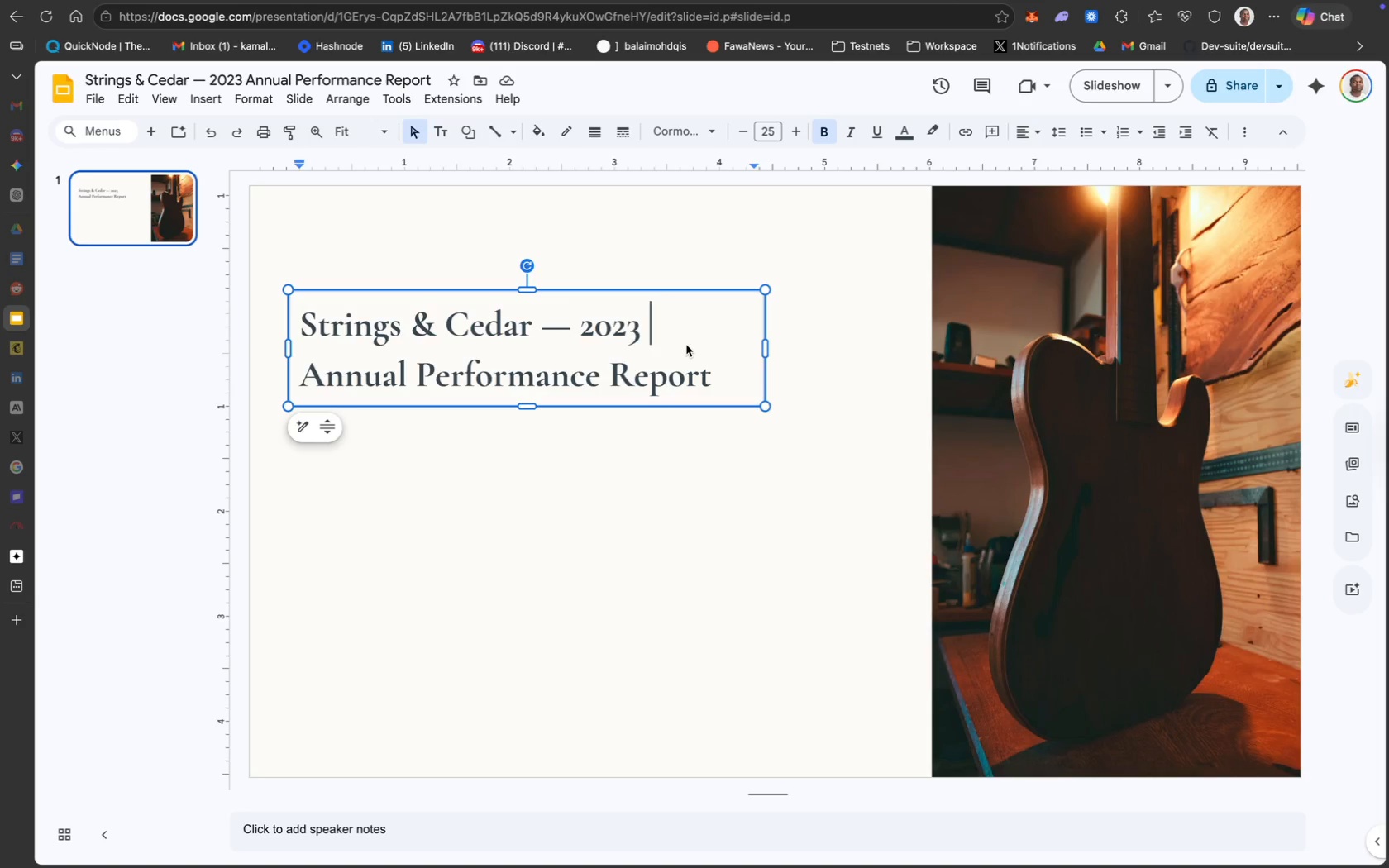 
key(Meta+A)
 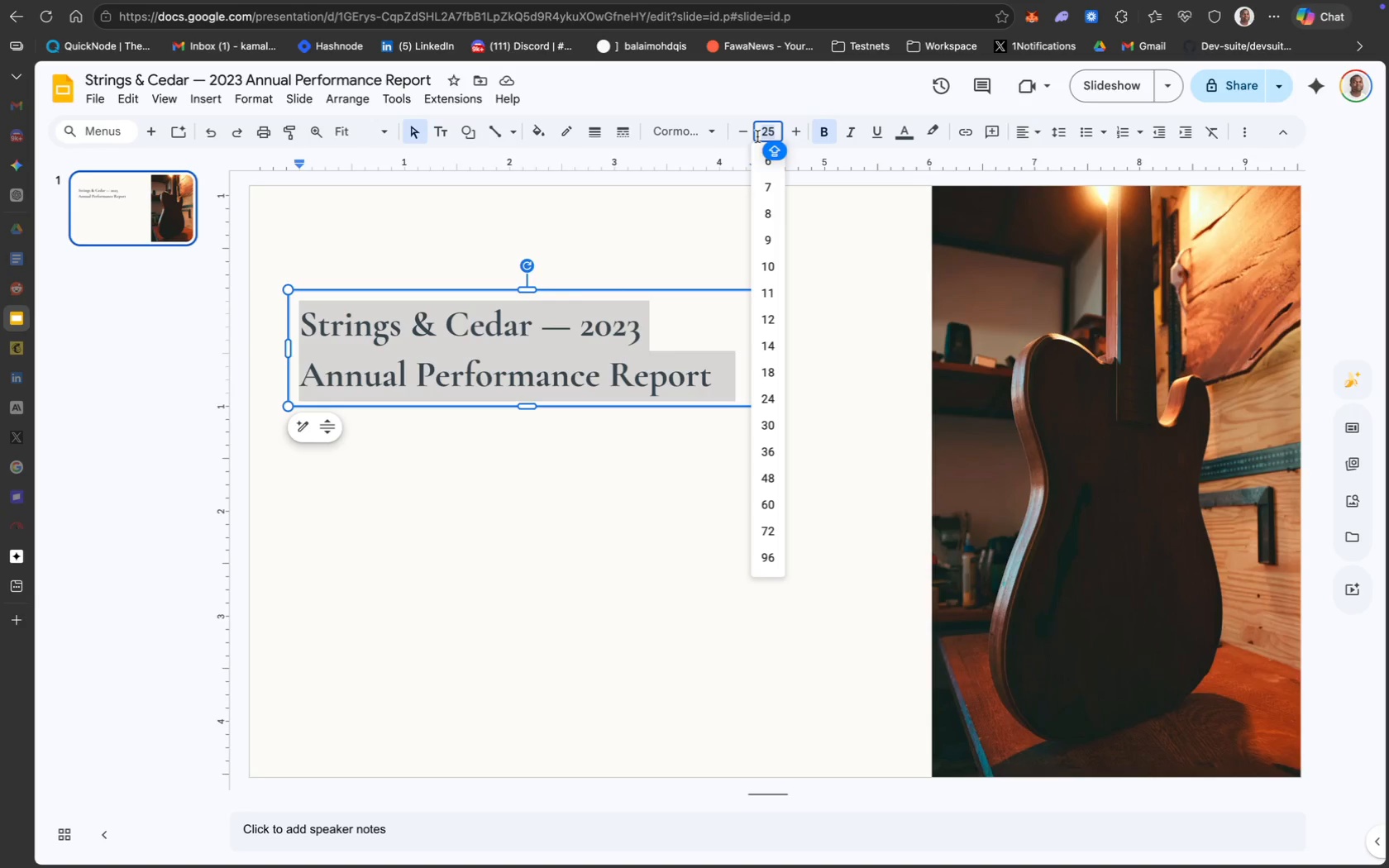 
type(28)
 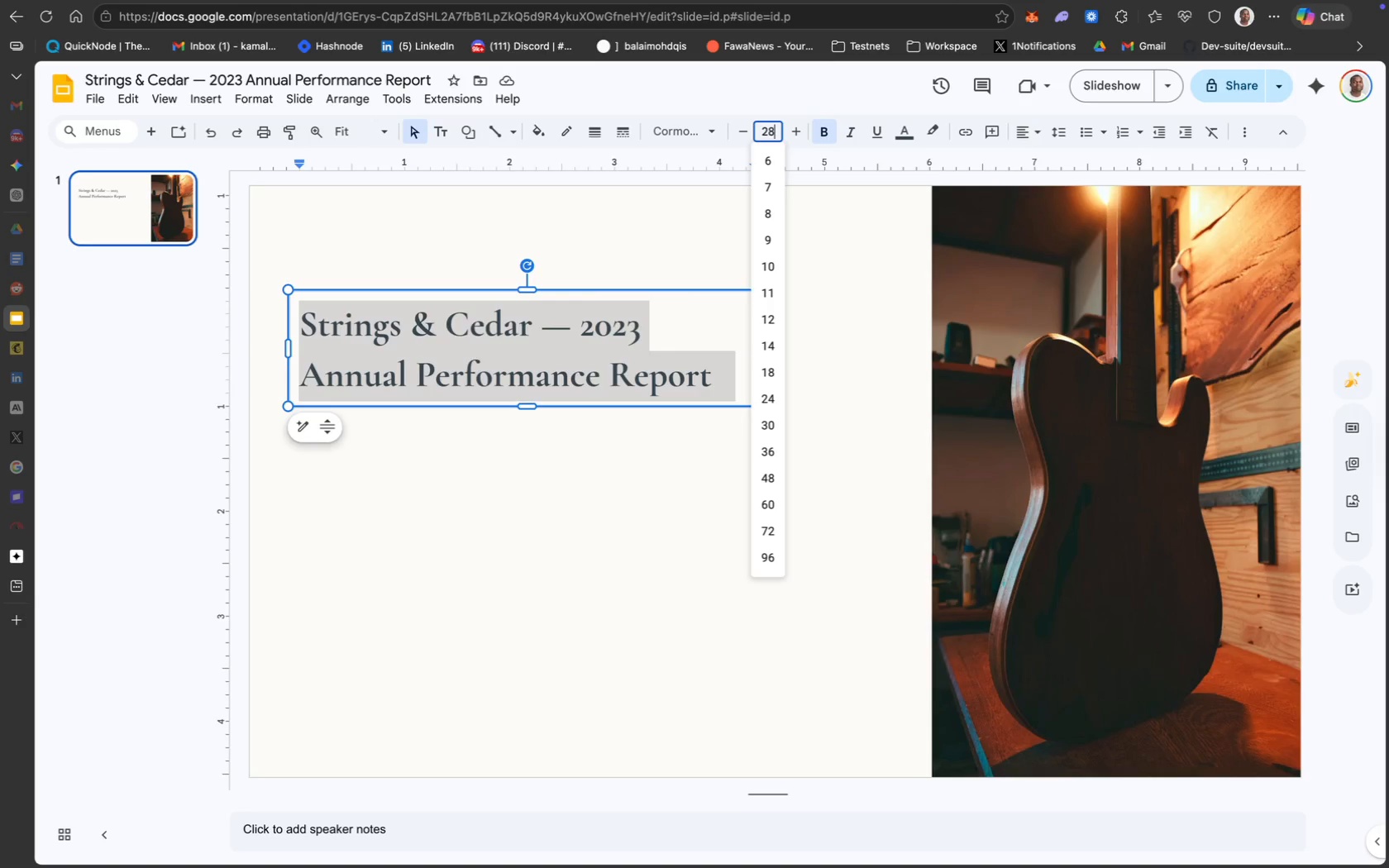 
key(Enter)
 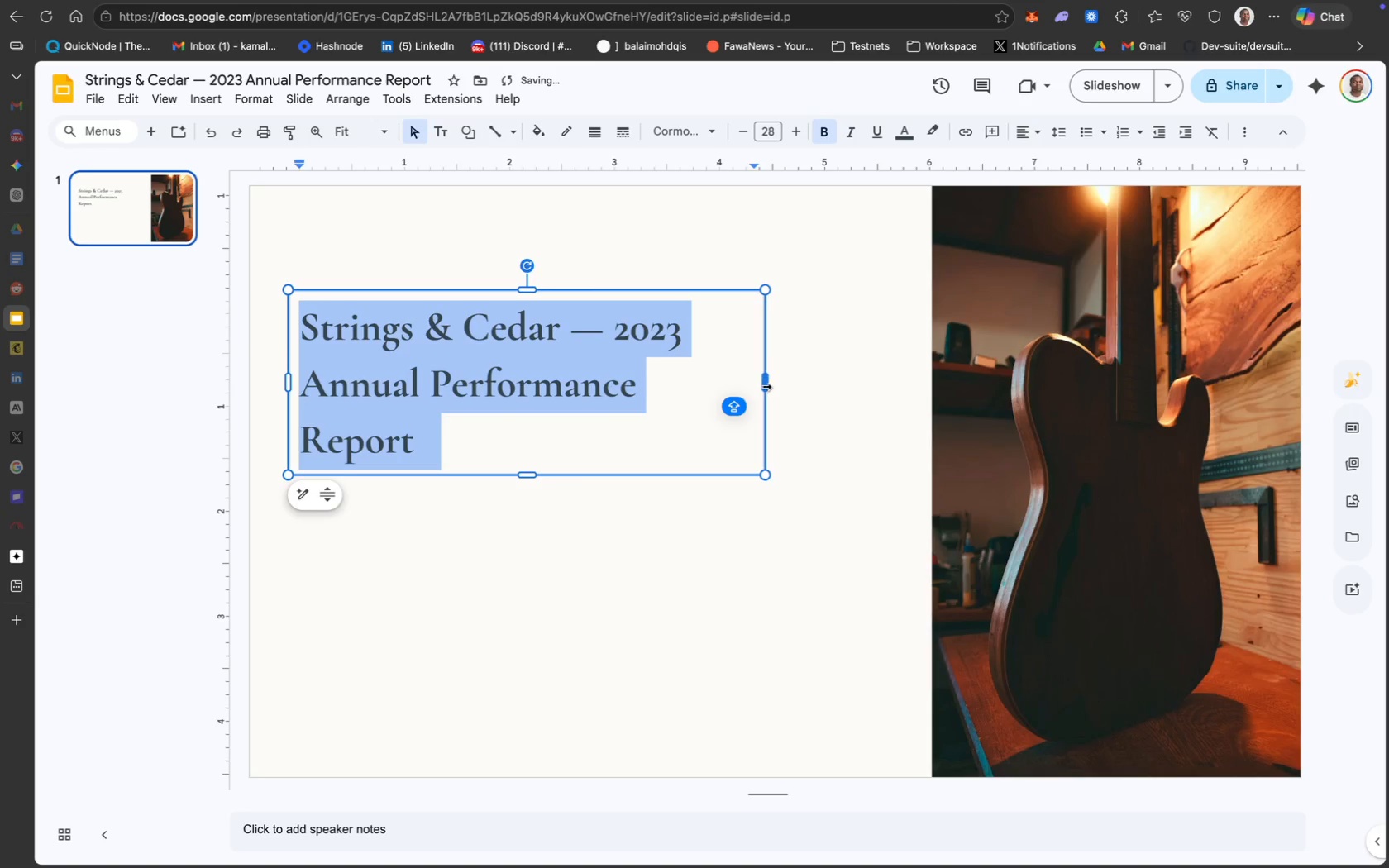 
left_click_drag(start_coordinate=[766, 384], to_coordinate=[833, 386])
 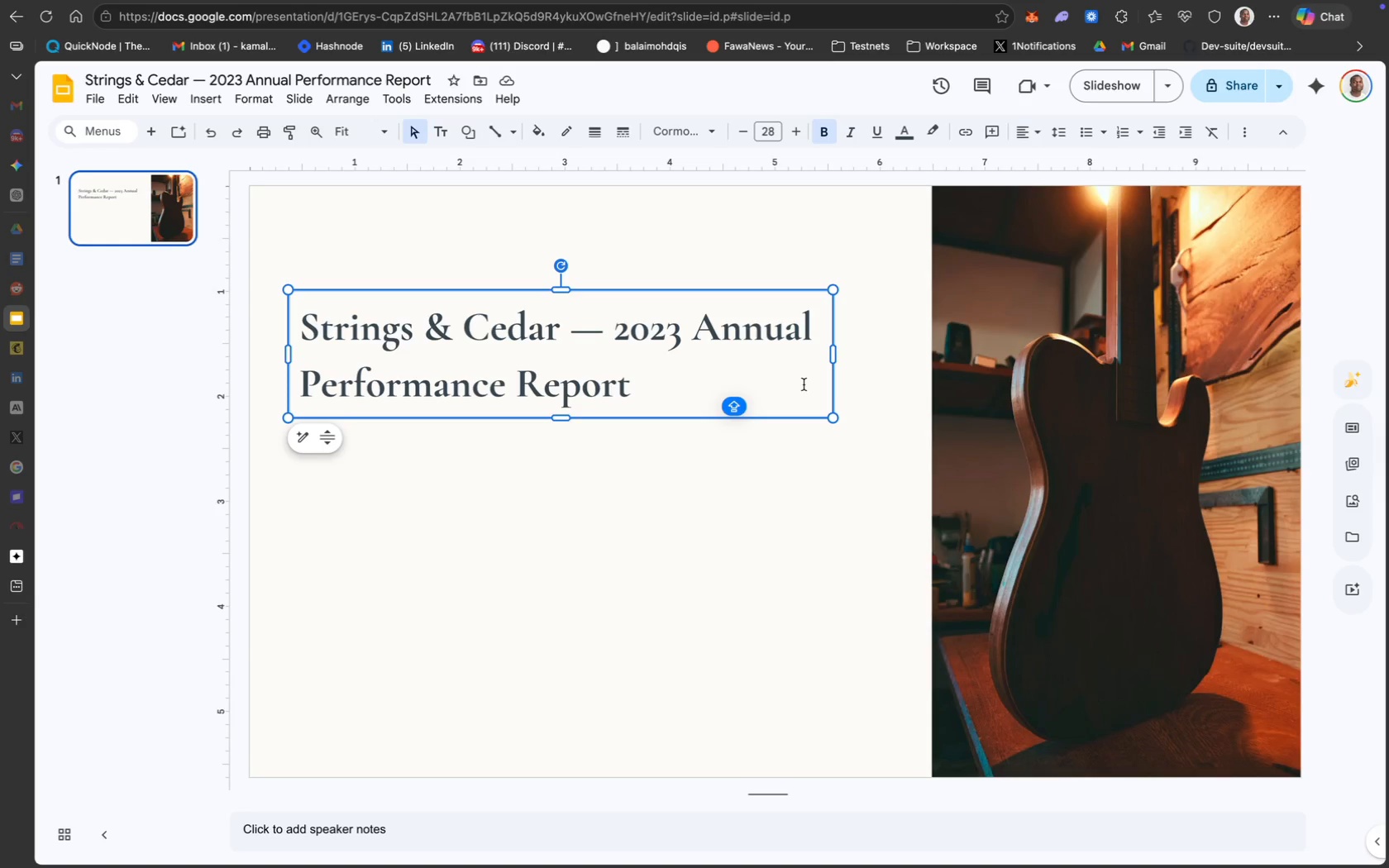 
wait(12.92)
 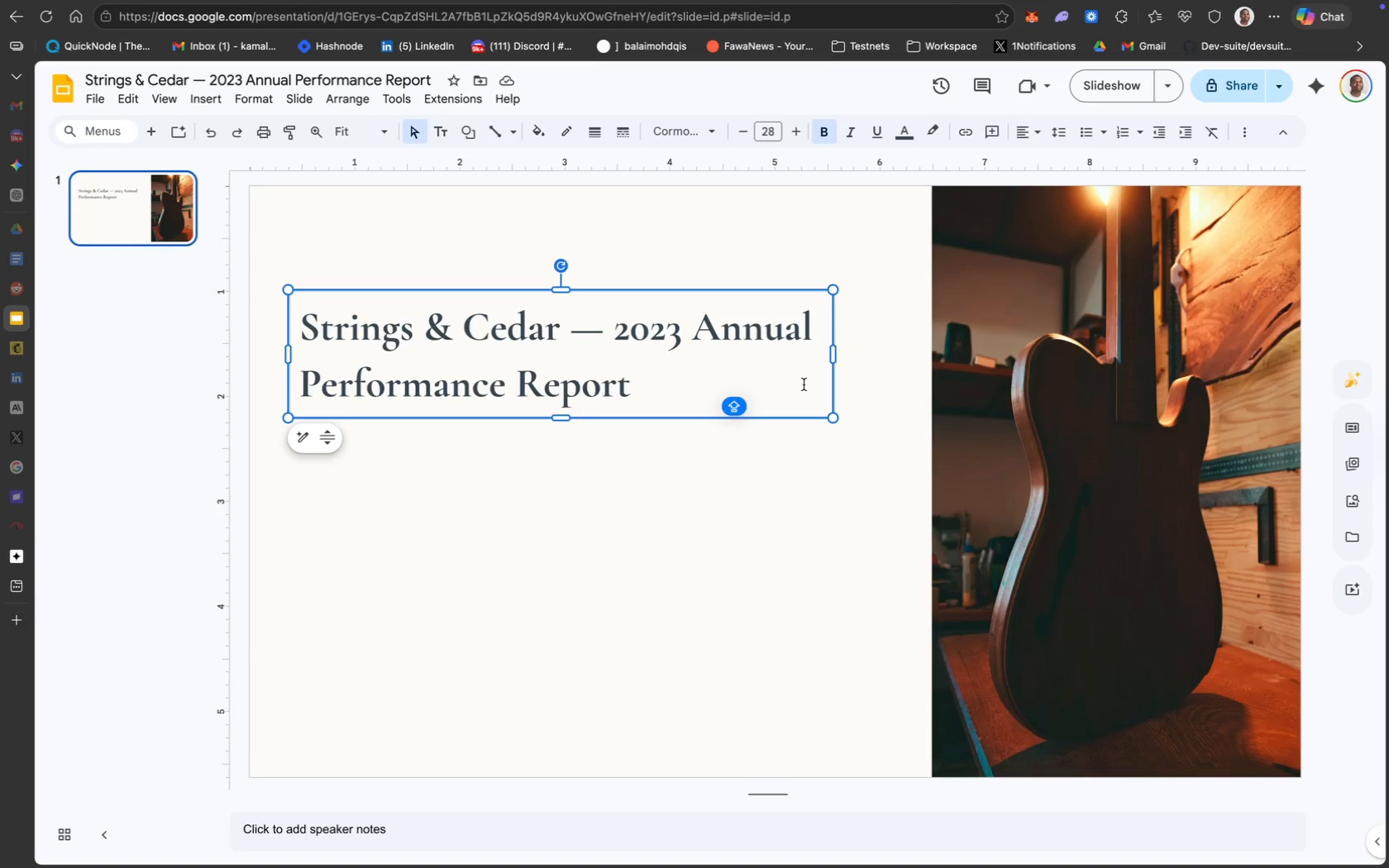 
left_click_drag(start_coordinate=[835, 355], to_coordinate=[879, 358])
 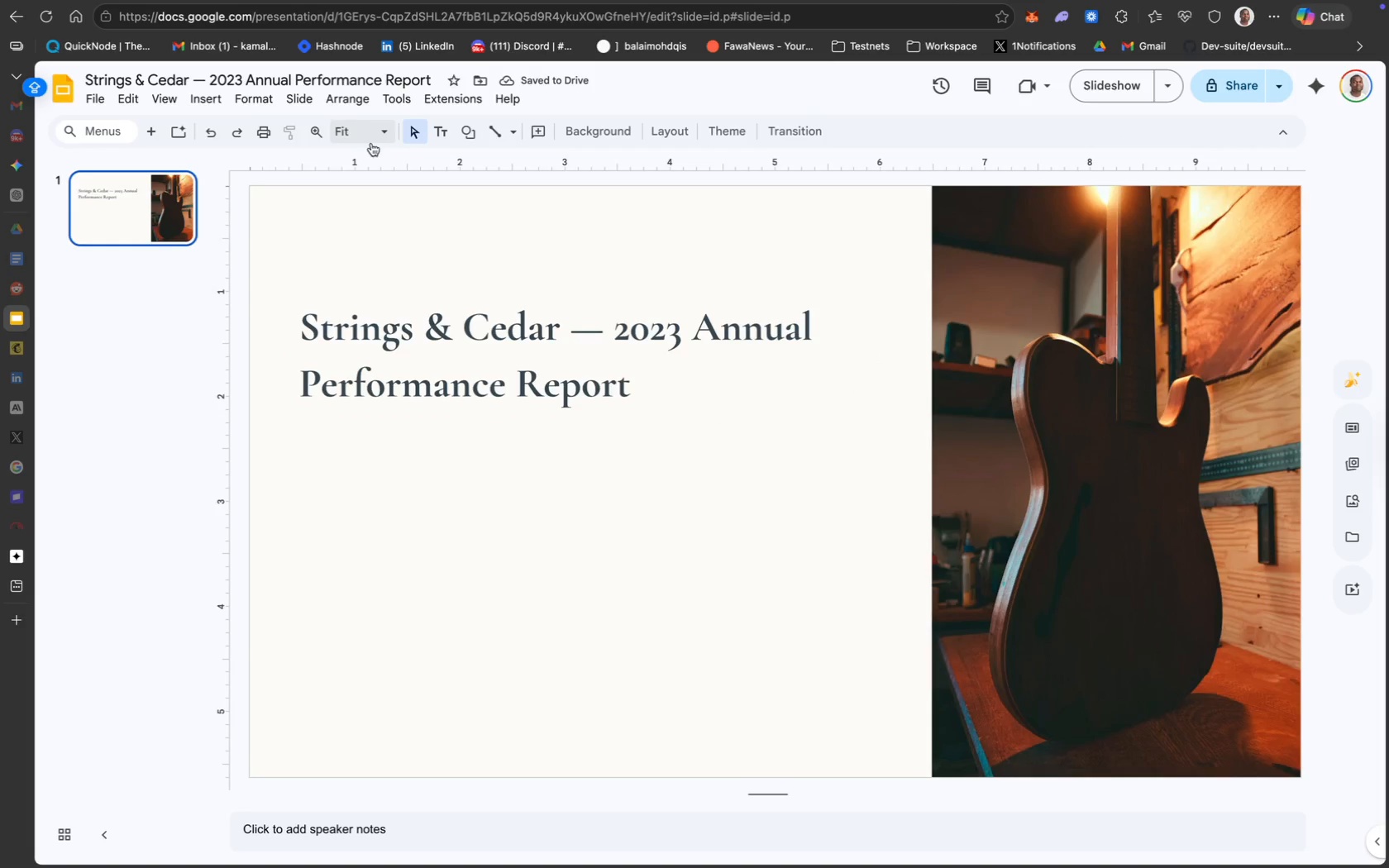 
left_click([432, 134])
 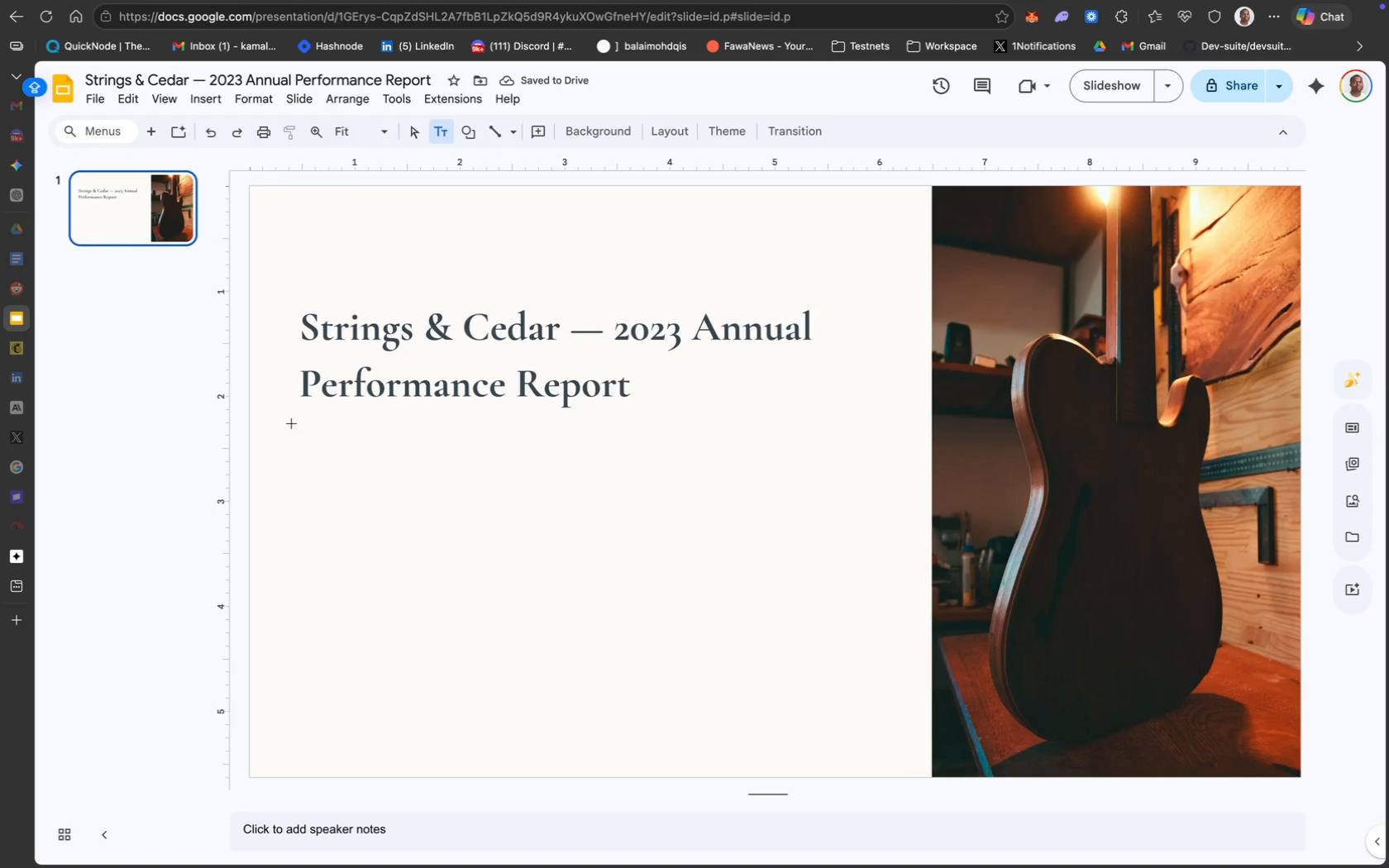 
left_click([298, 421])
 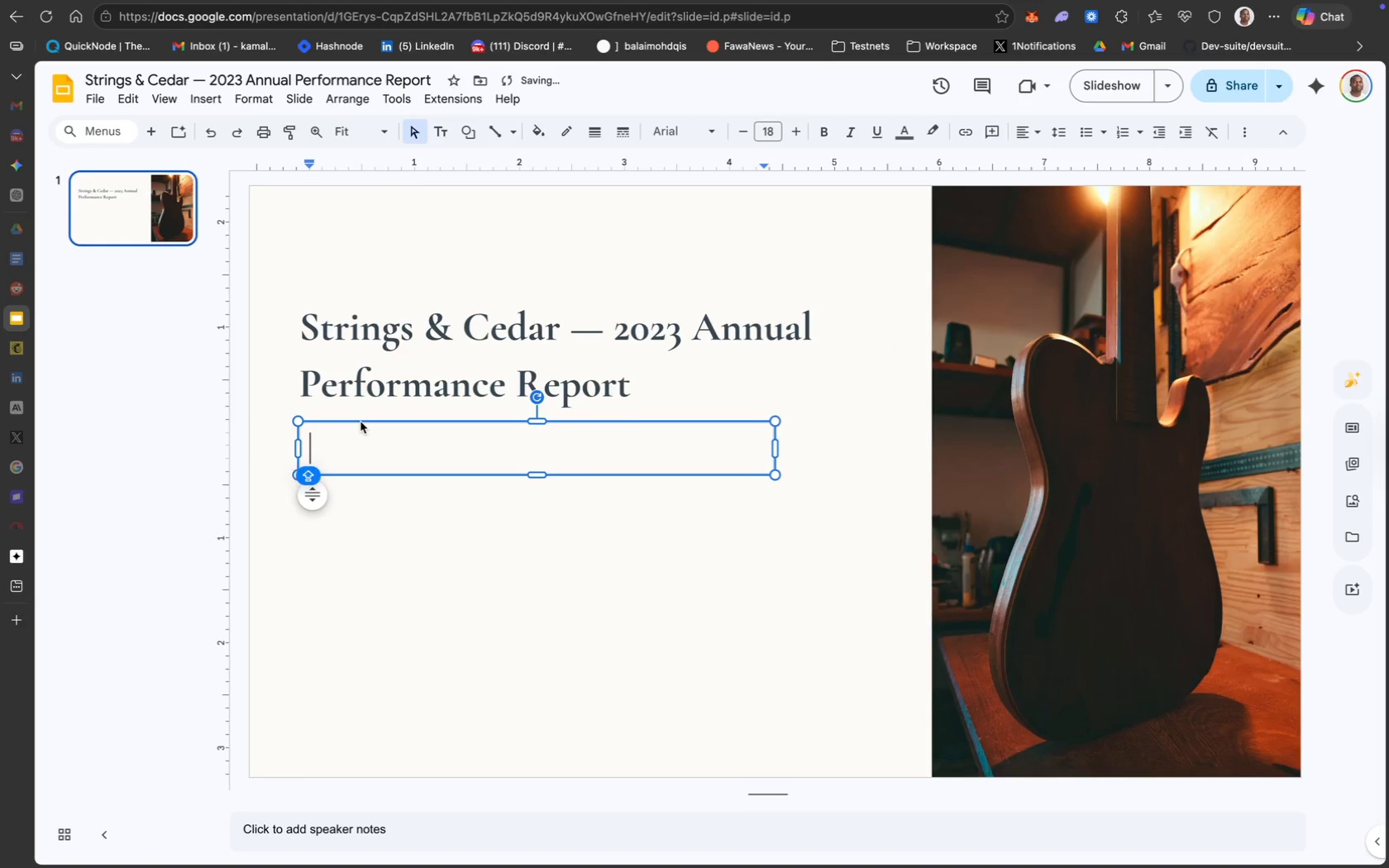 
left_click_drag(start_coordinate=[361, 421], to_coordinate=[351, 417])
 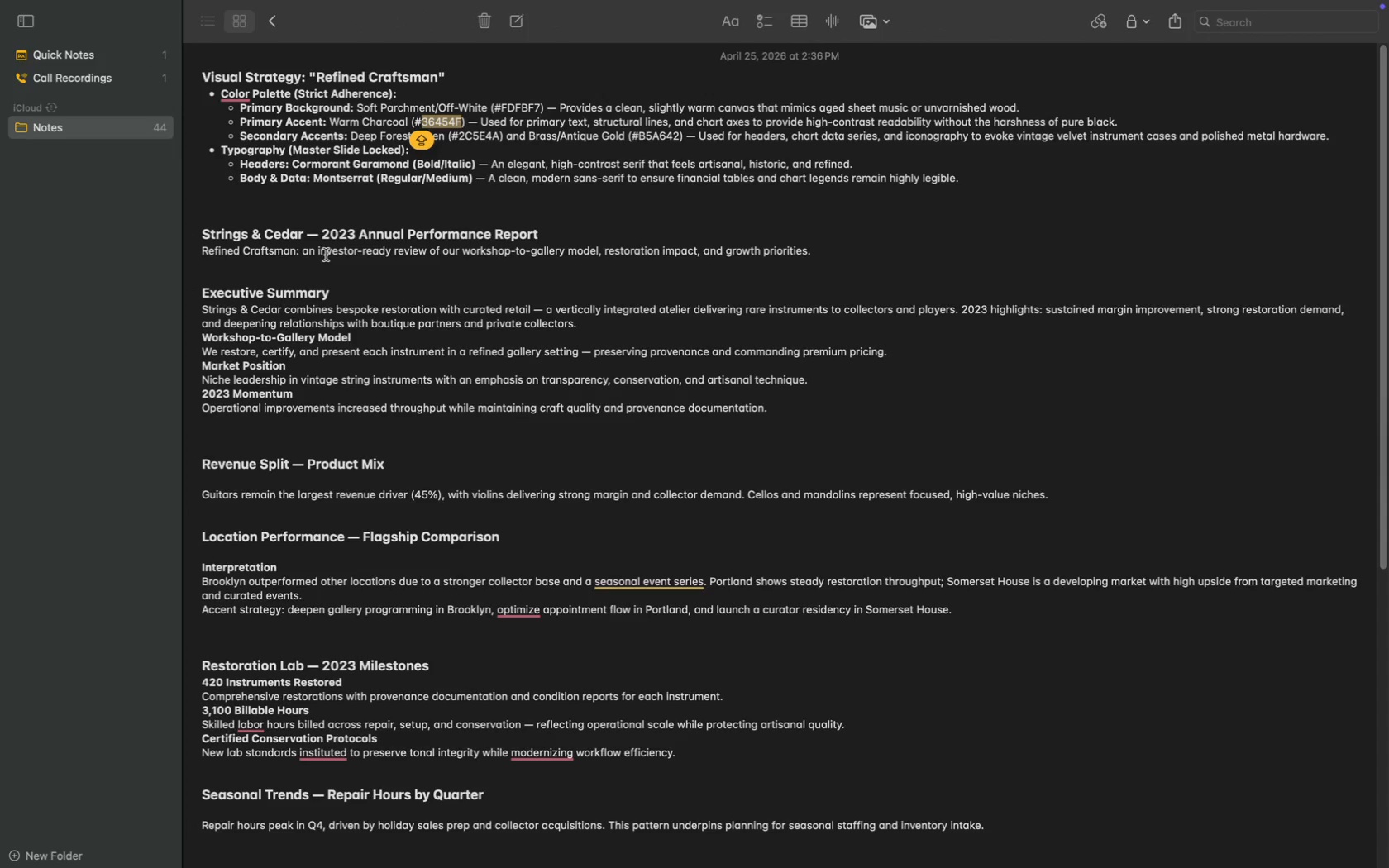 
wait(6.2)
 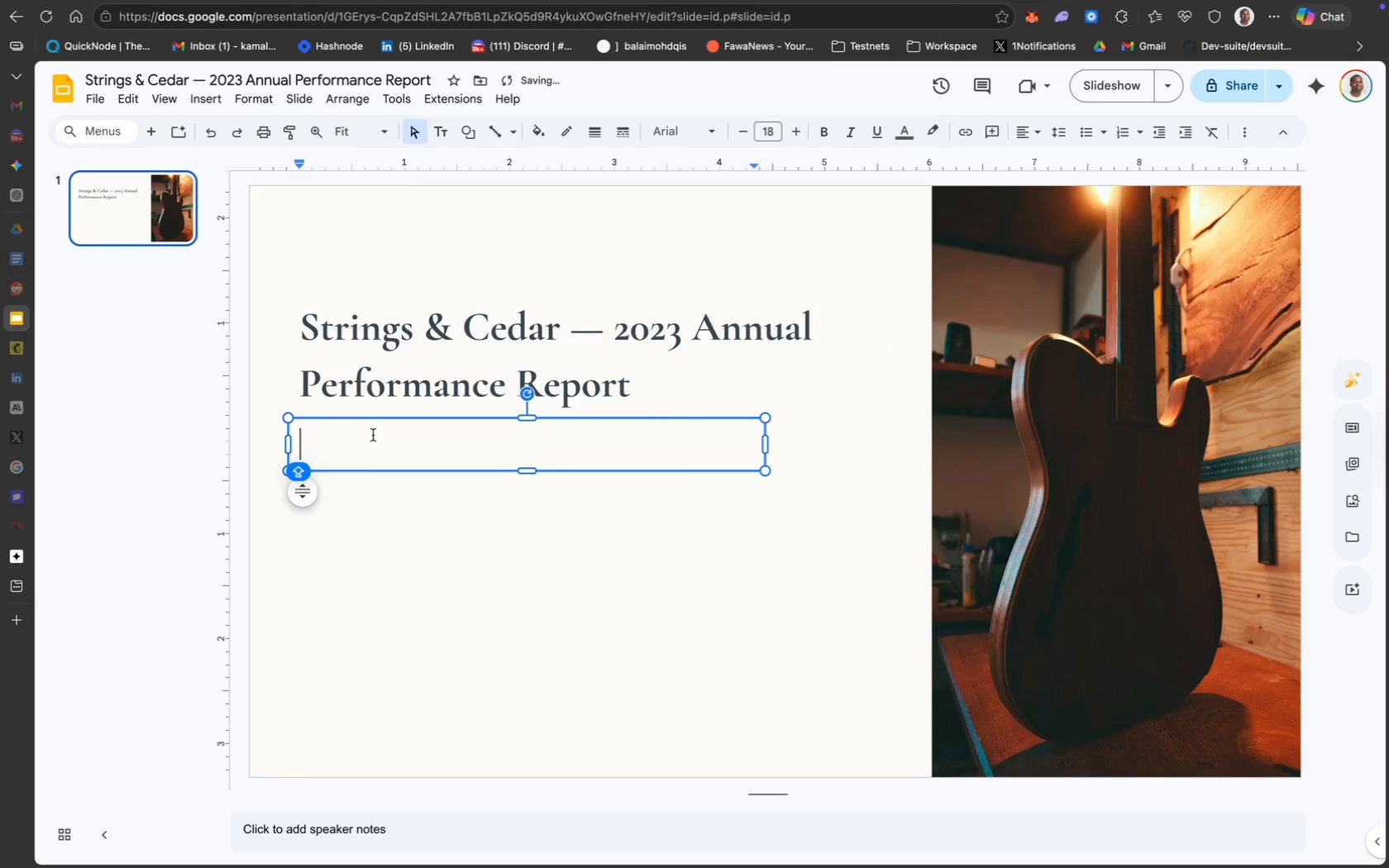 
left_click_drag(start_coordinate=[826, 252], to_coordinate=[197, 249])
 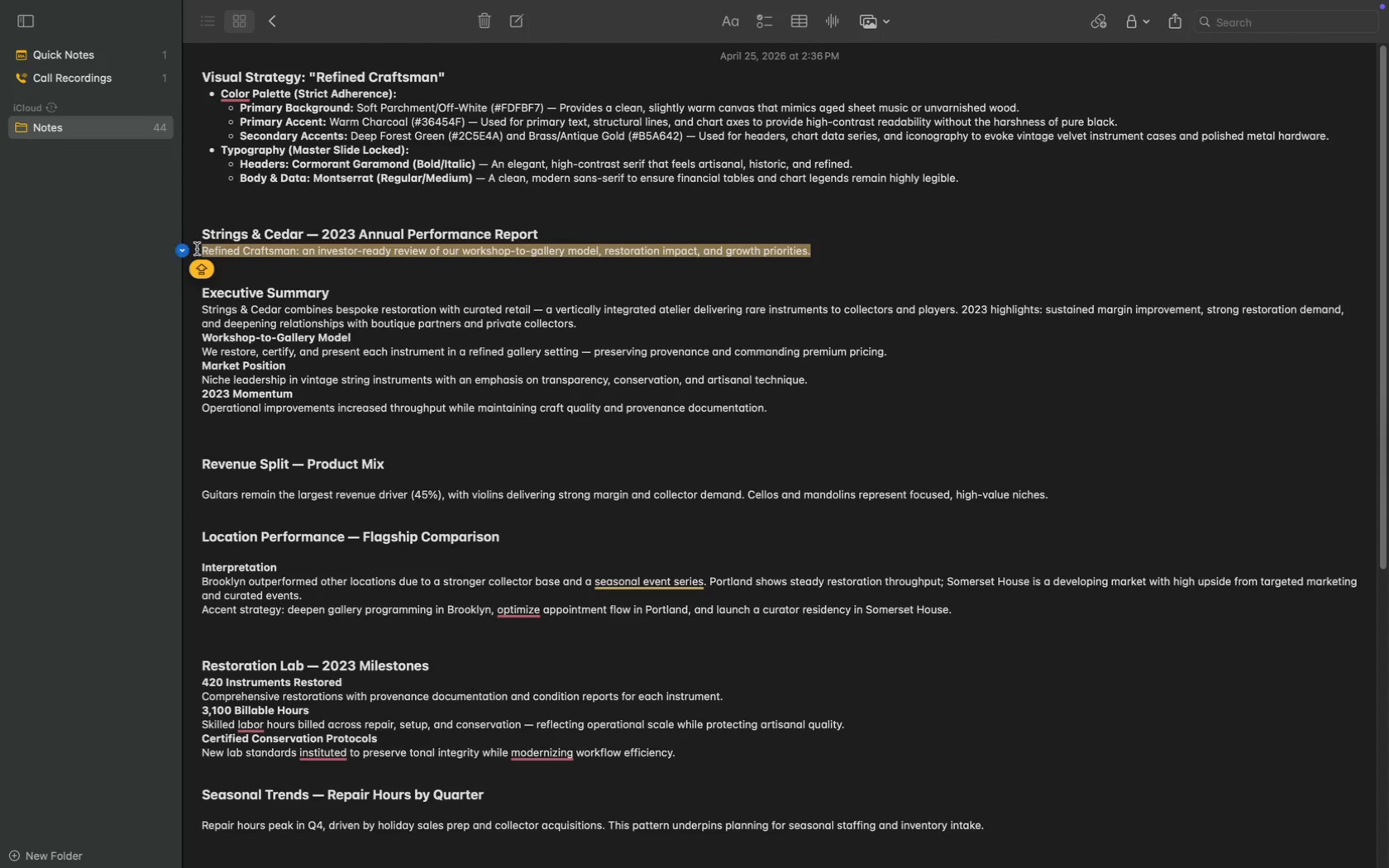 
key(Meta+C)
 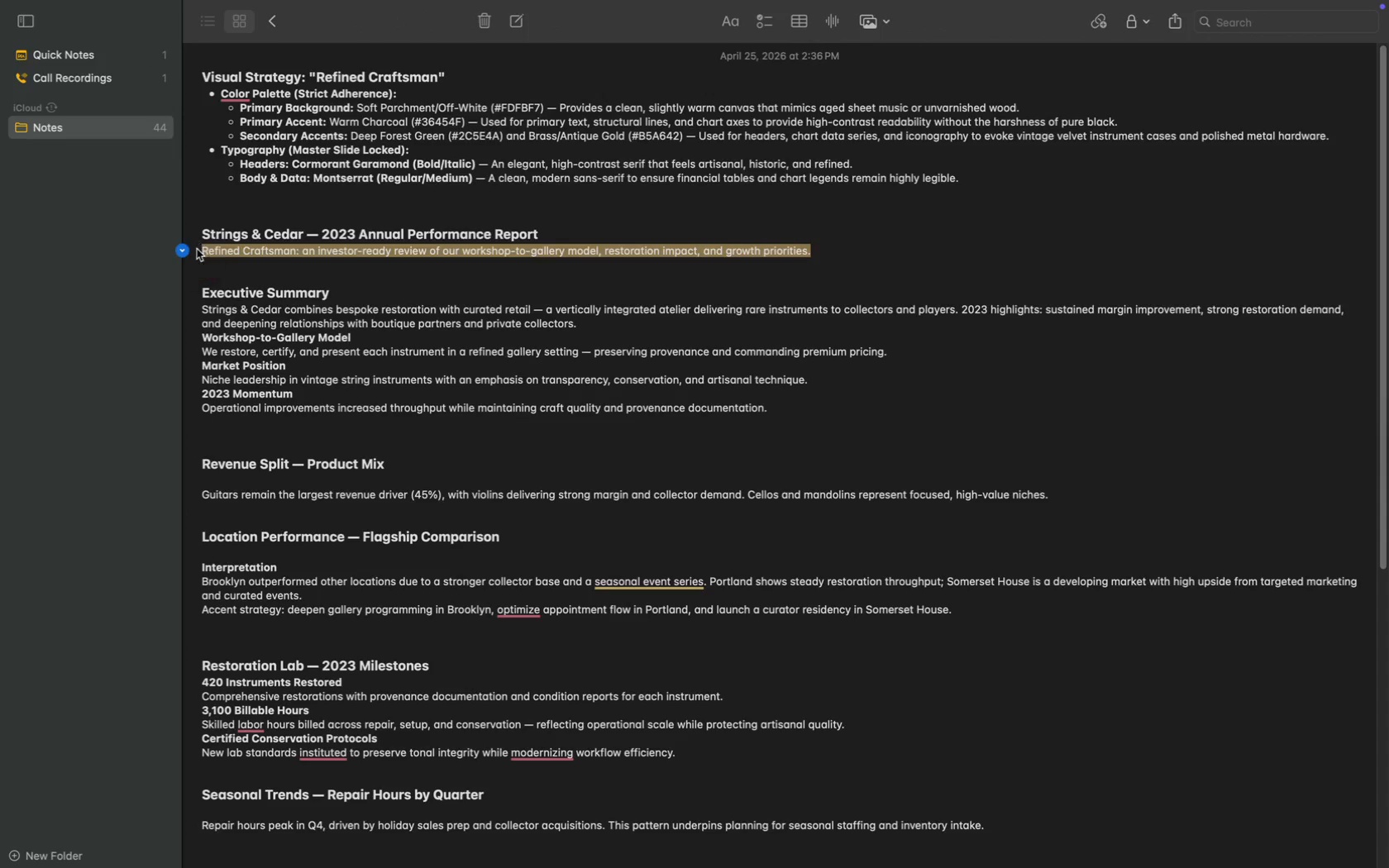 
key(Meta+C)
 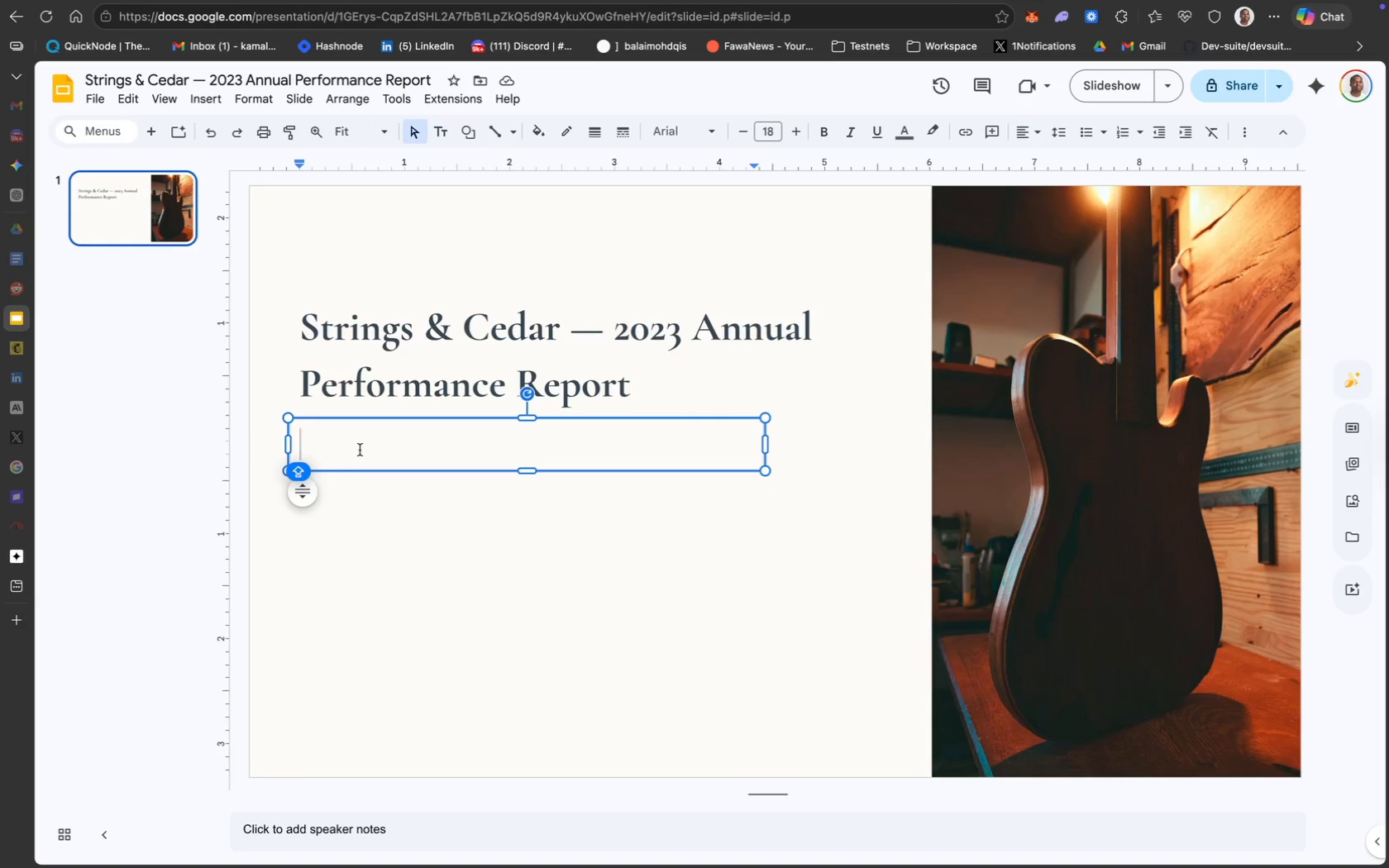 
wait(7.34)
 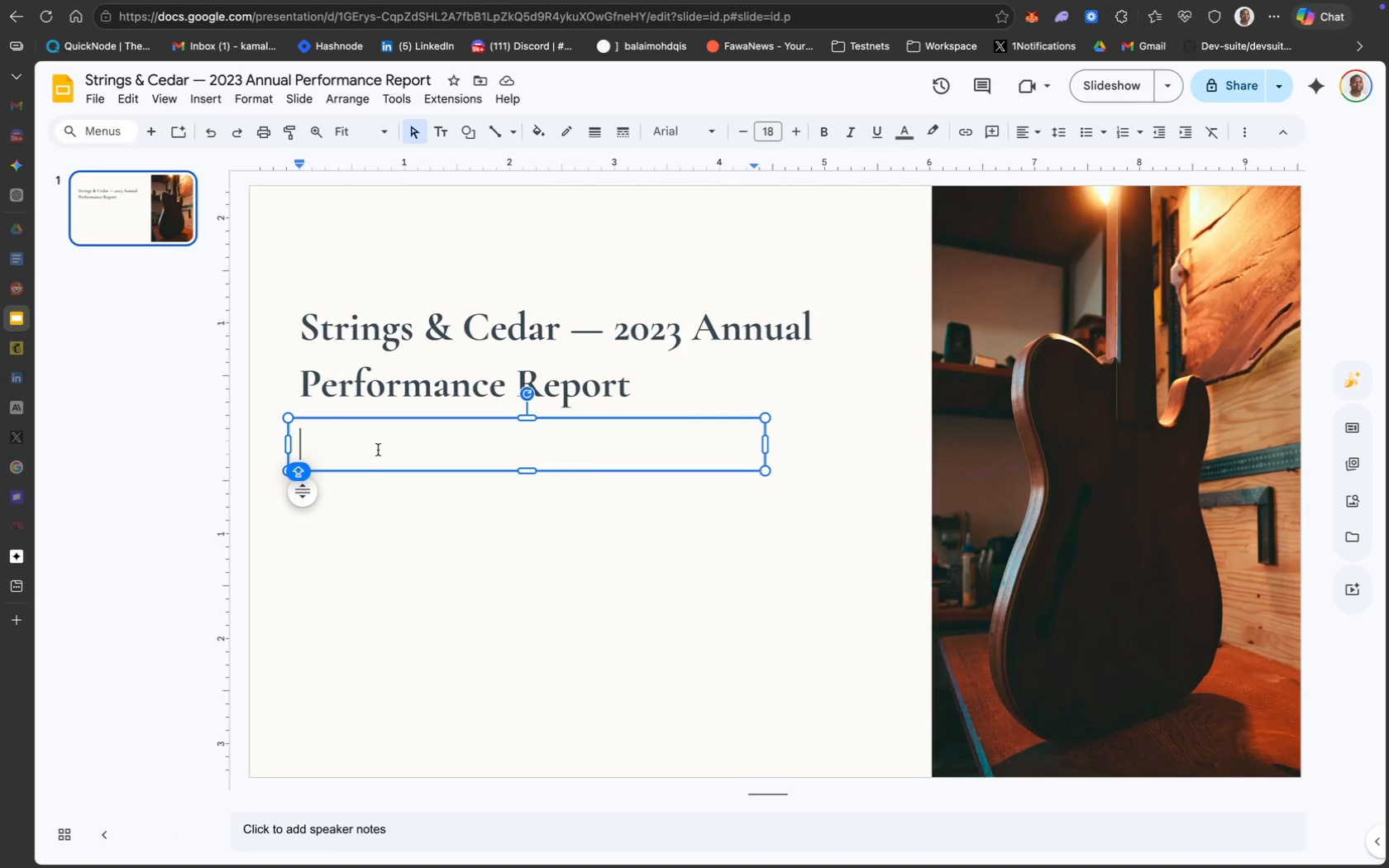 
left_click([360, 449])
 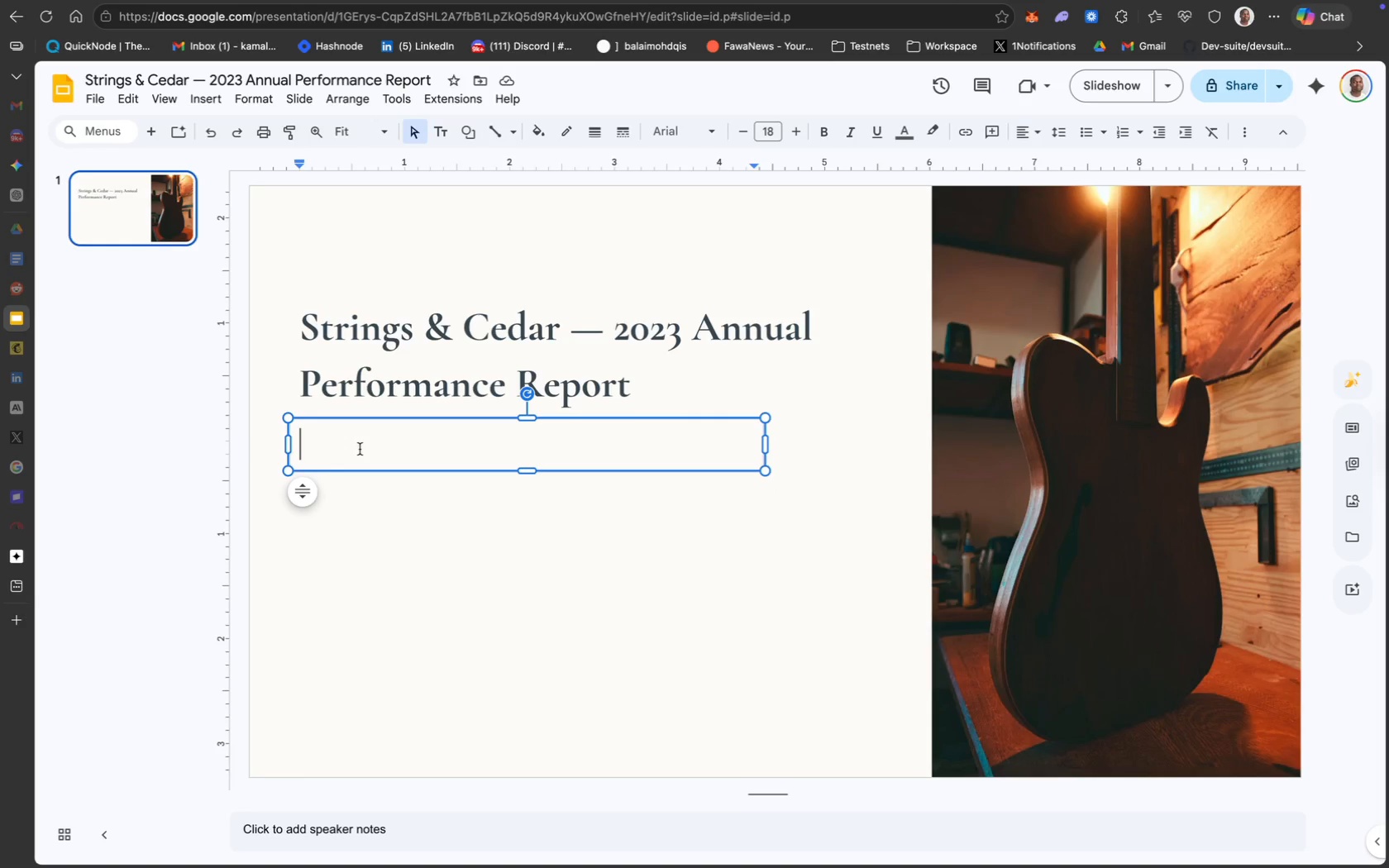 
key(Meta+V)
 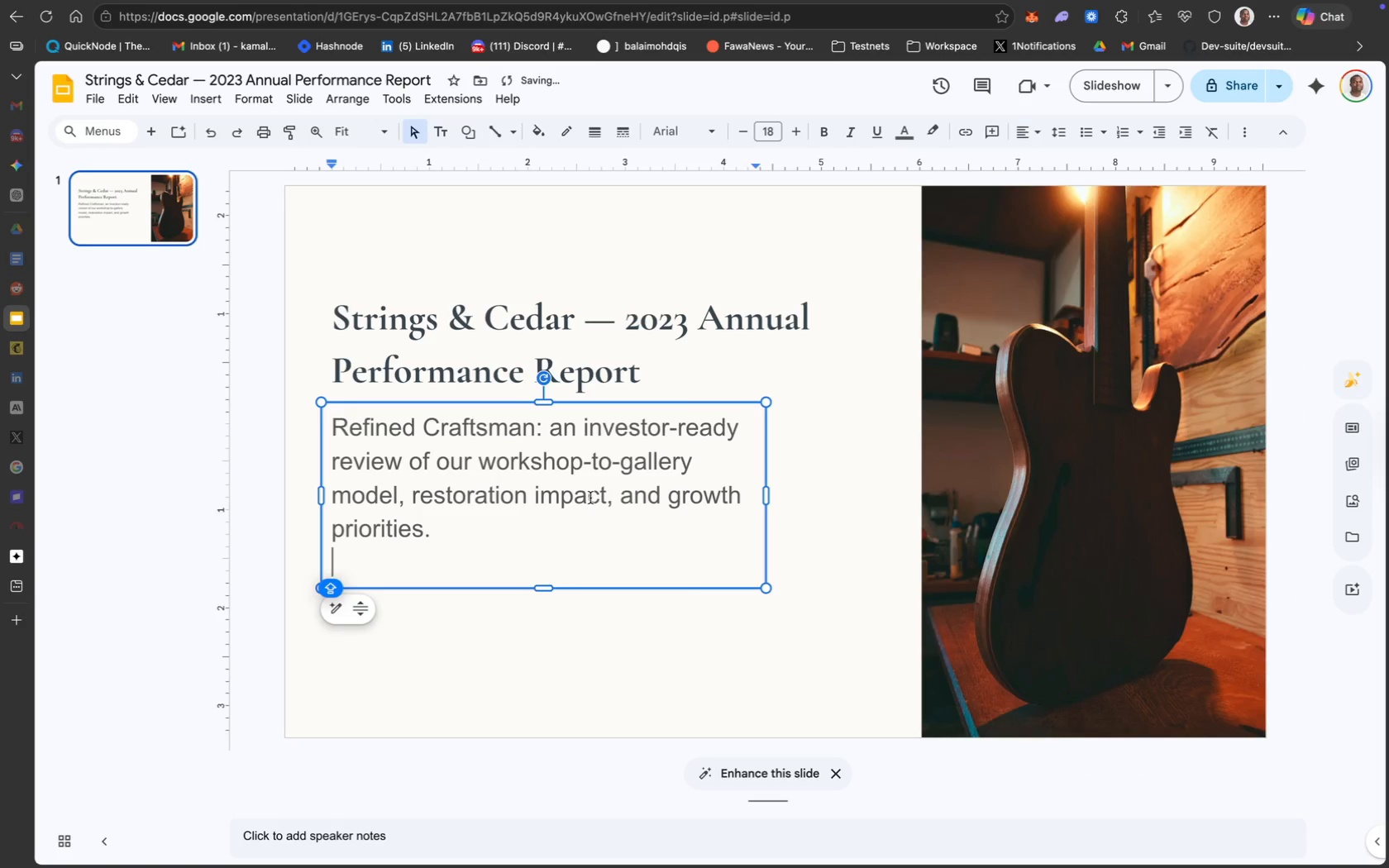 
key(Backspace)
 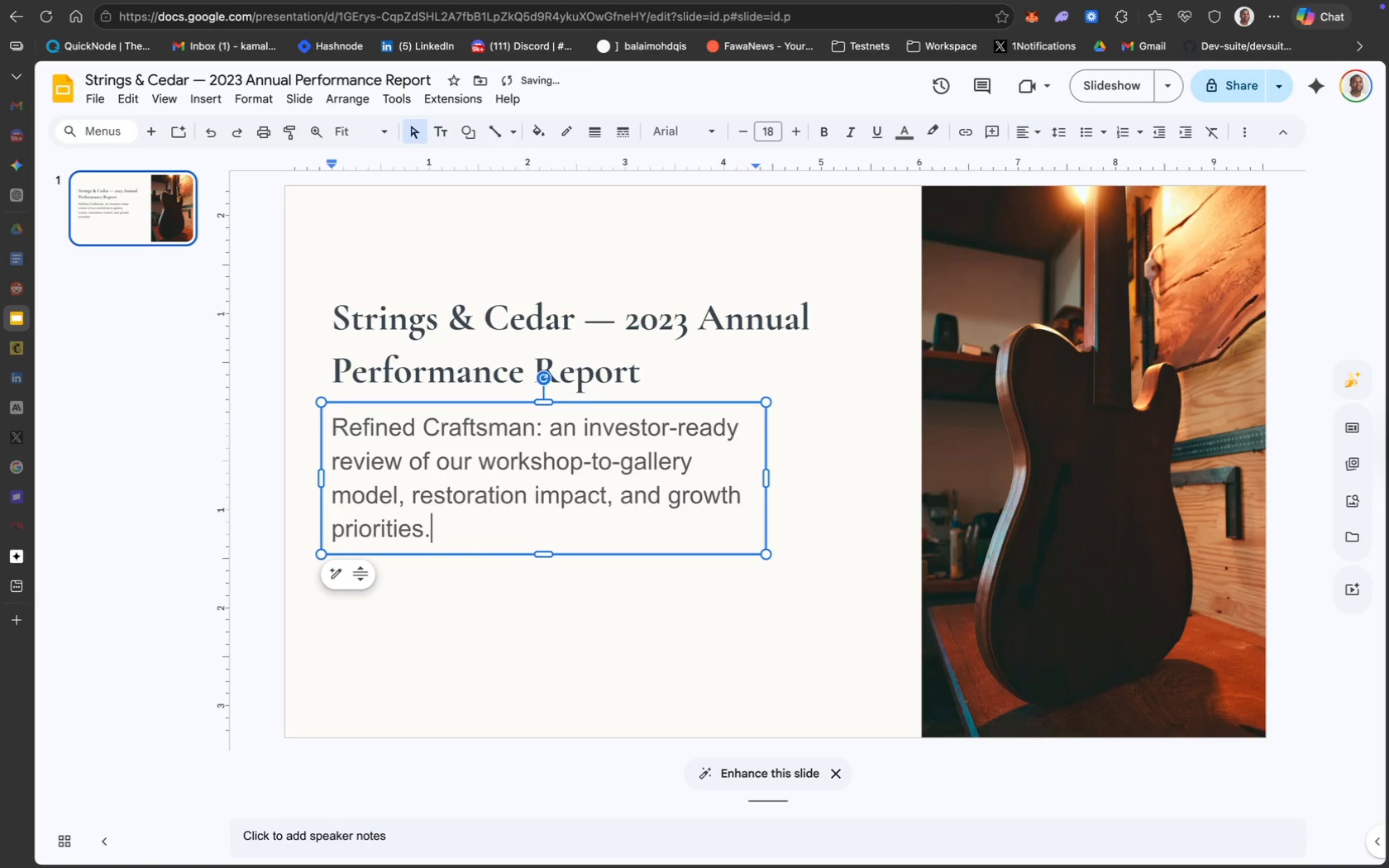 
key(Meta+CommandLeft)
 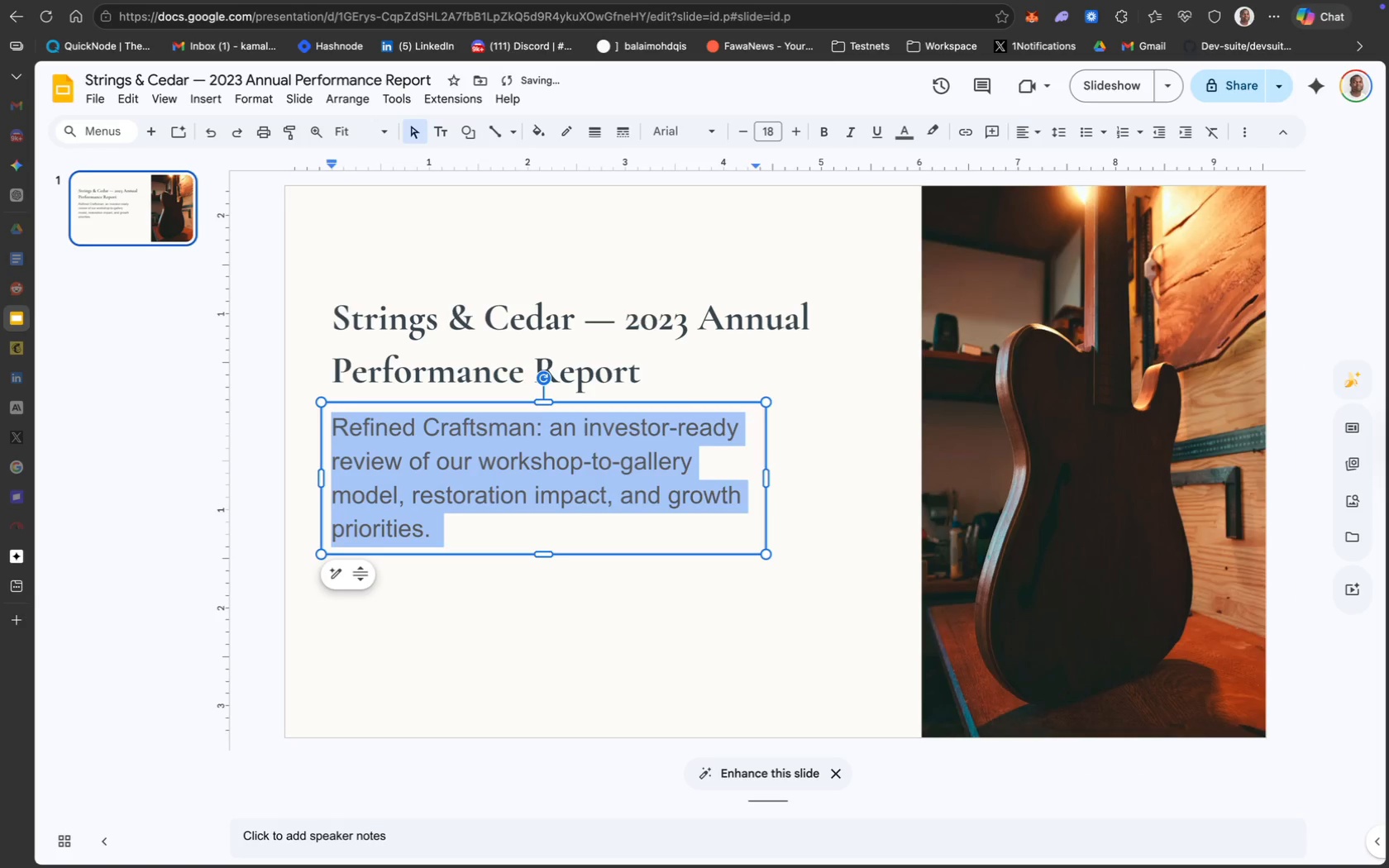 
key(Meta+A)
 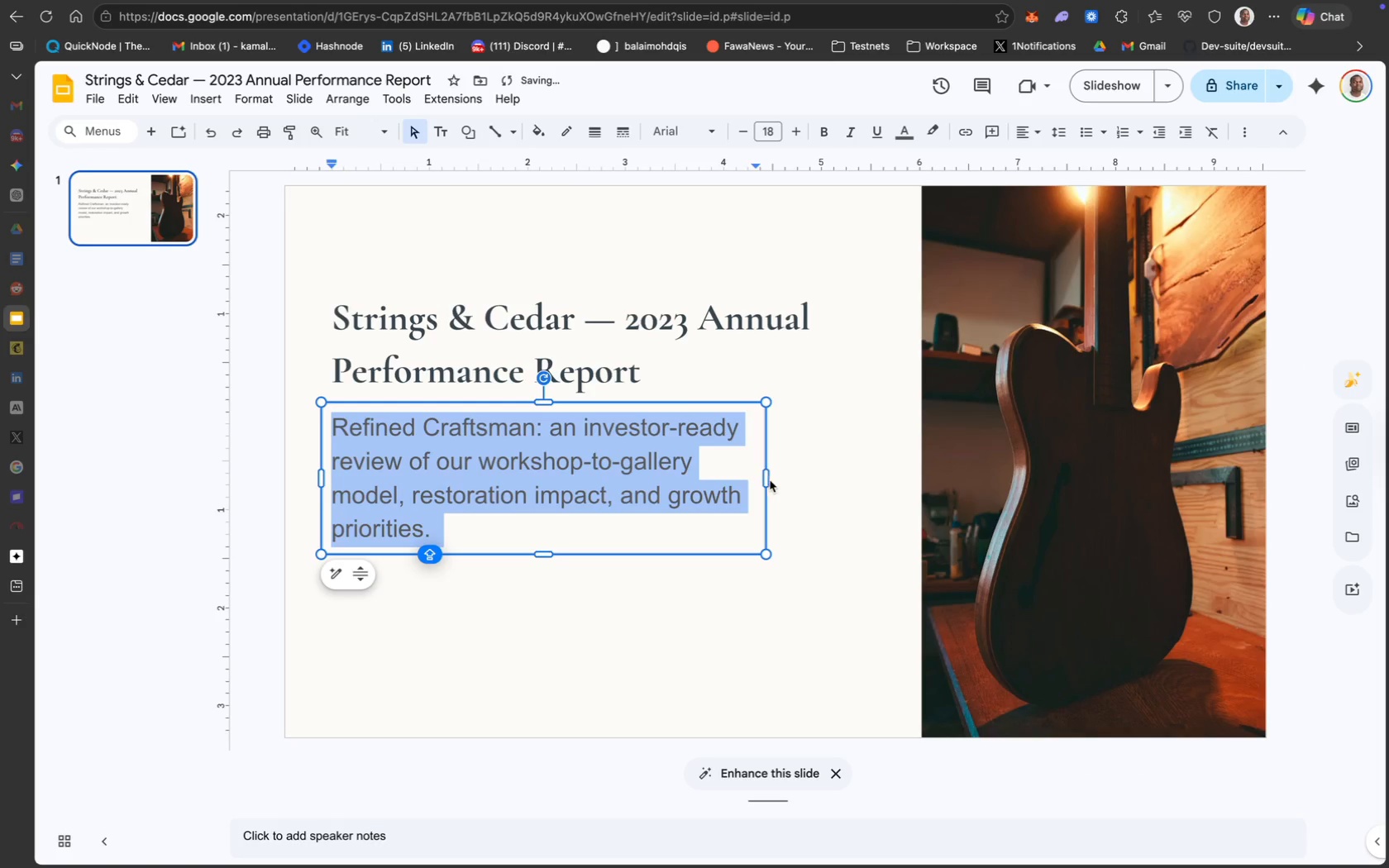 
left_click_drag(start_coordinate=[766, 479], to_coordinate=[871, 484])
 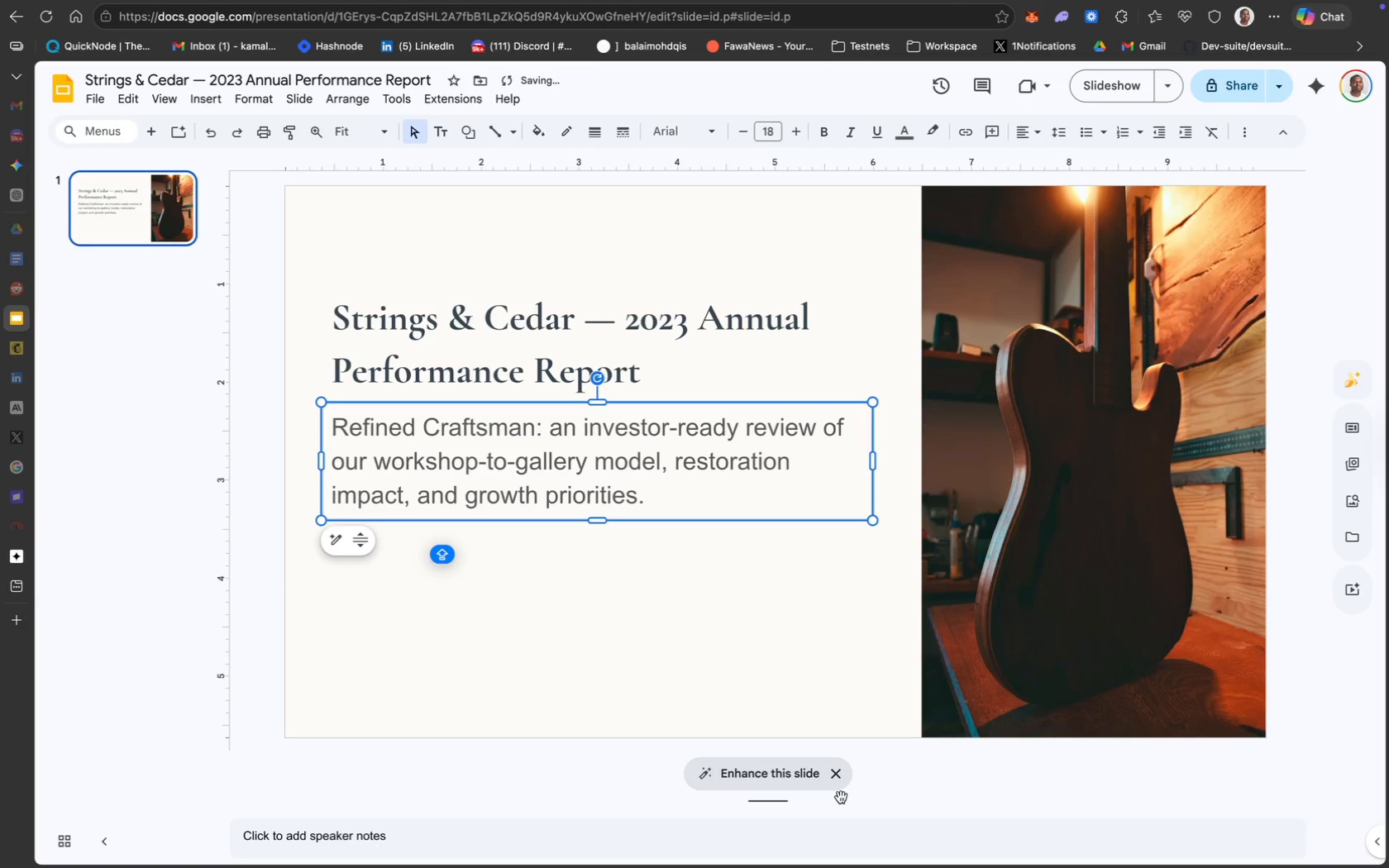 
left_click([840, 784])
 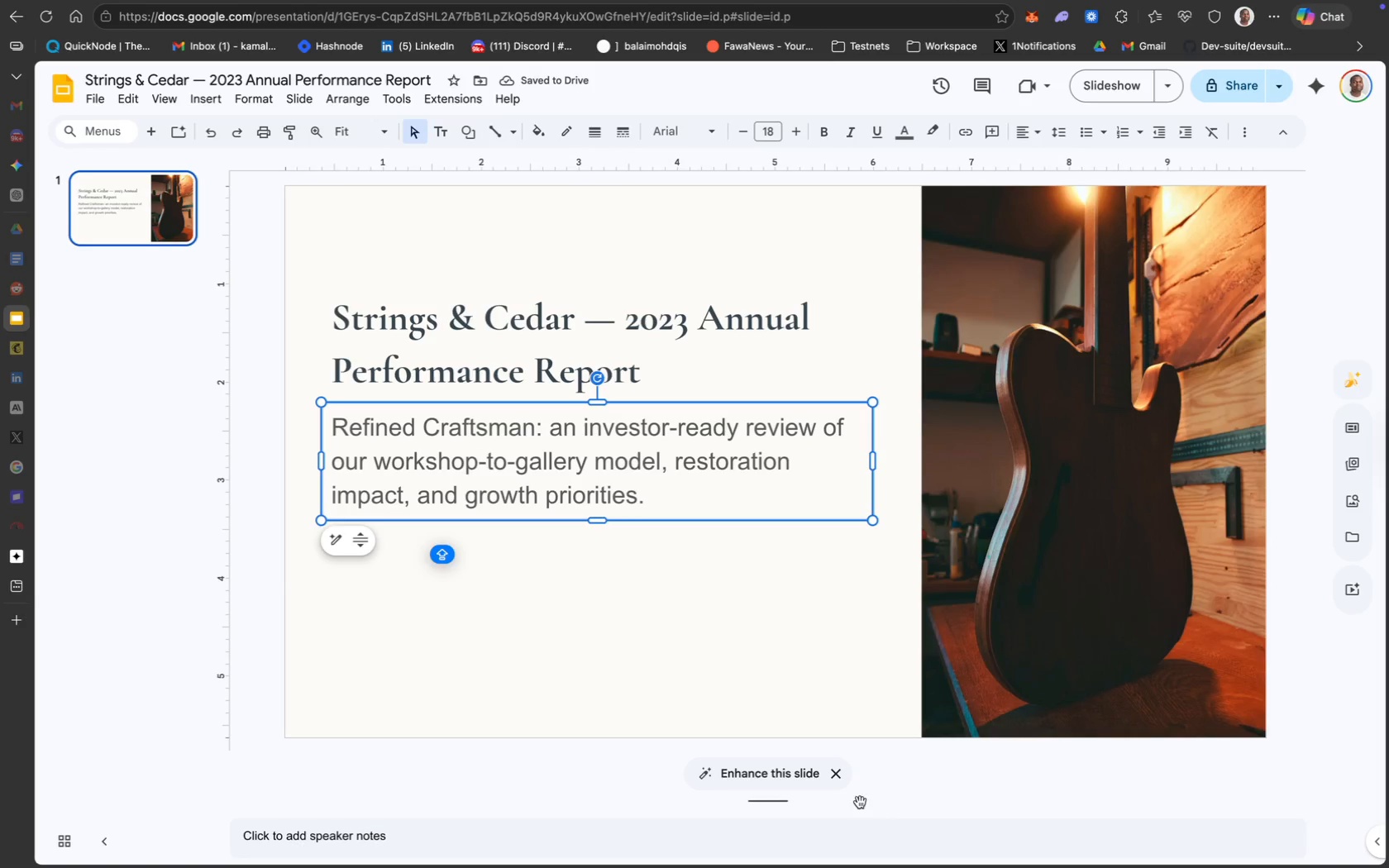 
left_click([838, 780])
 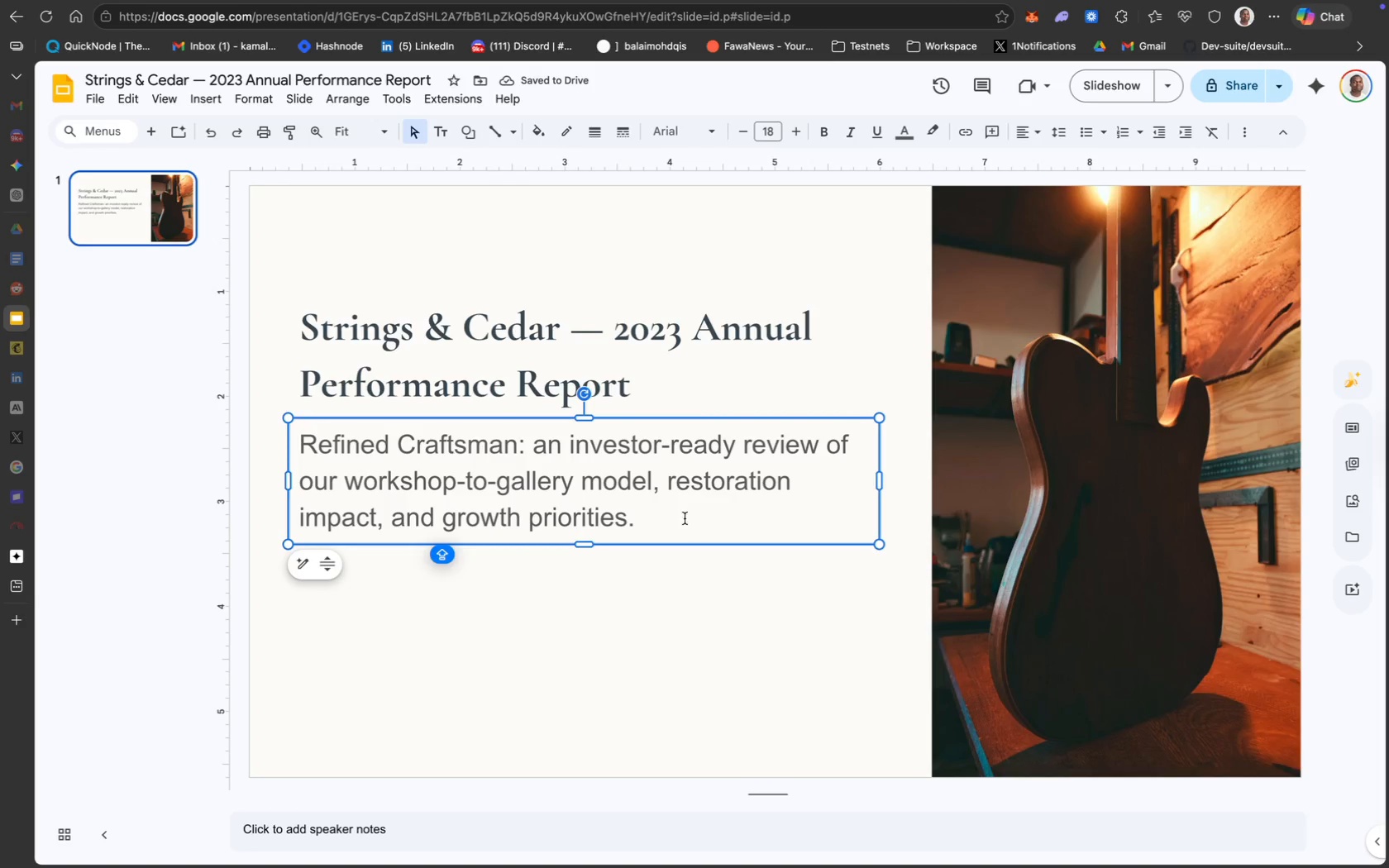 
key(Meta+CommandLeft)
 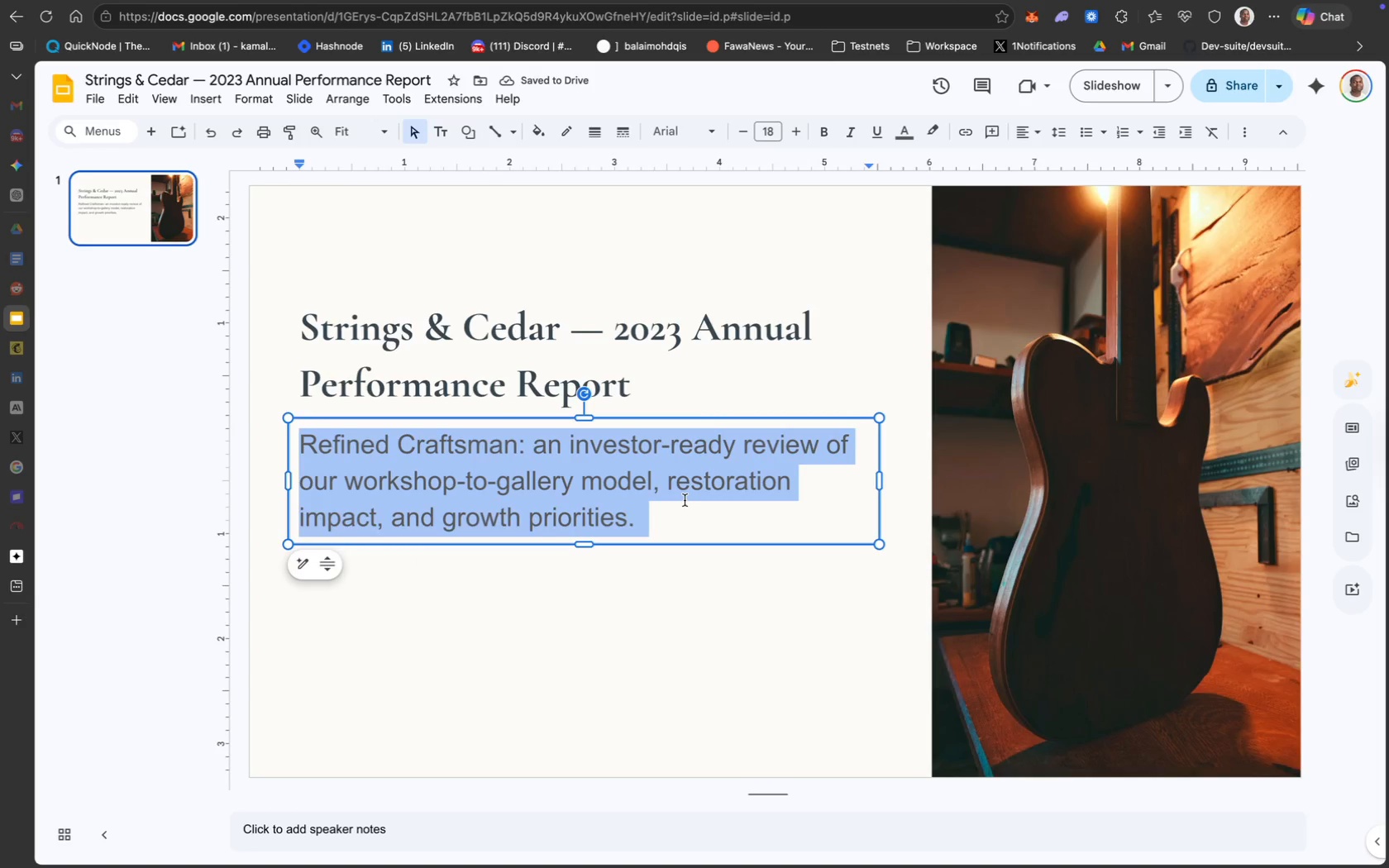 
key(Meta+A)
 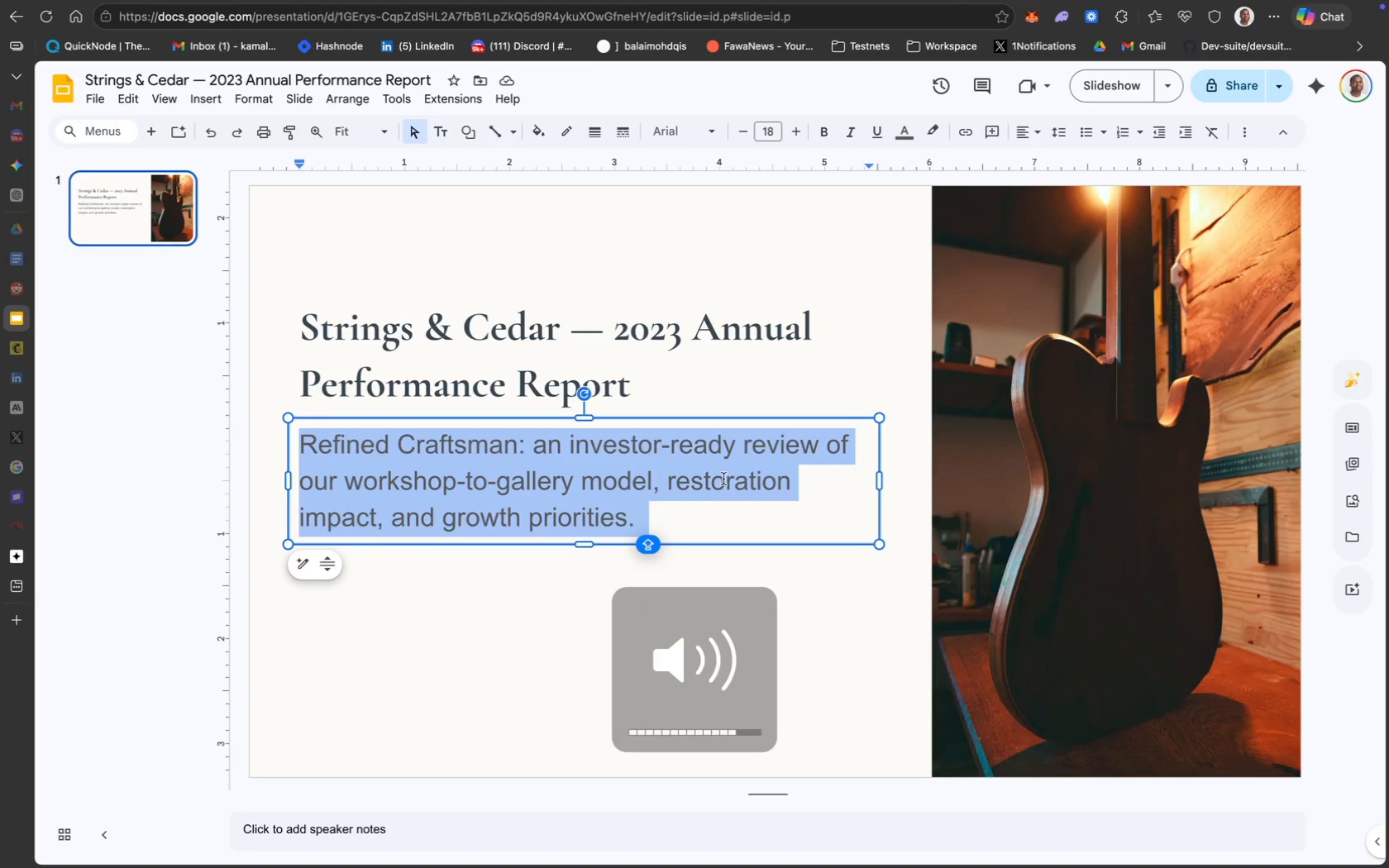 
mouse_move([714, 156])
 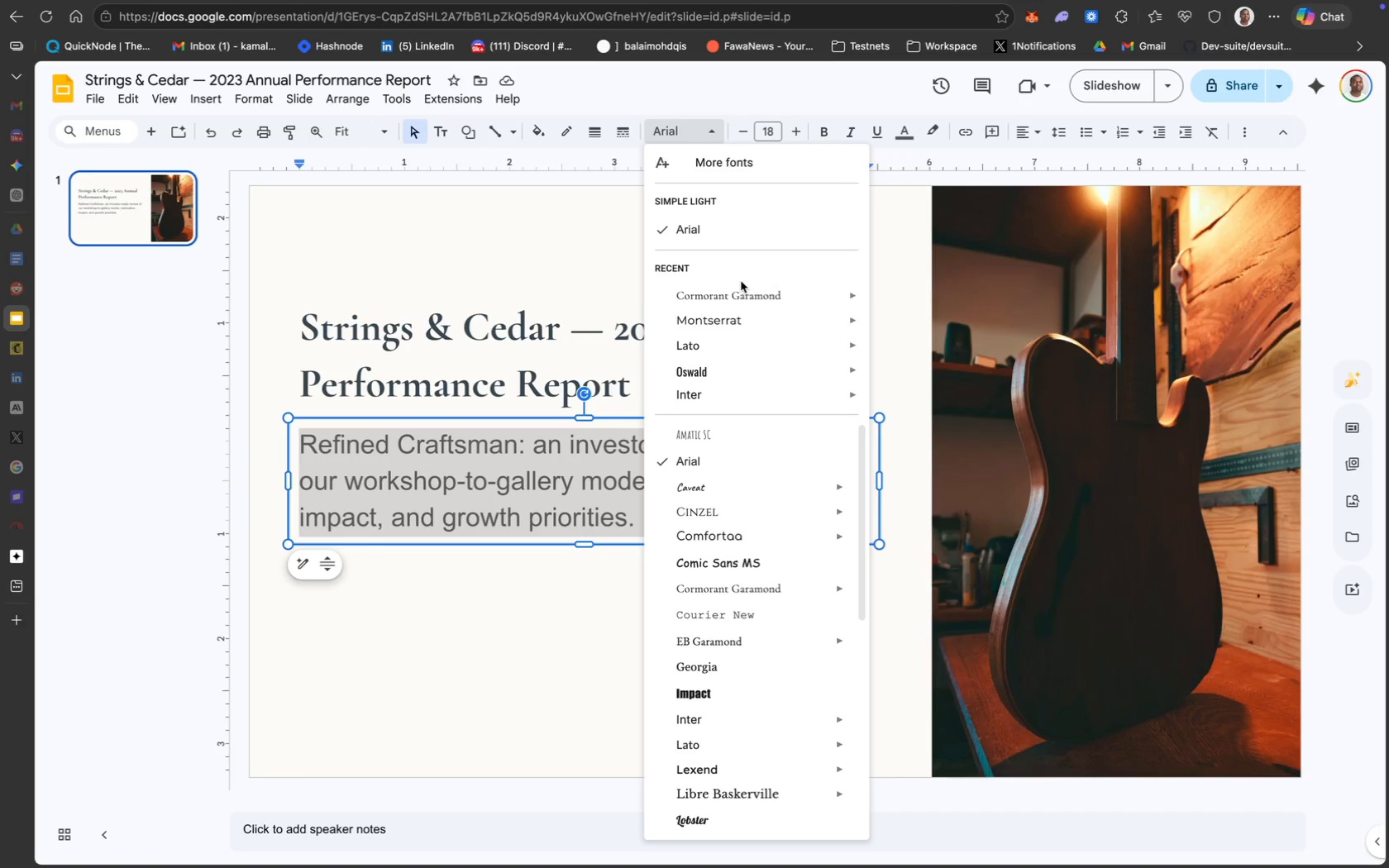 
mouse_move([763, 305])
 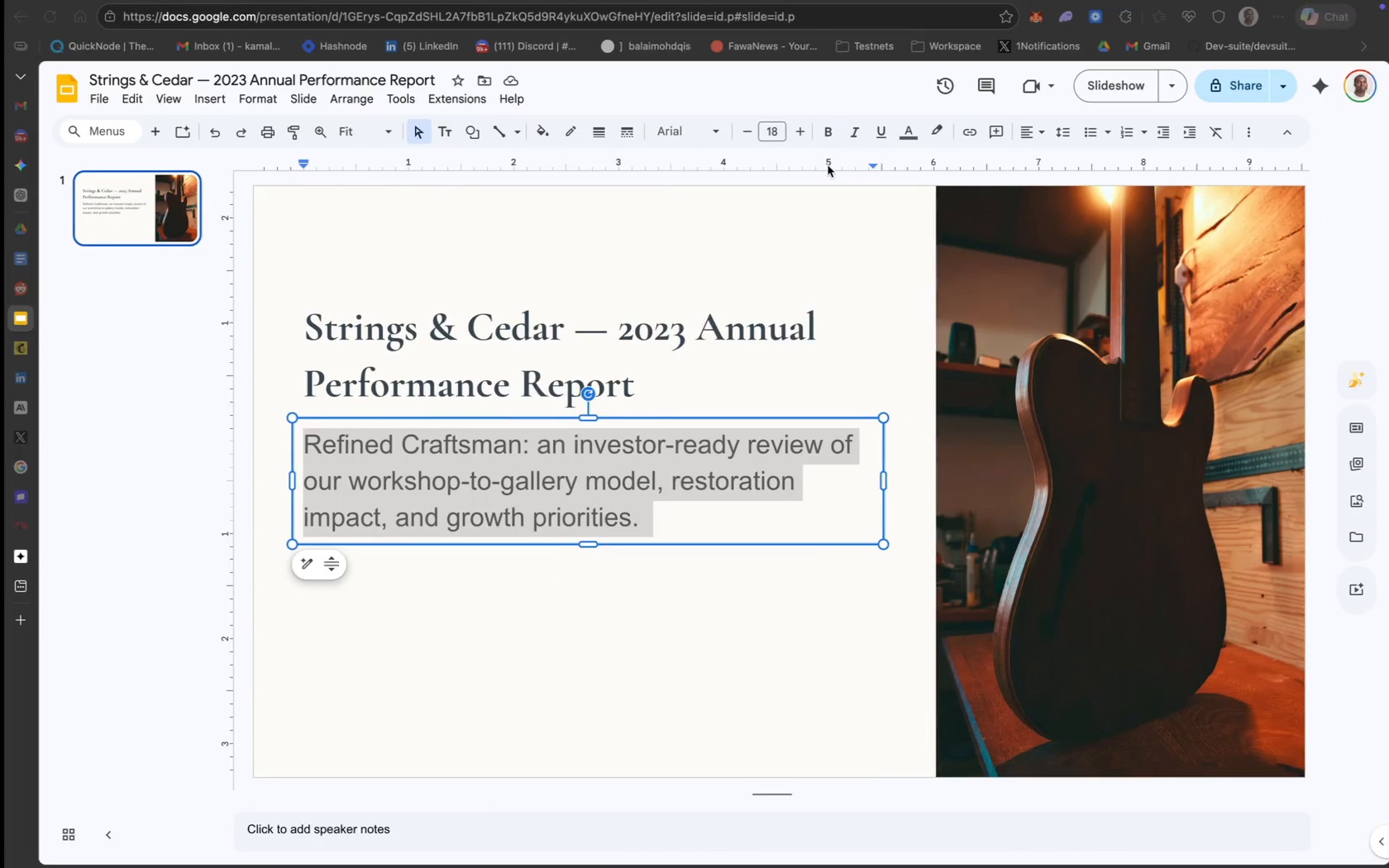 
left_click([712, 135])
 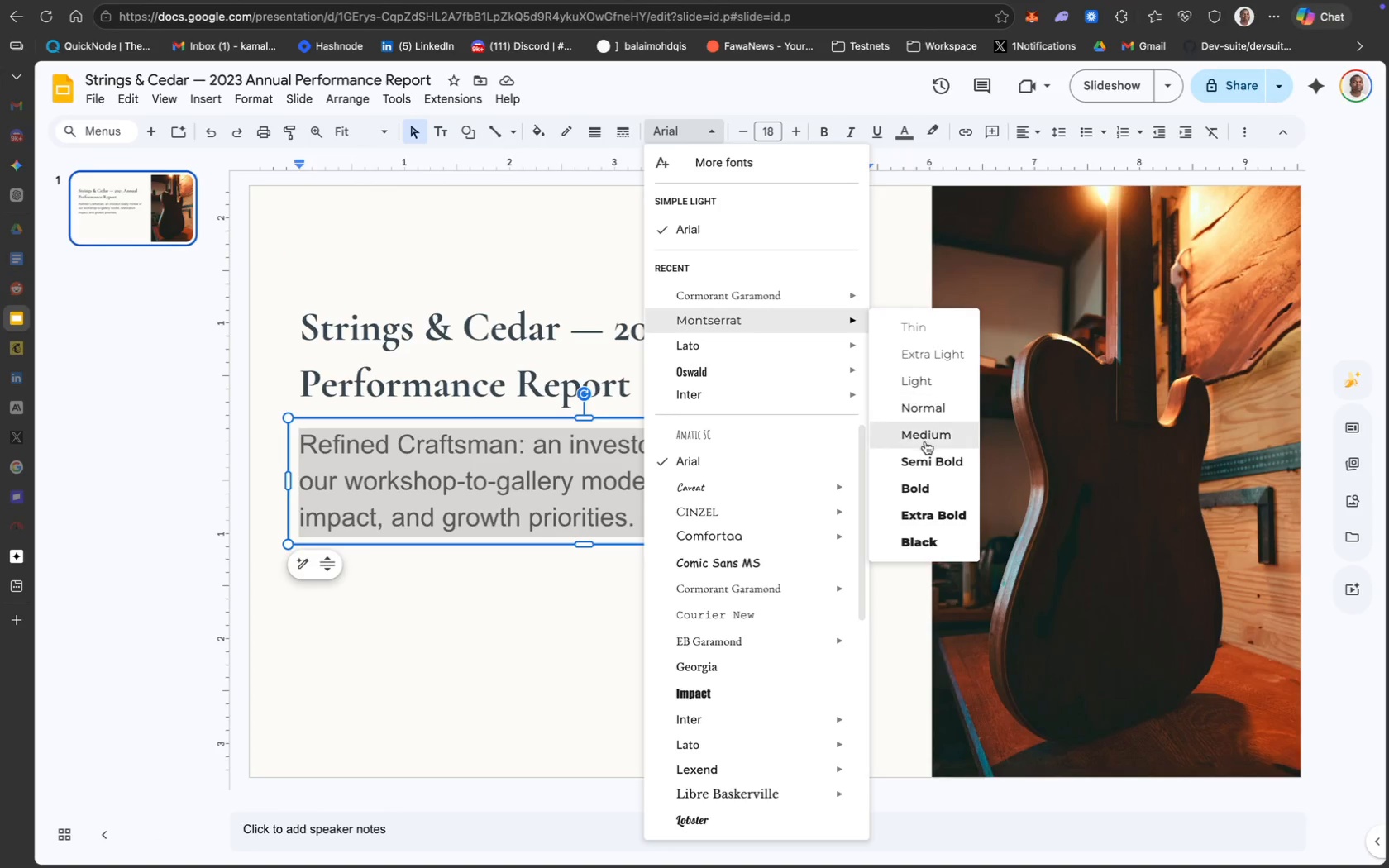 
left_click([928, 446])
 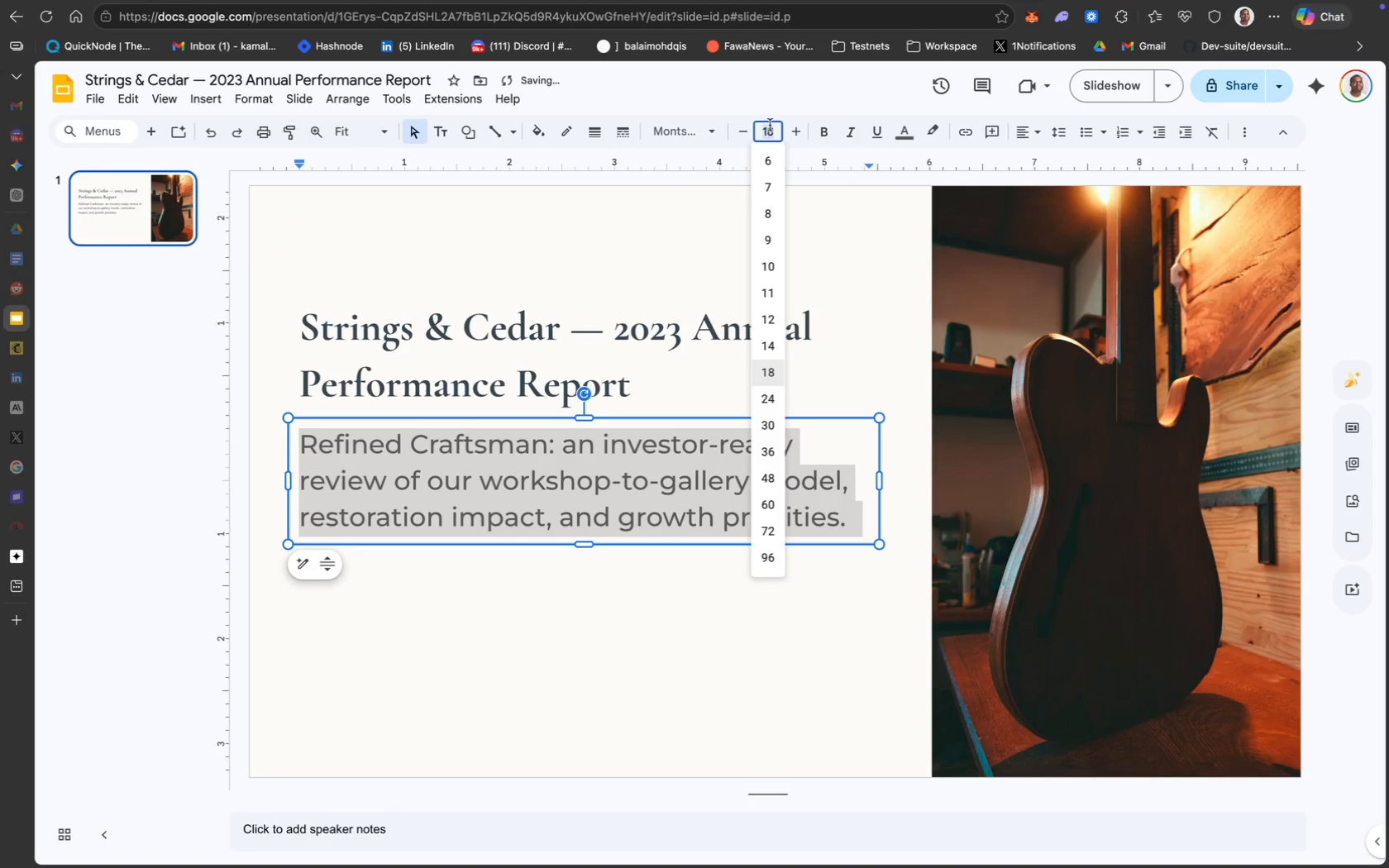 
type(12)
 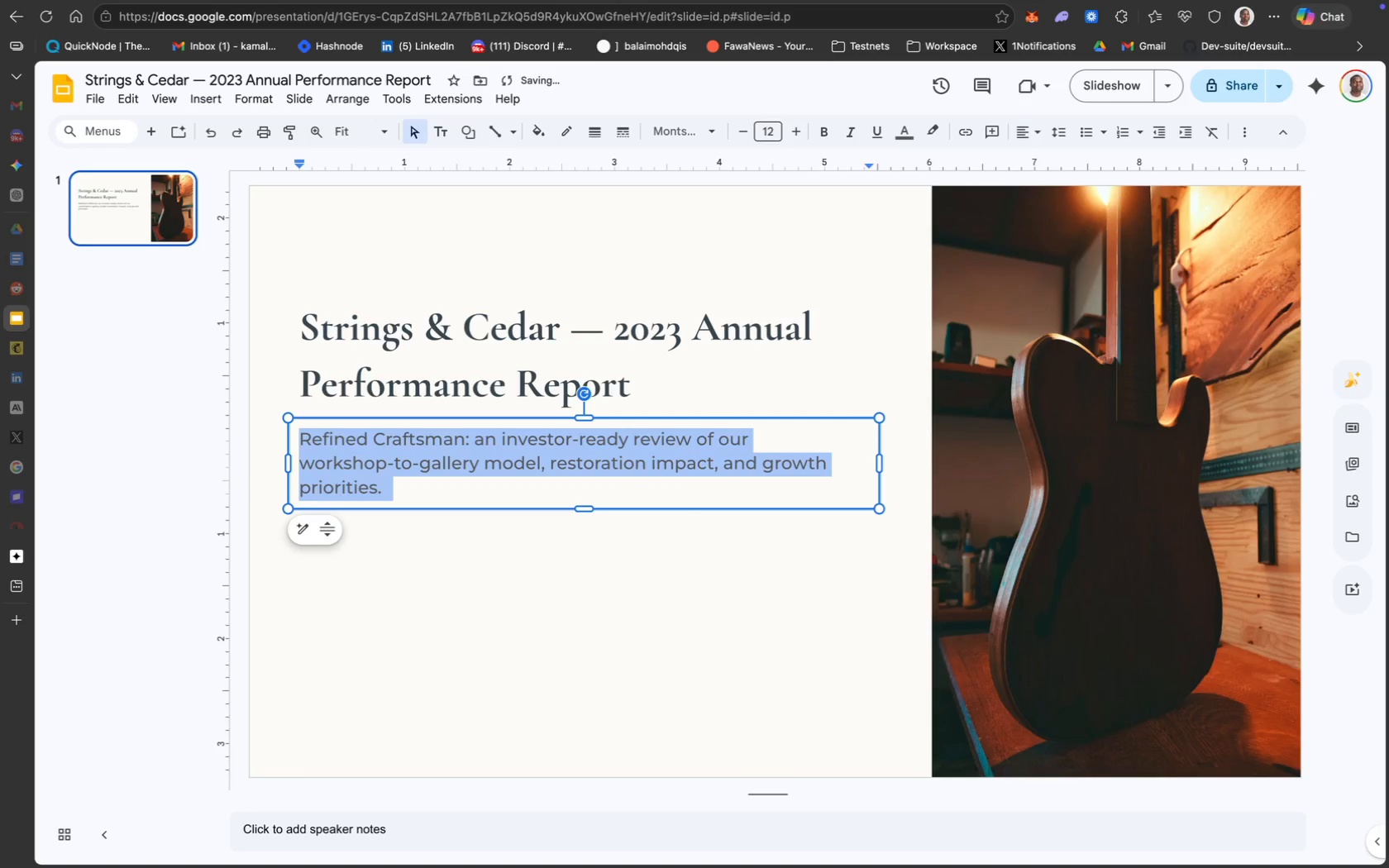 
key(Enter)
 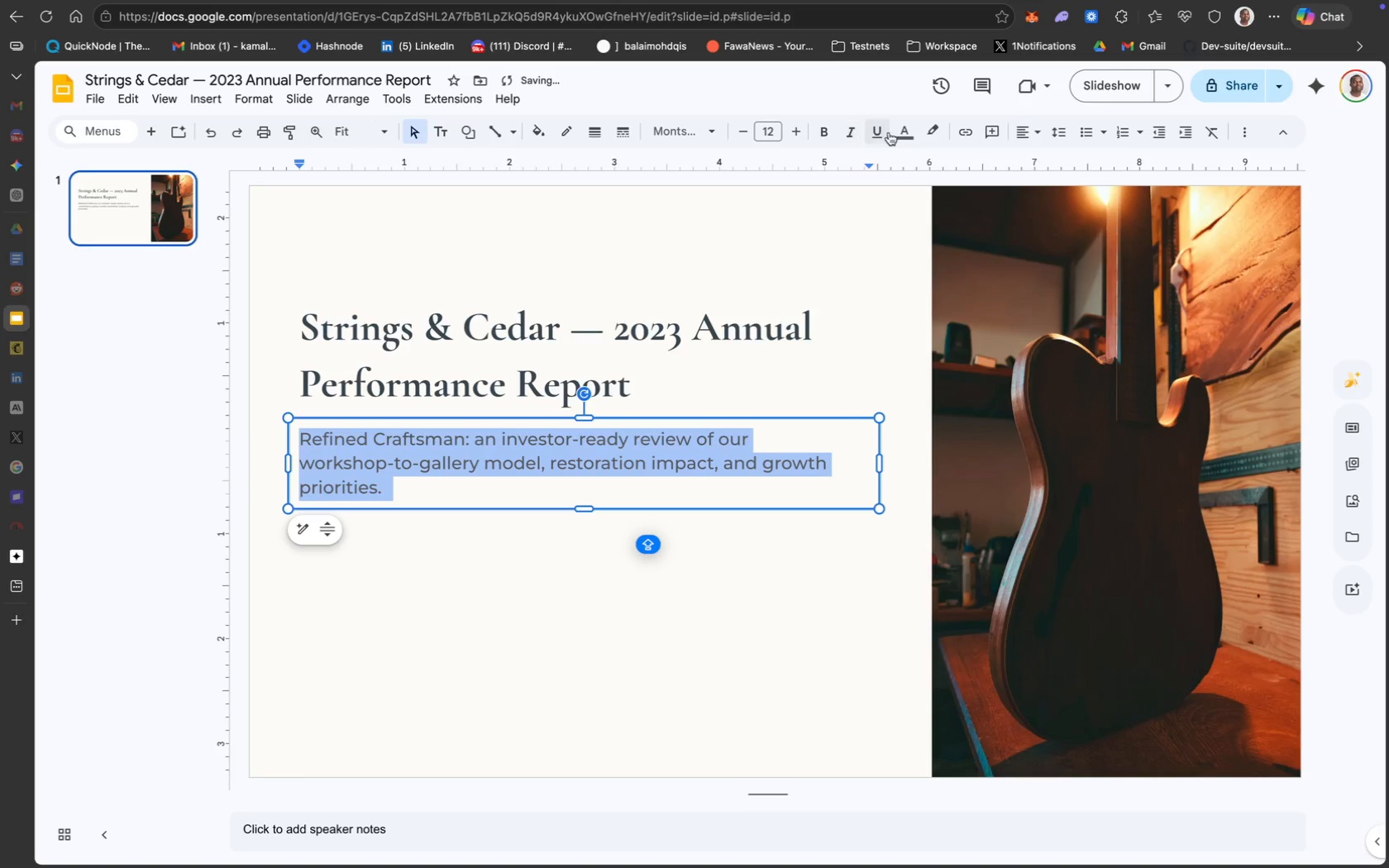 
left_click([903, 133])
 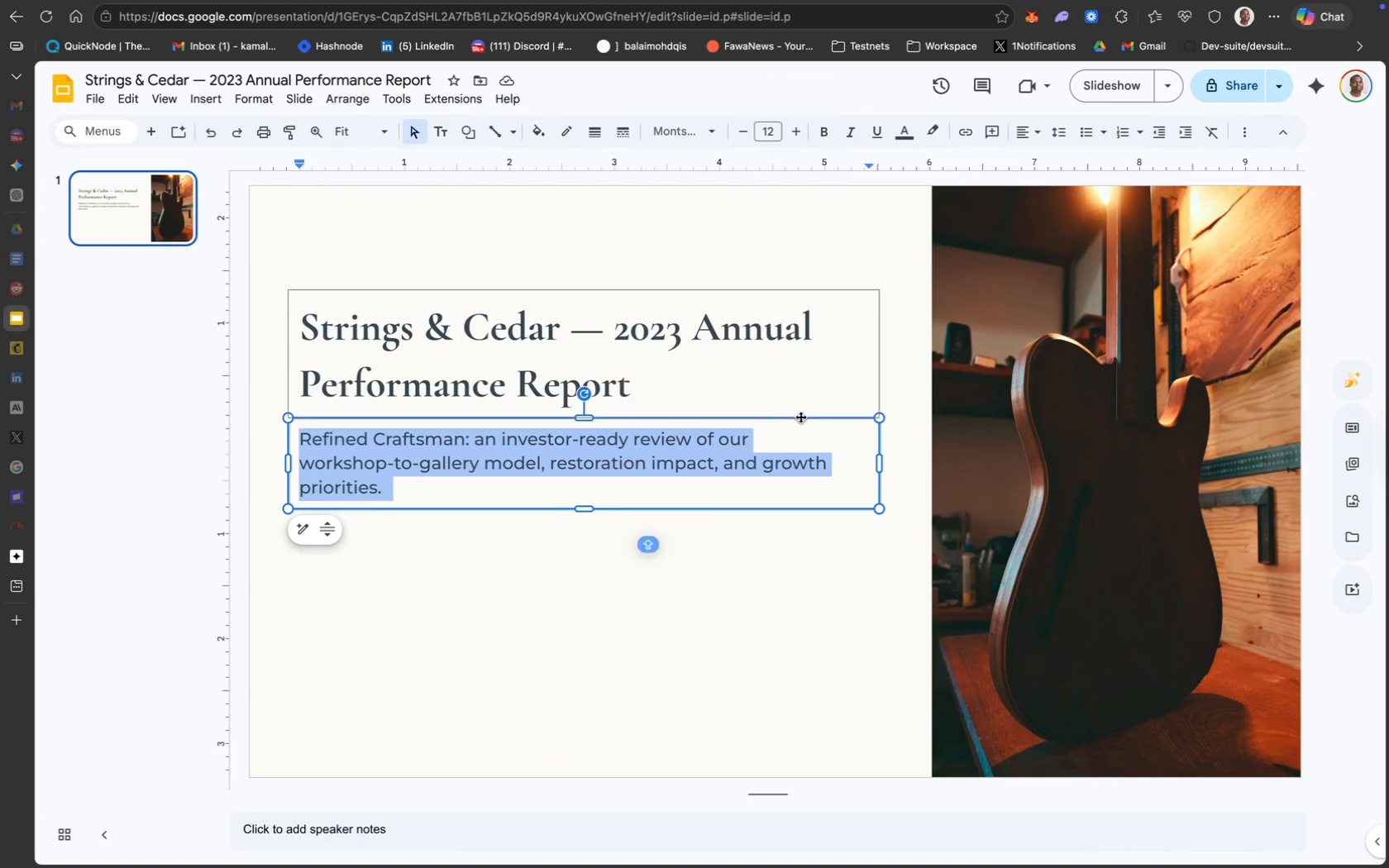 
wait(34.04)
 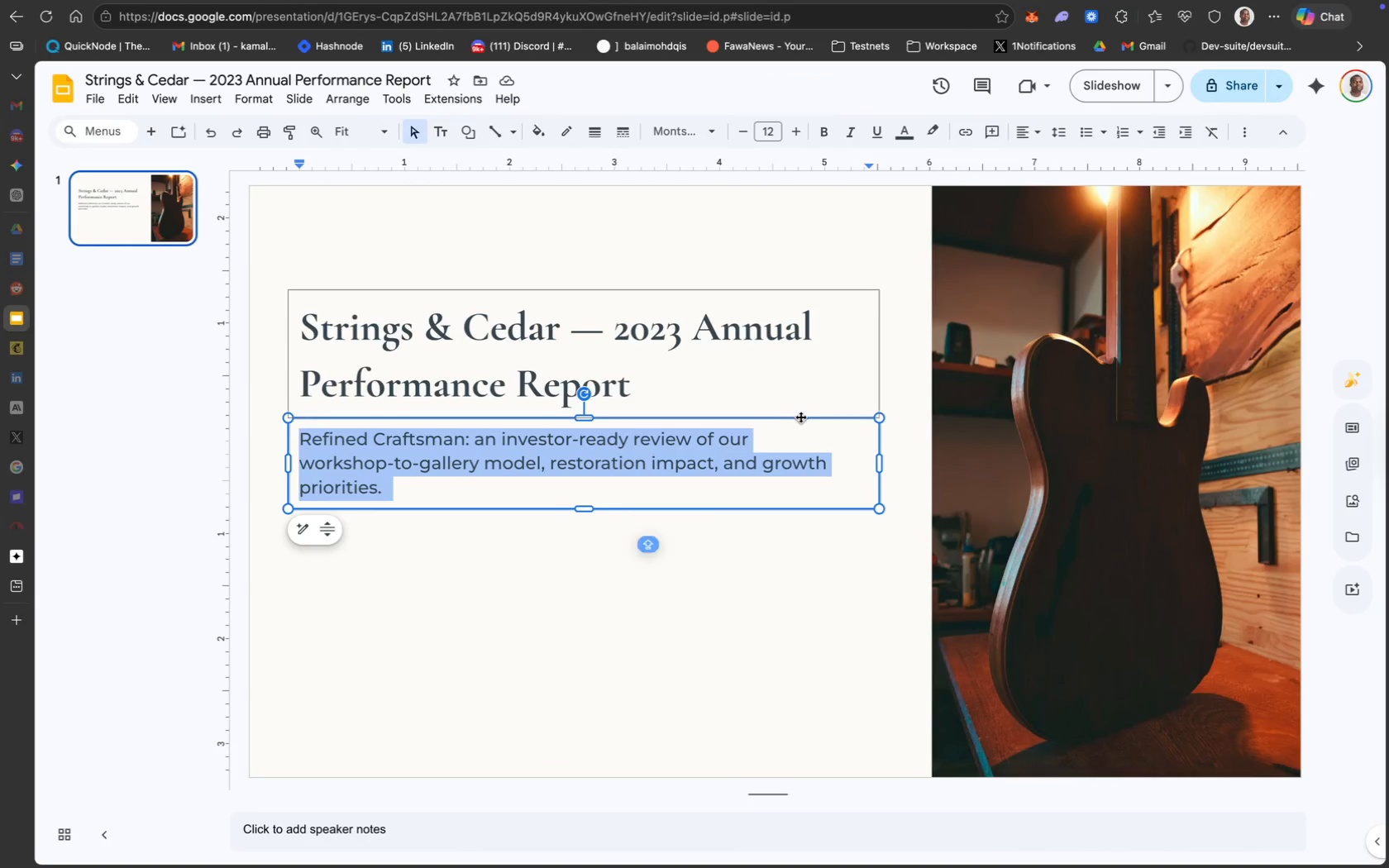 
hold_key(key=ShiftLeft, duration=0.92)
left_click([368, 362])
 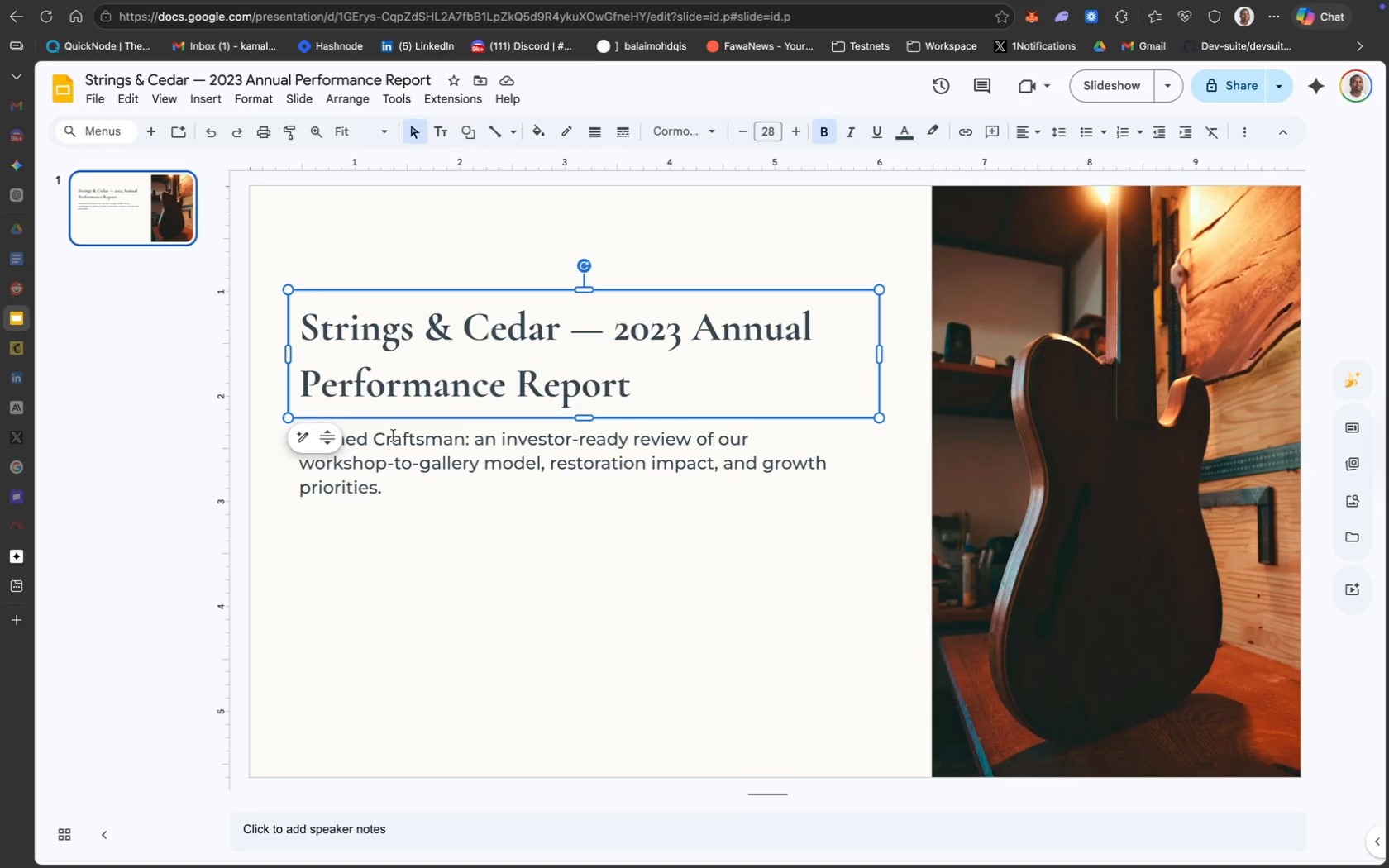 
left_click([401, 451])
 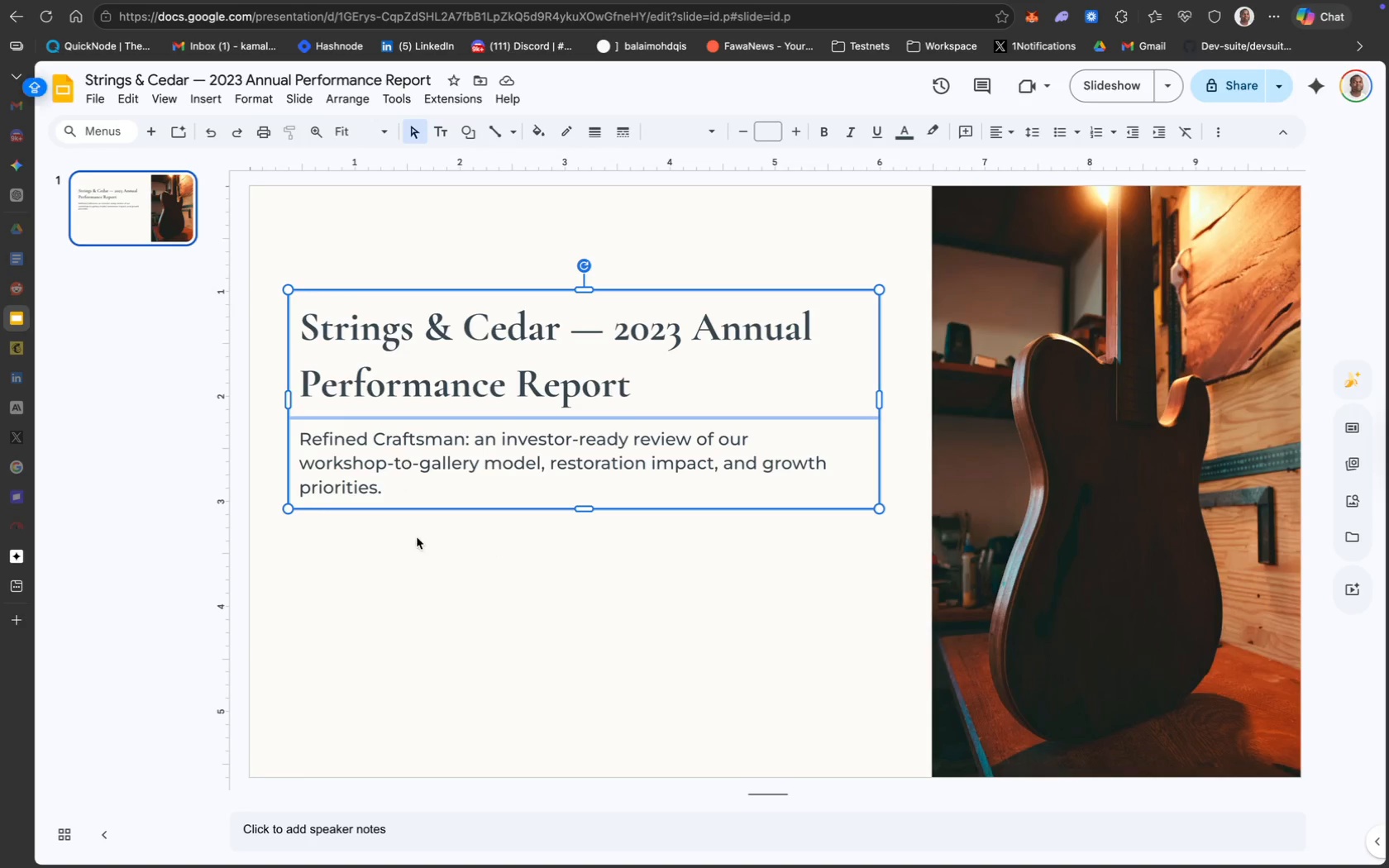 
left_click([427, 590])
 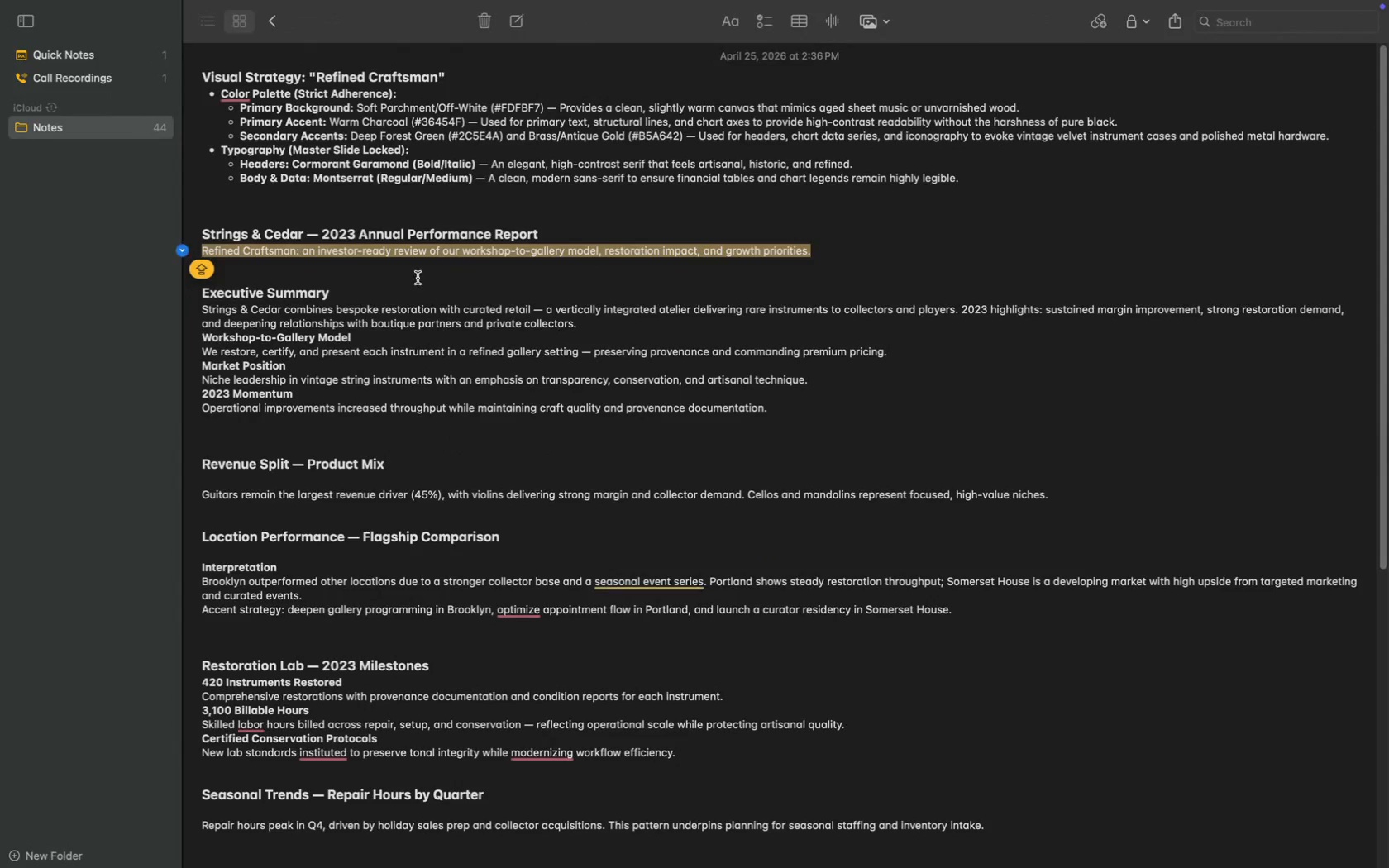 
wait(12.89)
 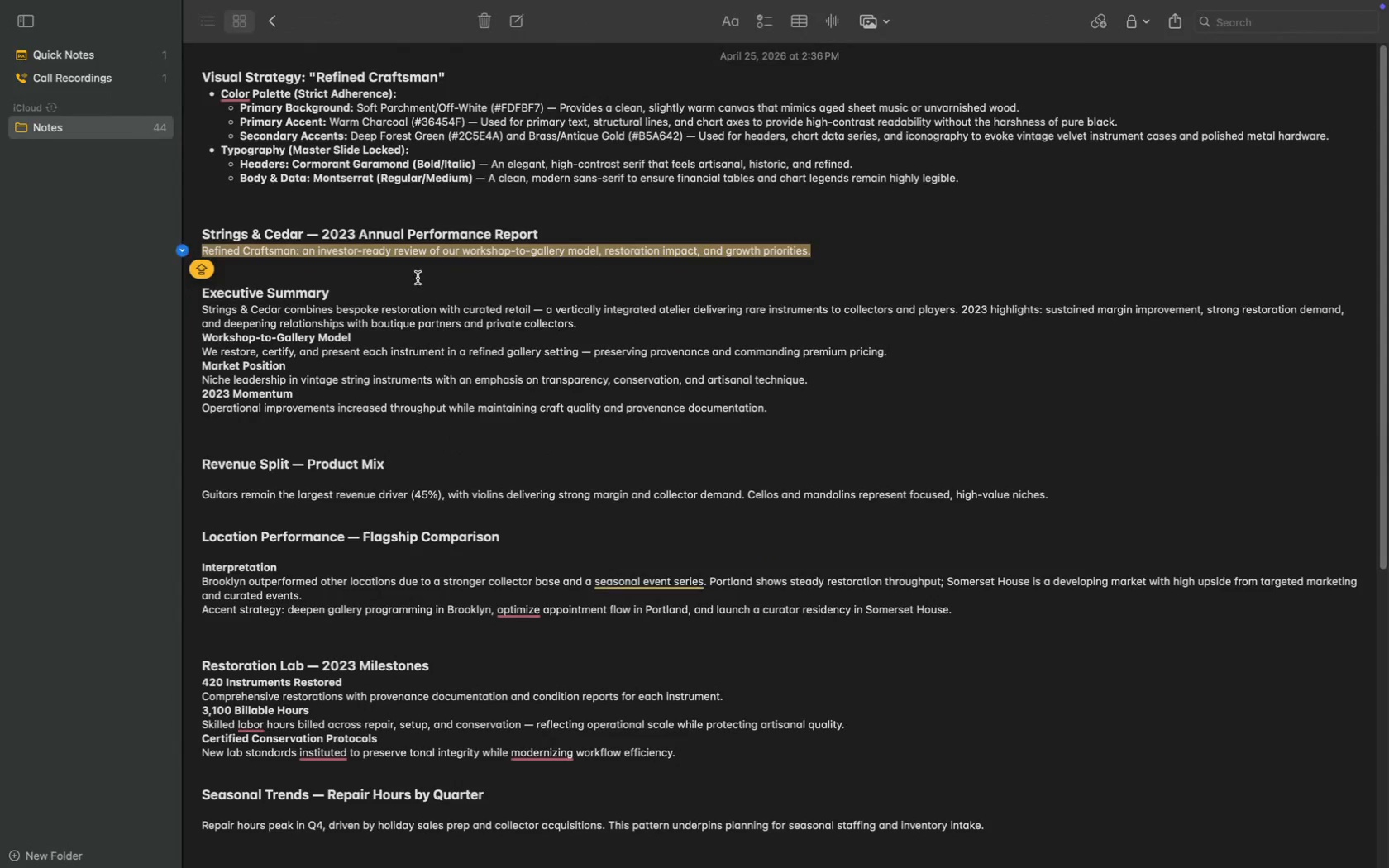 
left_click_drag(start_coordinate=[376, 524], to_coordinate=[365, 522])
 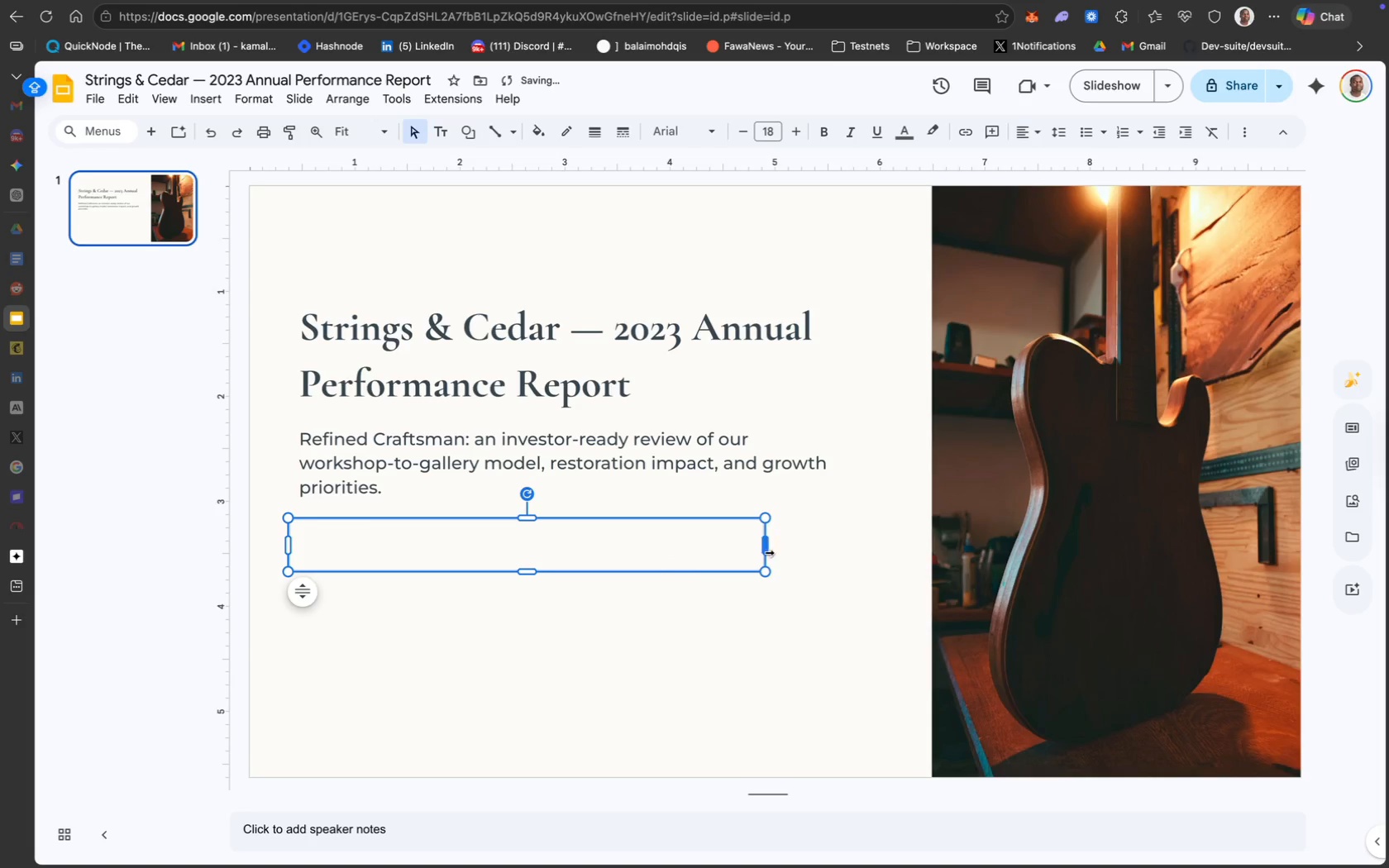 
left_click_drag(start_coordinate=[767, 550], to_coordinate=[879, 551])
 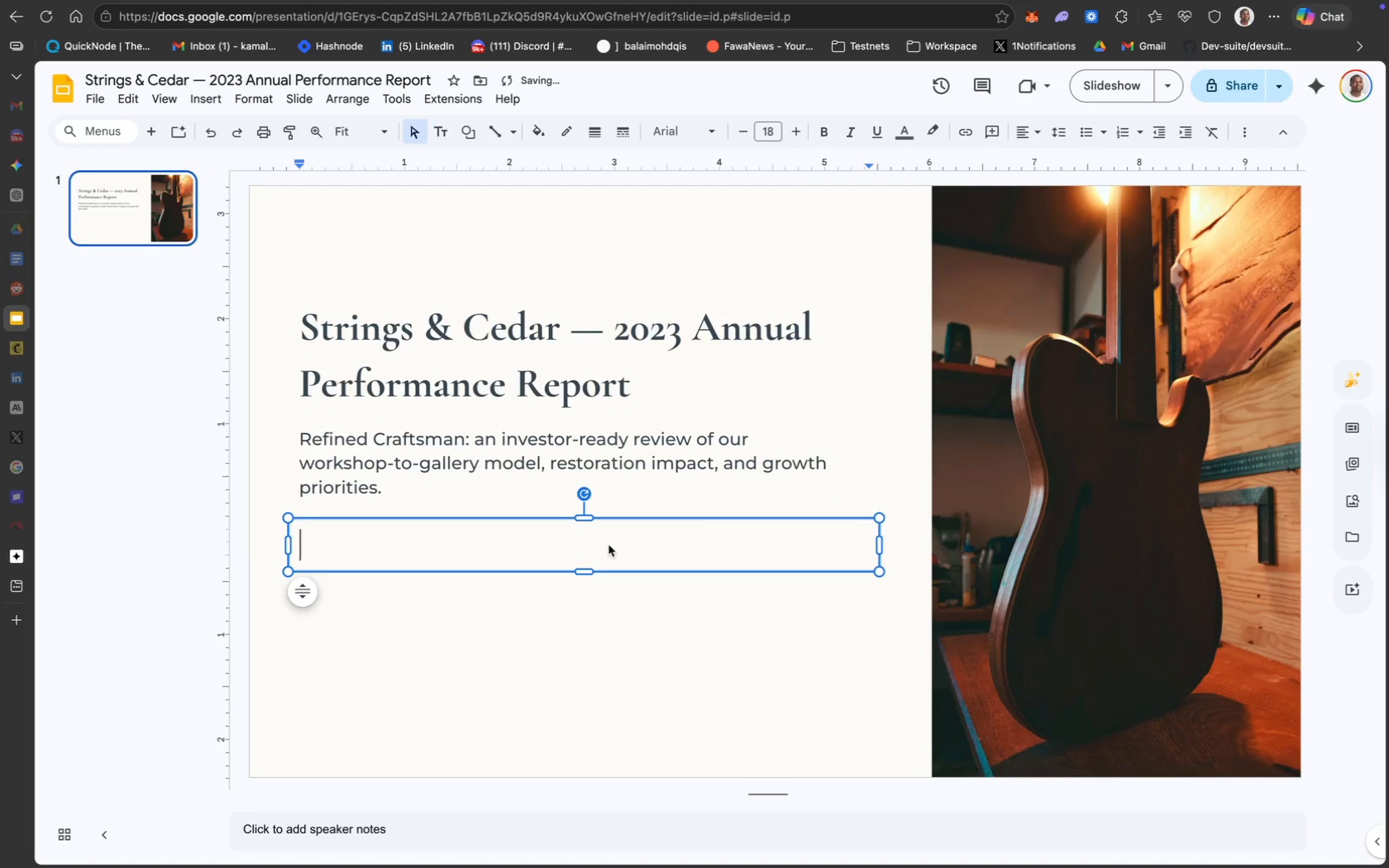 
mouse_move([526, 523])
 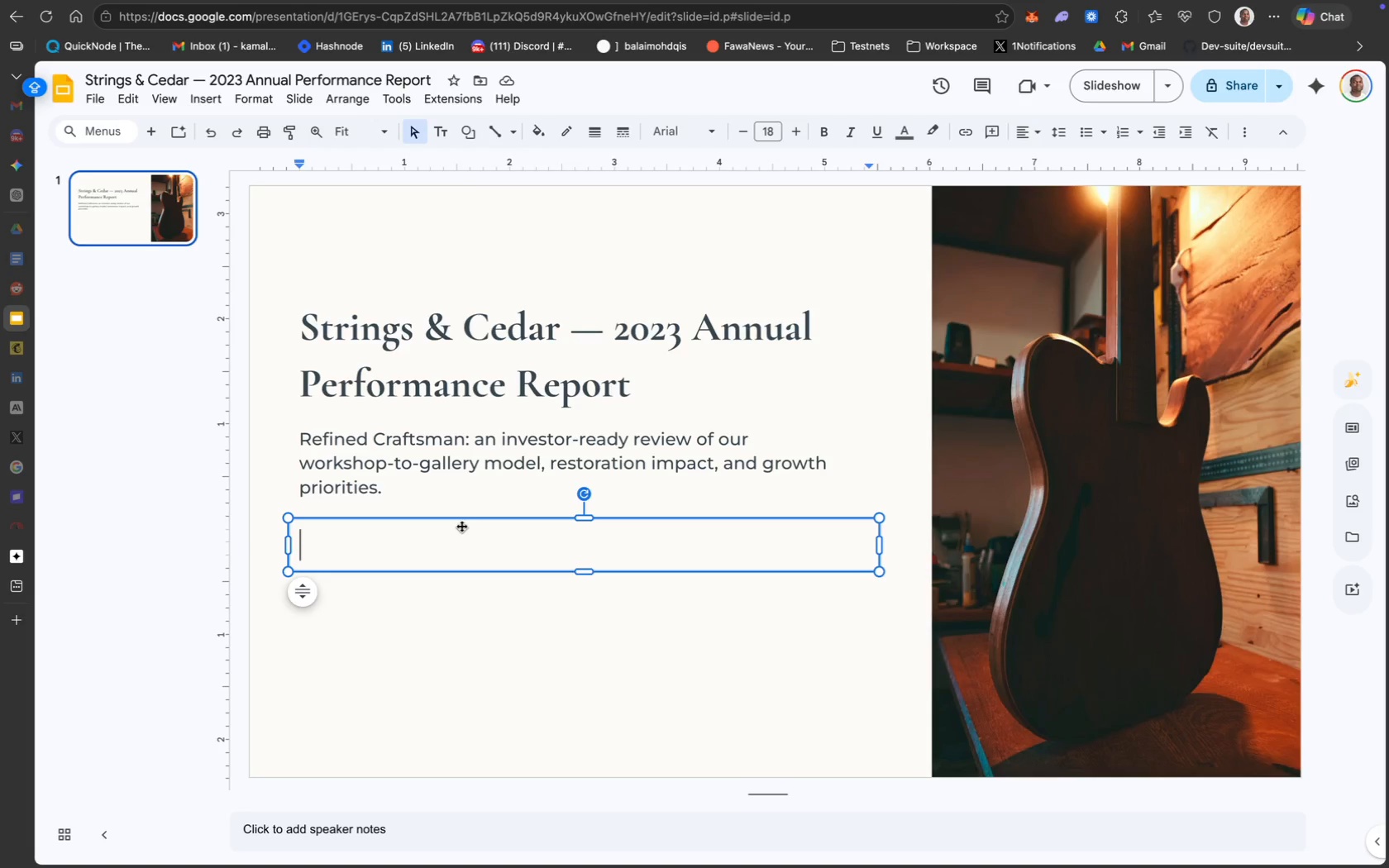 
wait(5.28)
 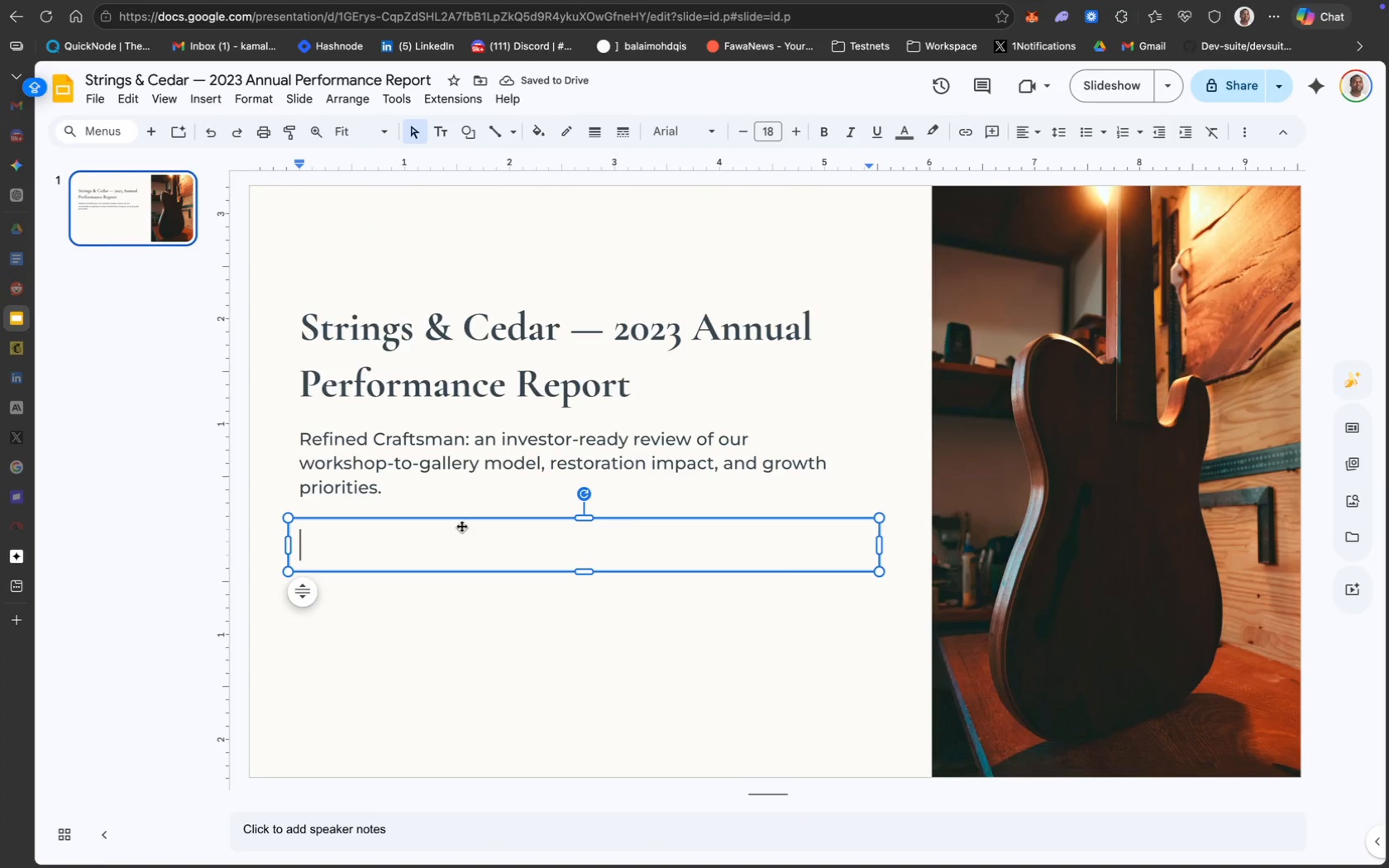 
left_click([241, 77])
 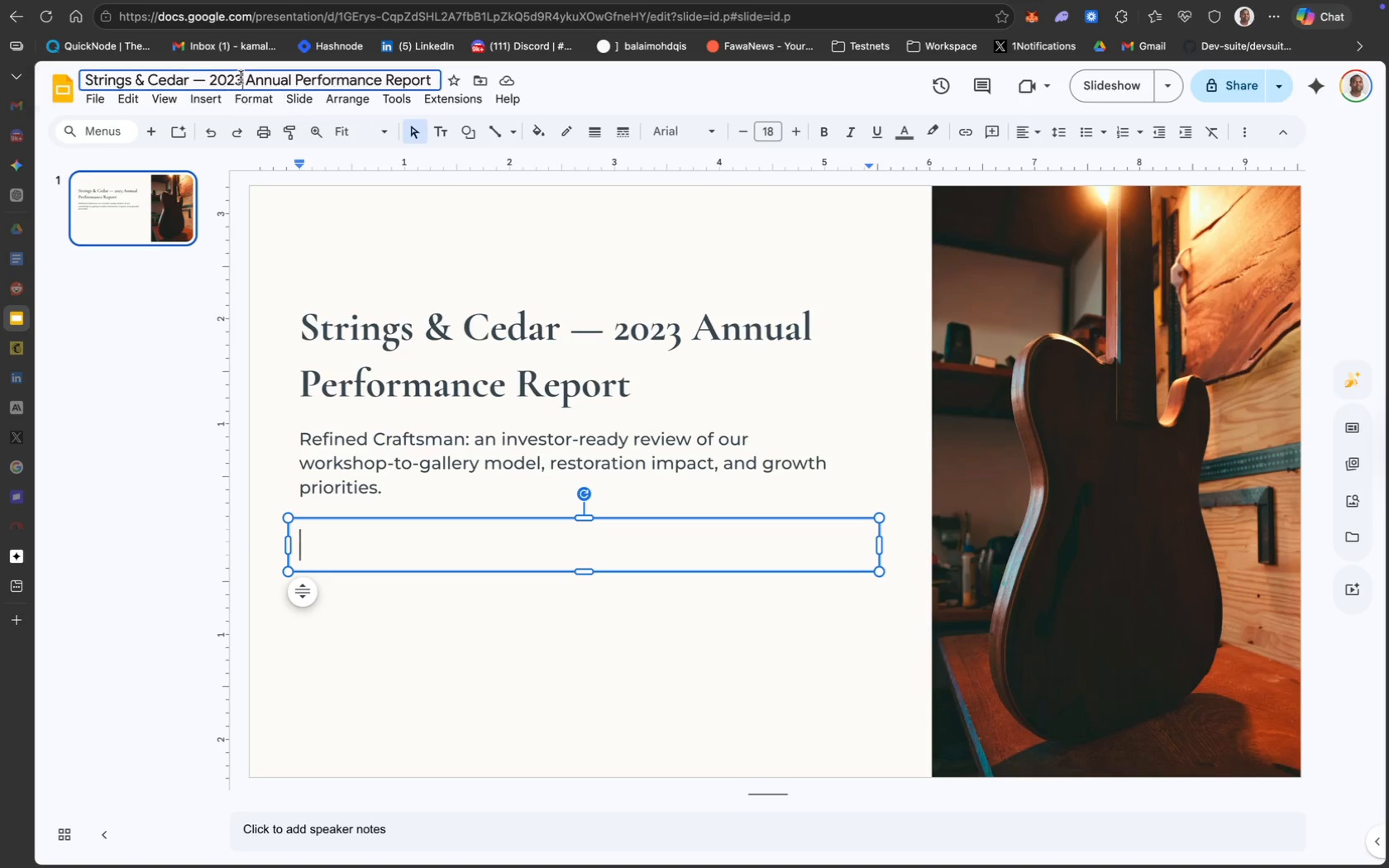 
key(Meta+CommandLeft)
 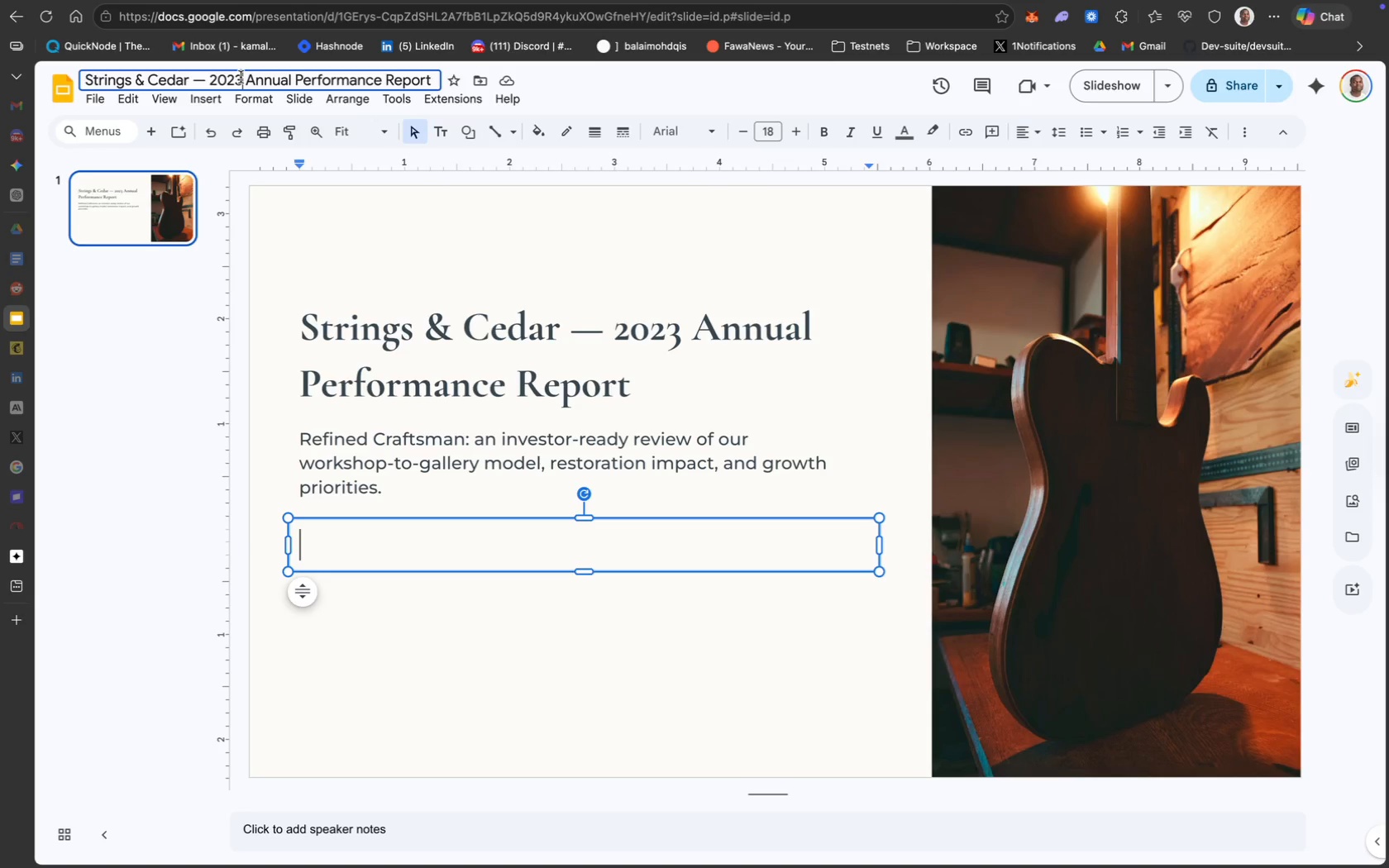 
key(Meta+A)
 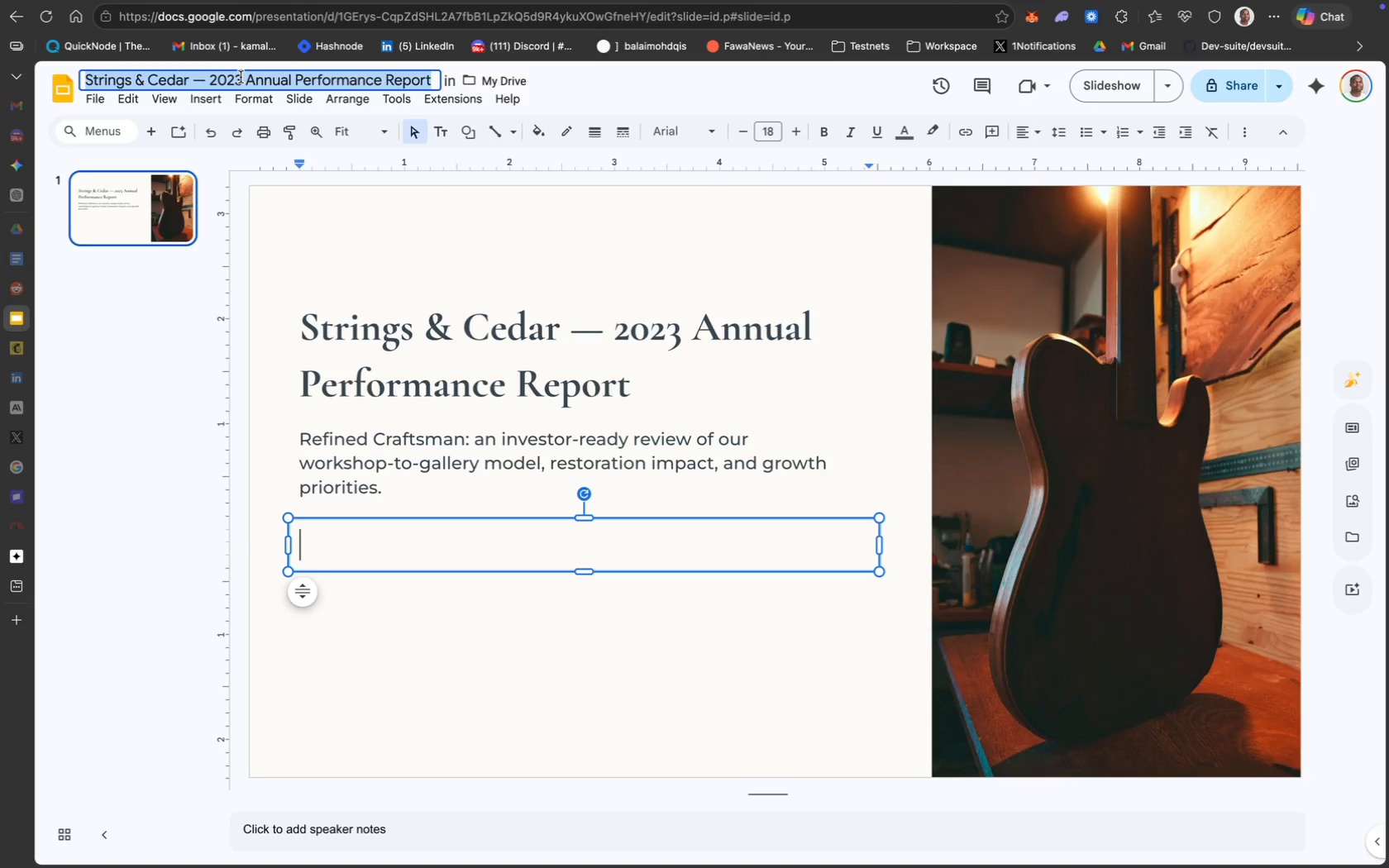 
key(Meta+C)
 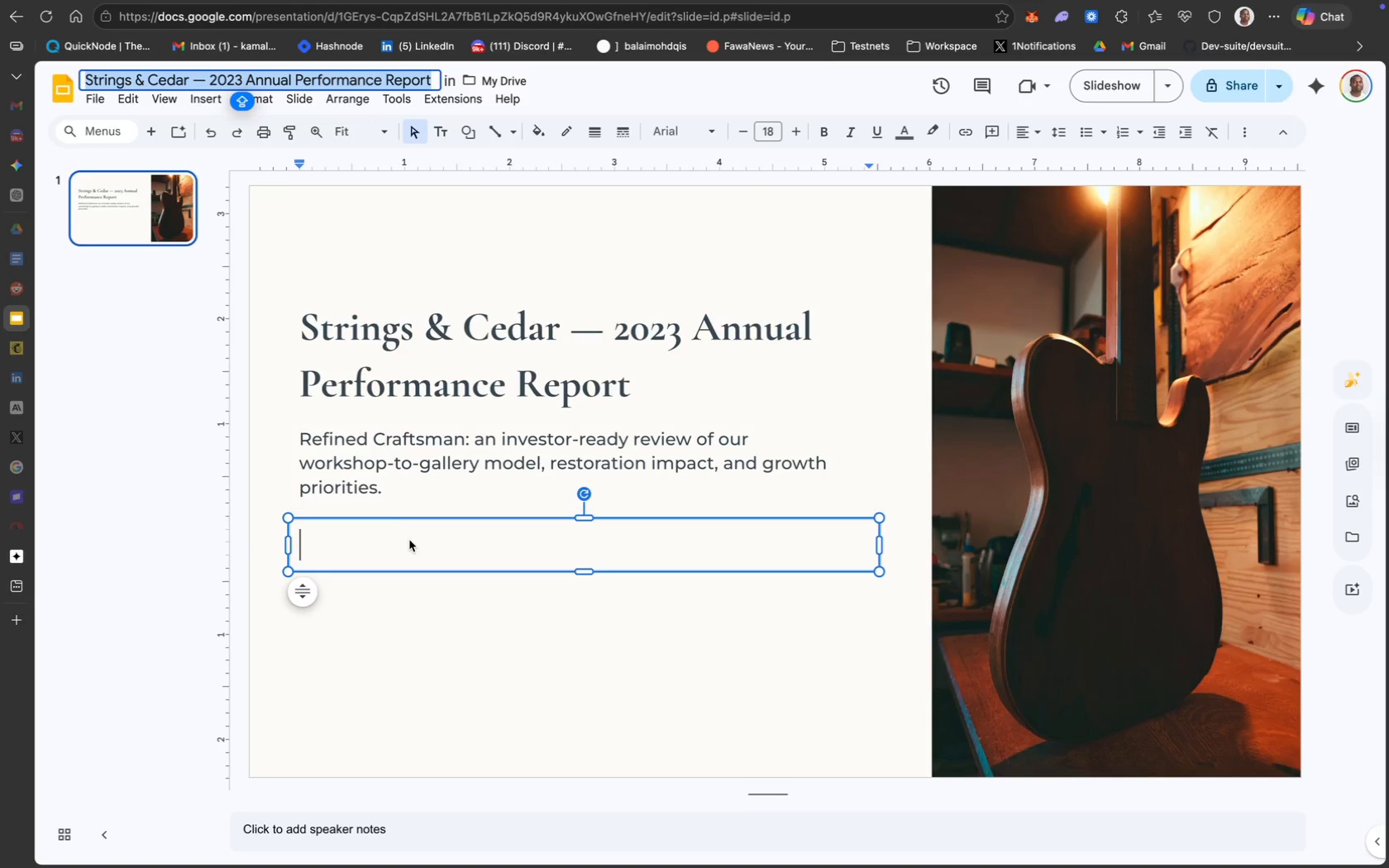 
left_click([414, 542])
 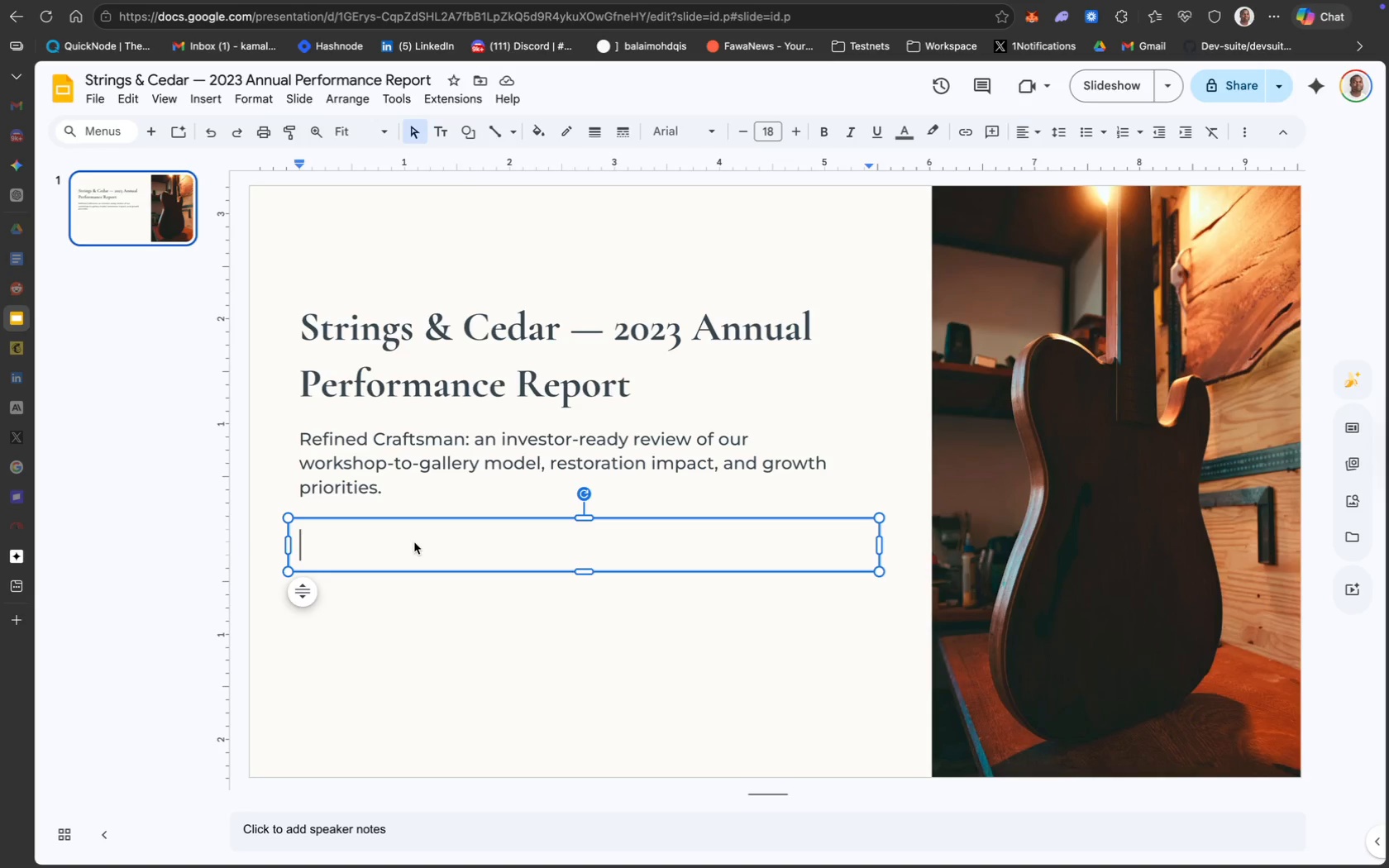 
key(Meta+V)
 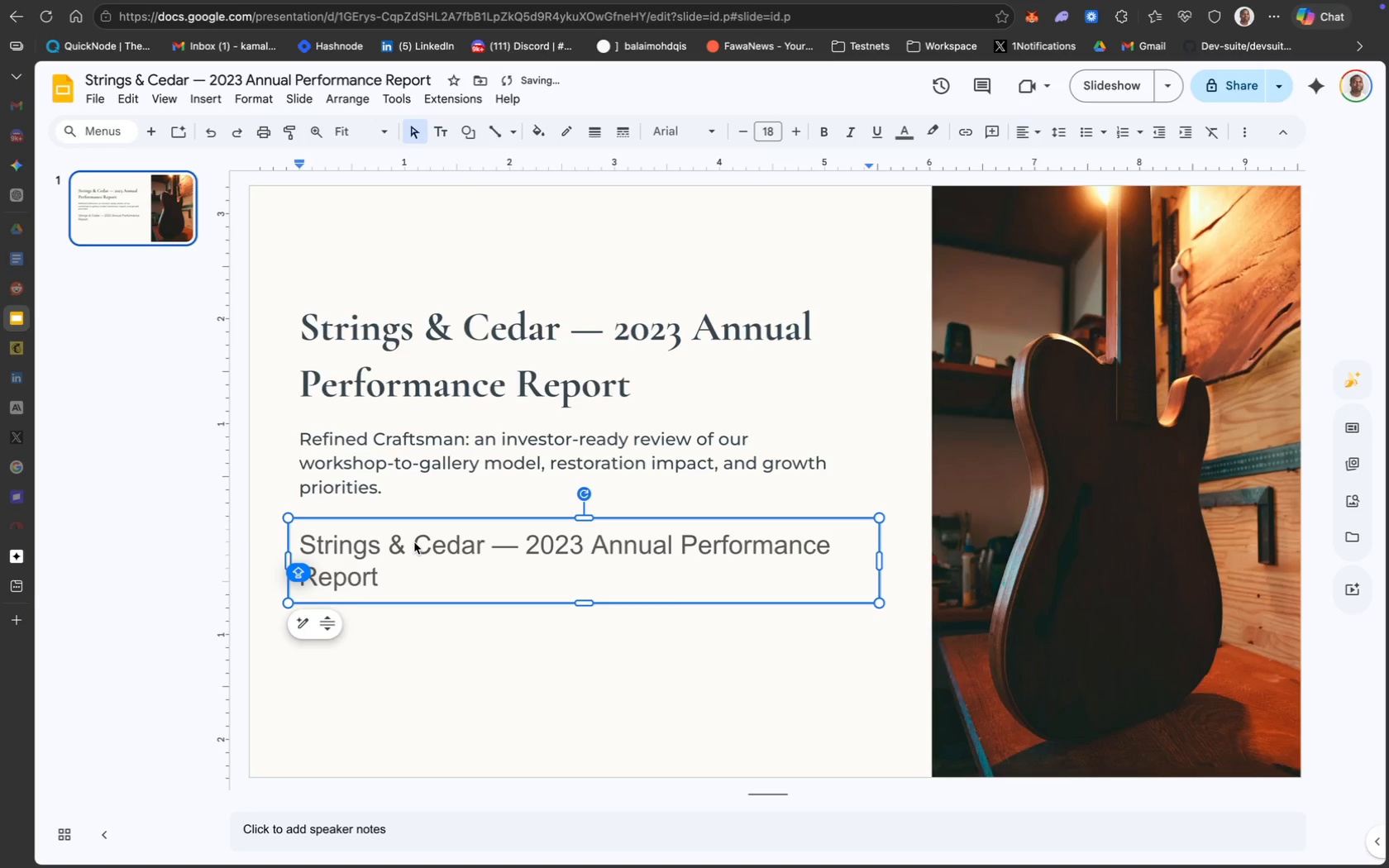 
type( Page 1)
 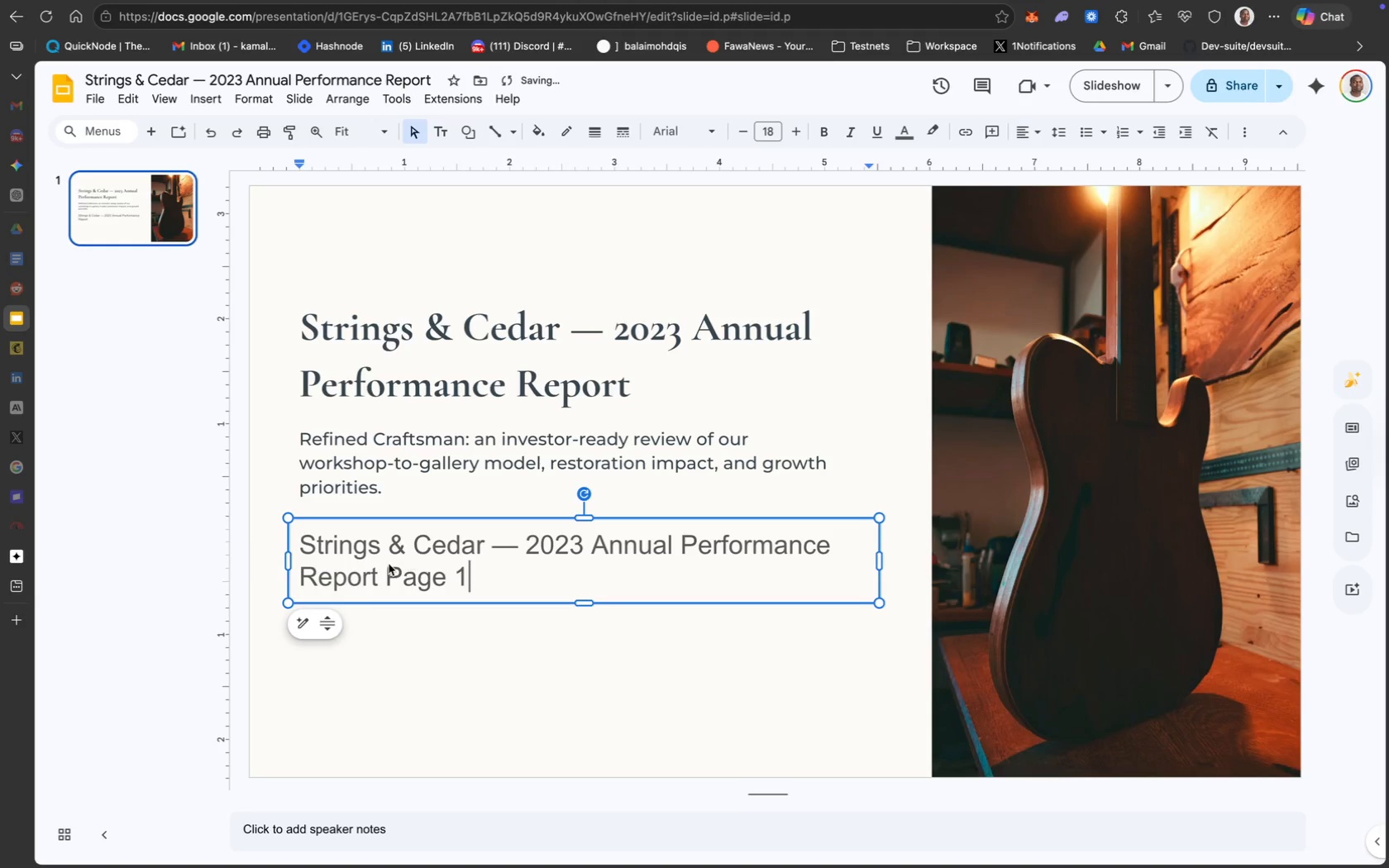 
left_click([376, 568])
 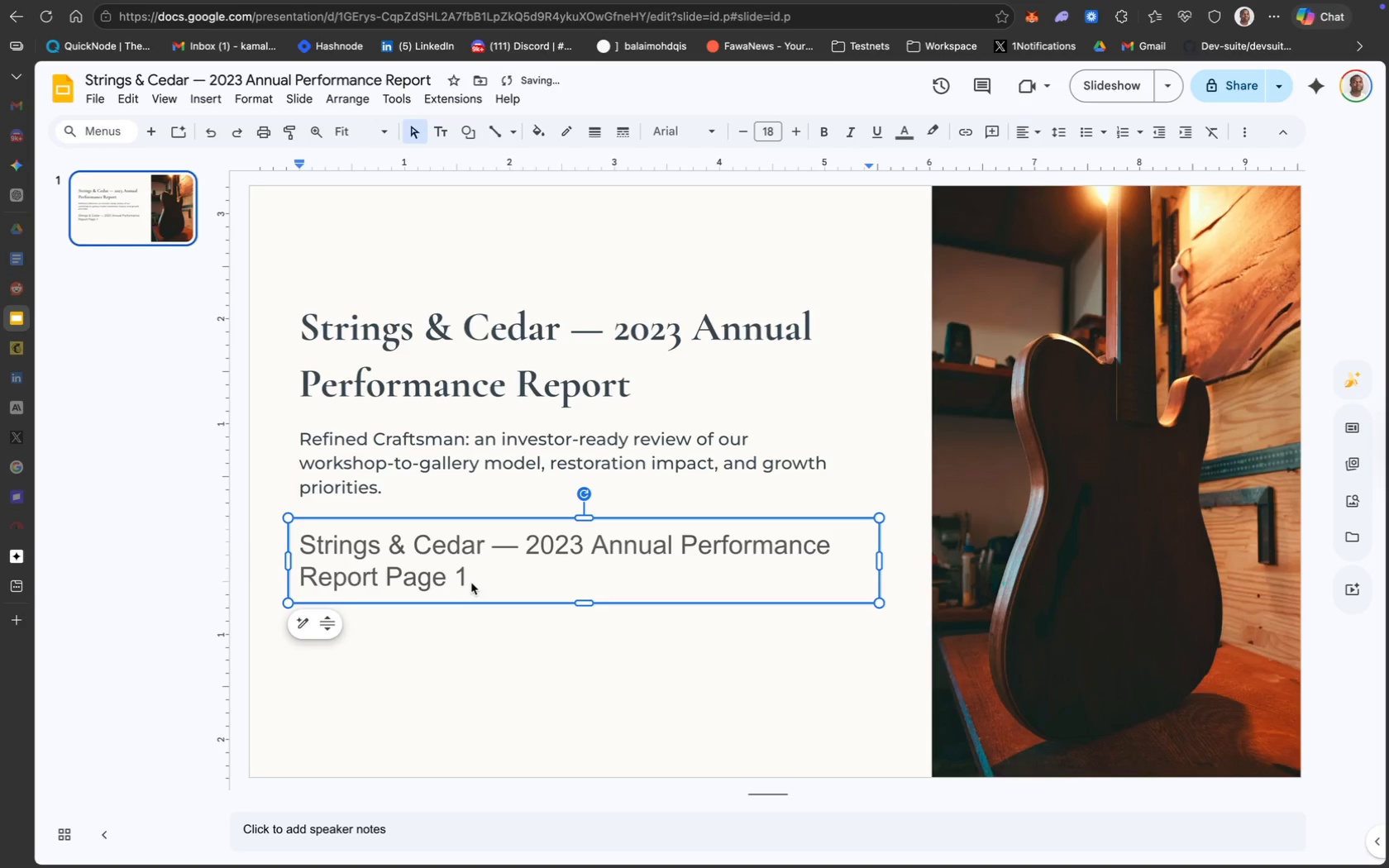 
key(Space)
 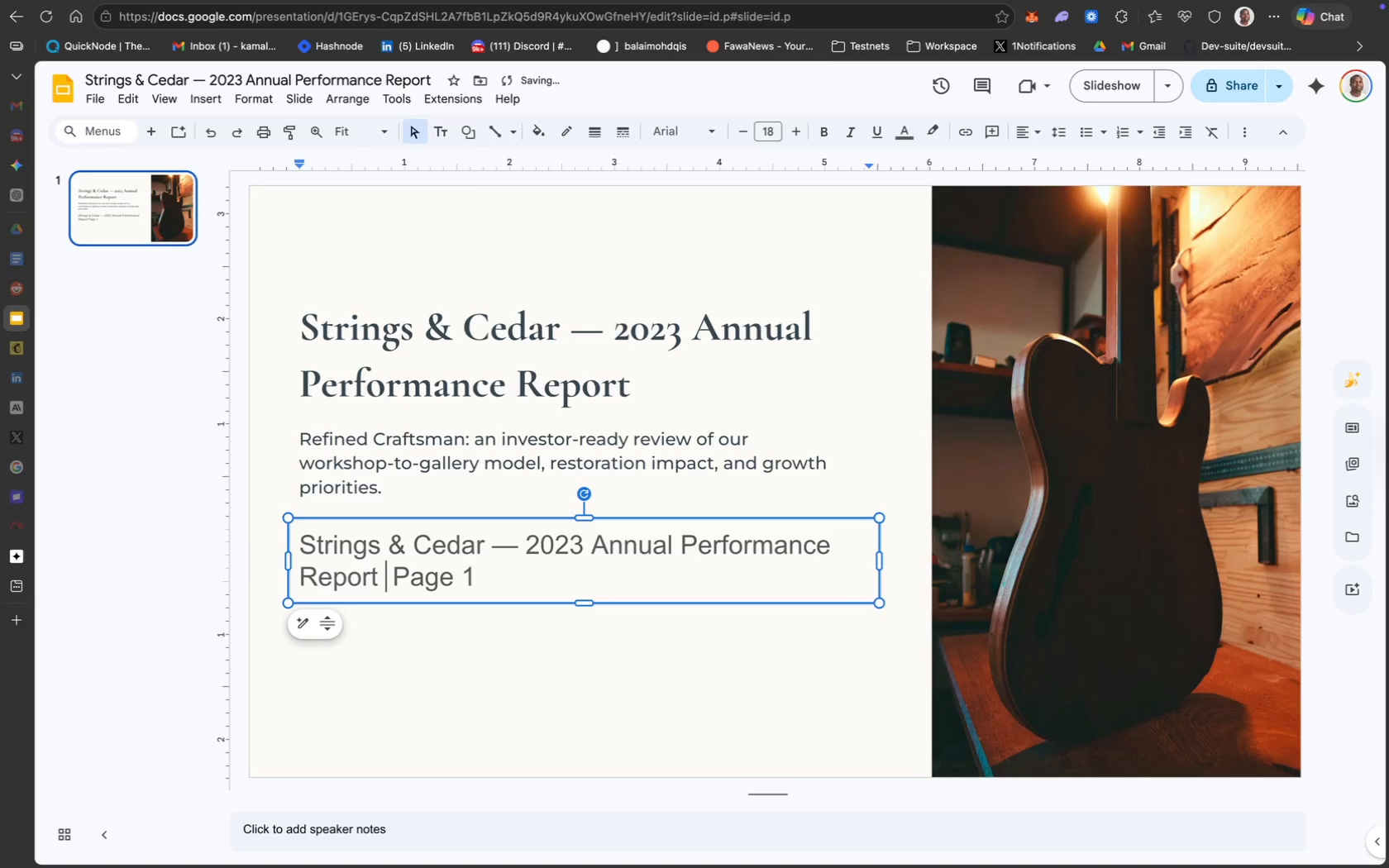 
key(Shift+Backslash)
 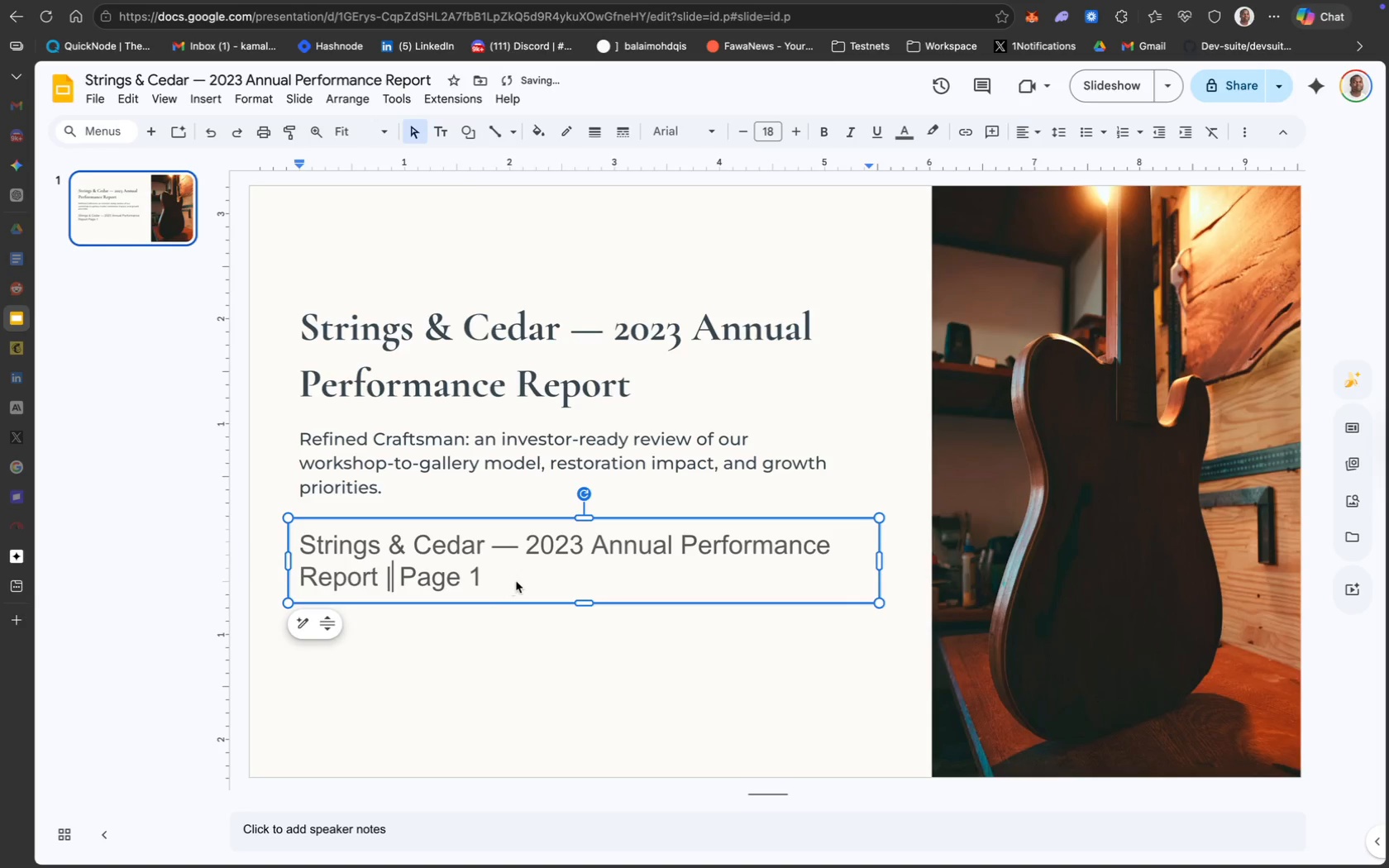 
left_click([542, 575])
 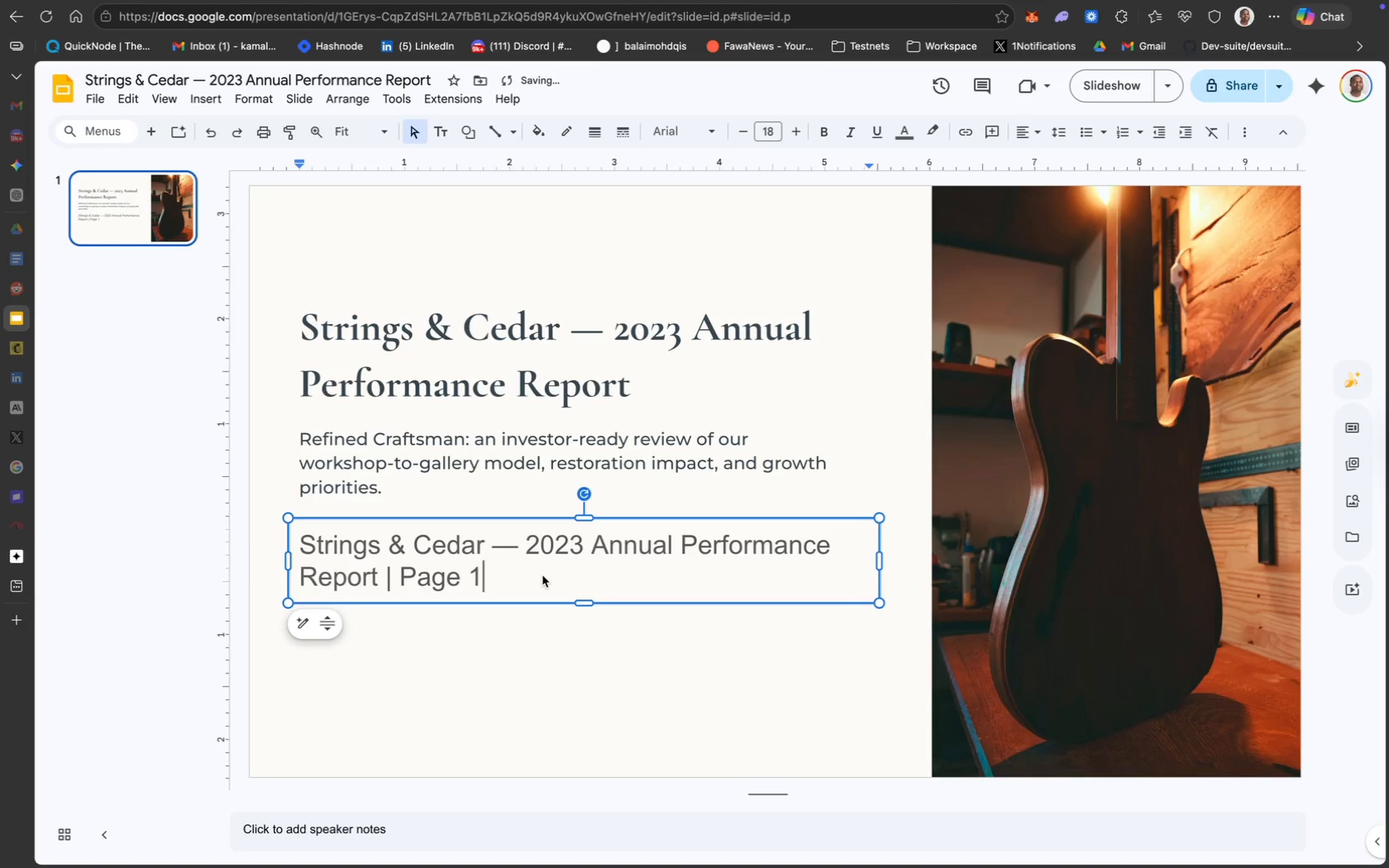 
key(Meta+CommandLeft)
 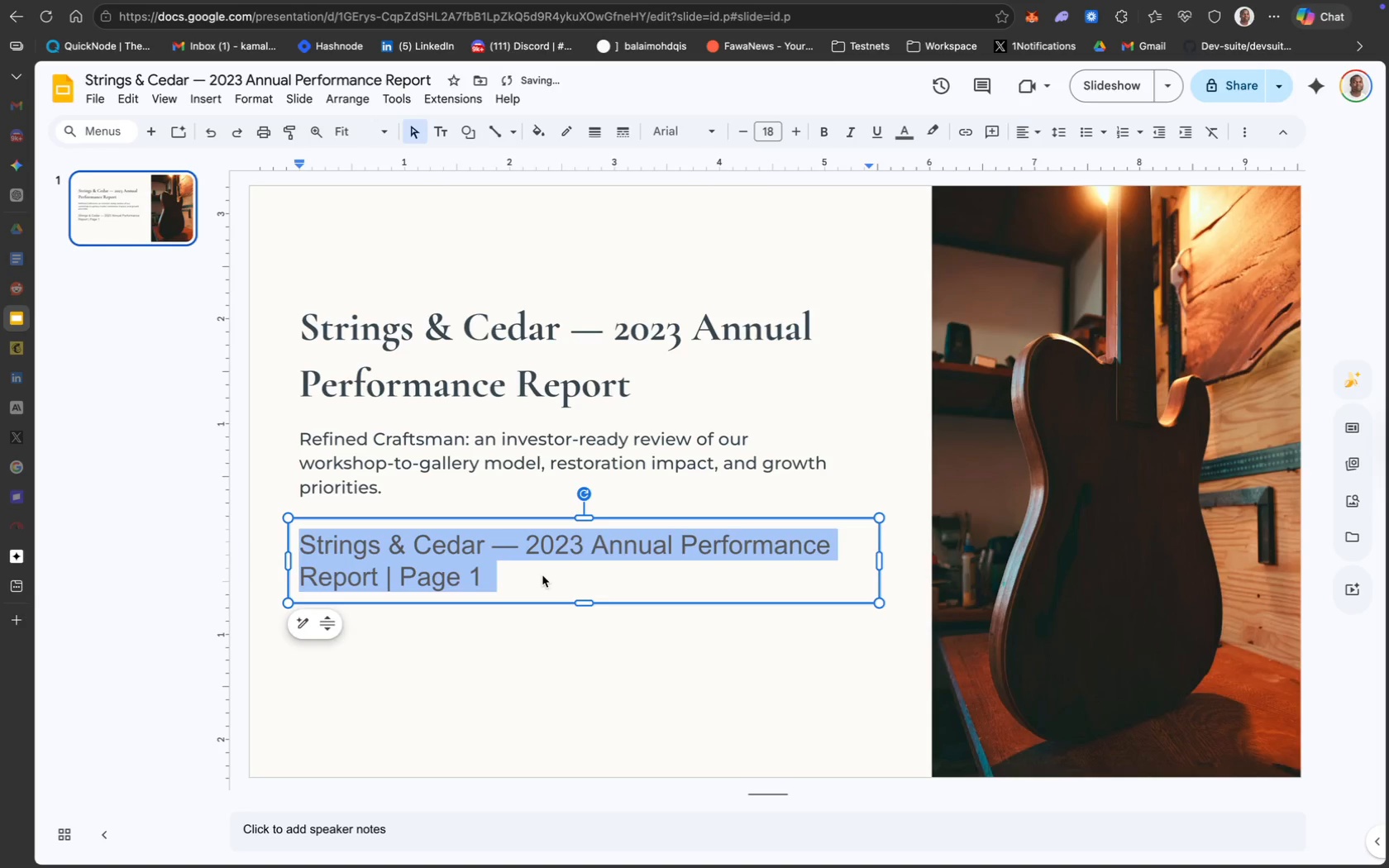 
key(Meta+A)
 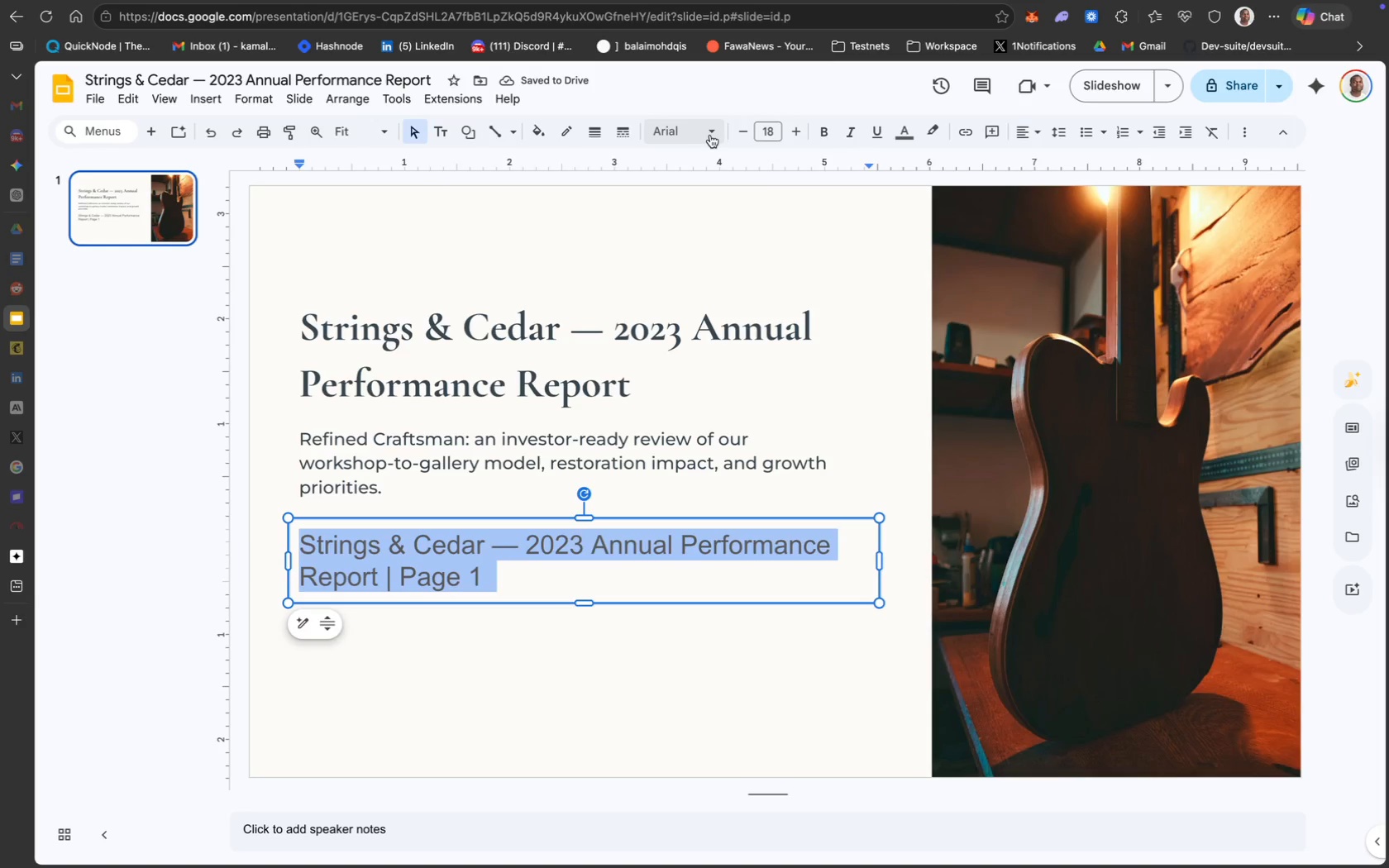 
left_click([711, 135])
 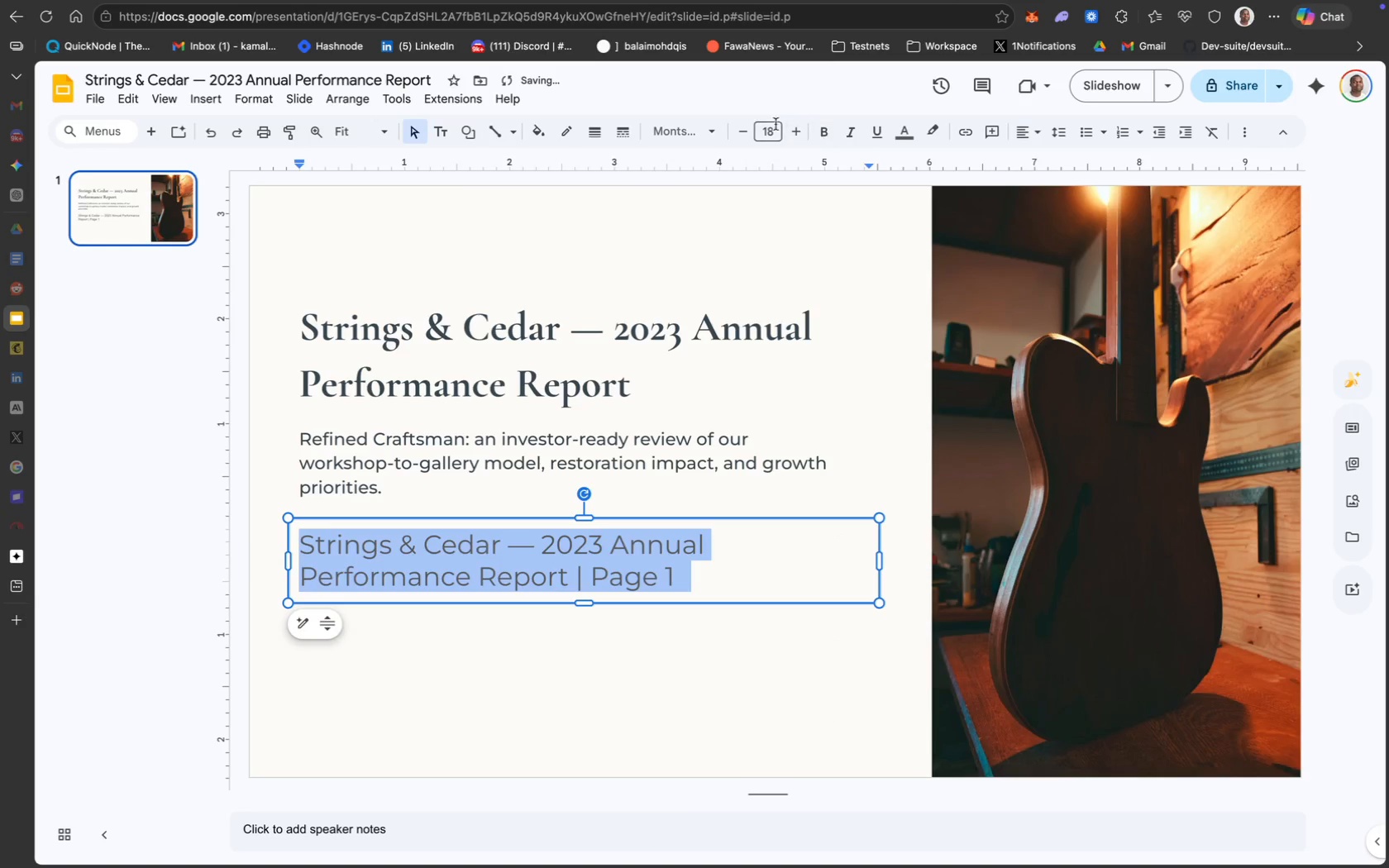 
type(10)
 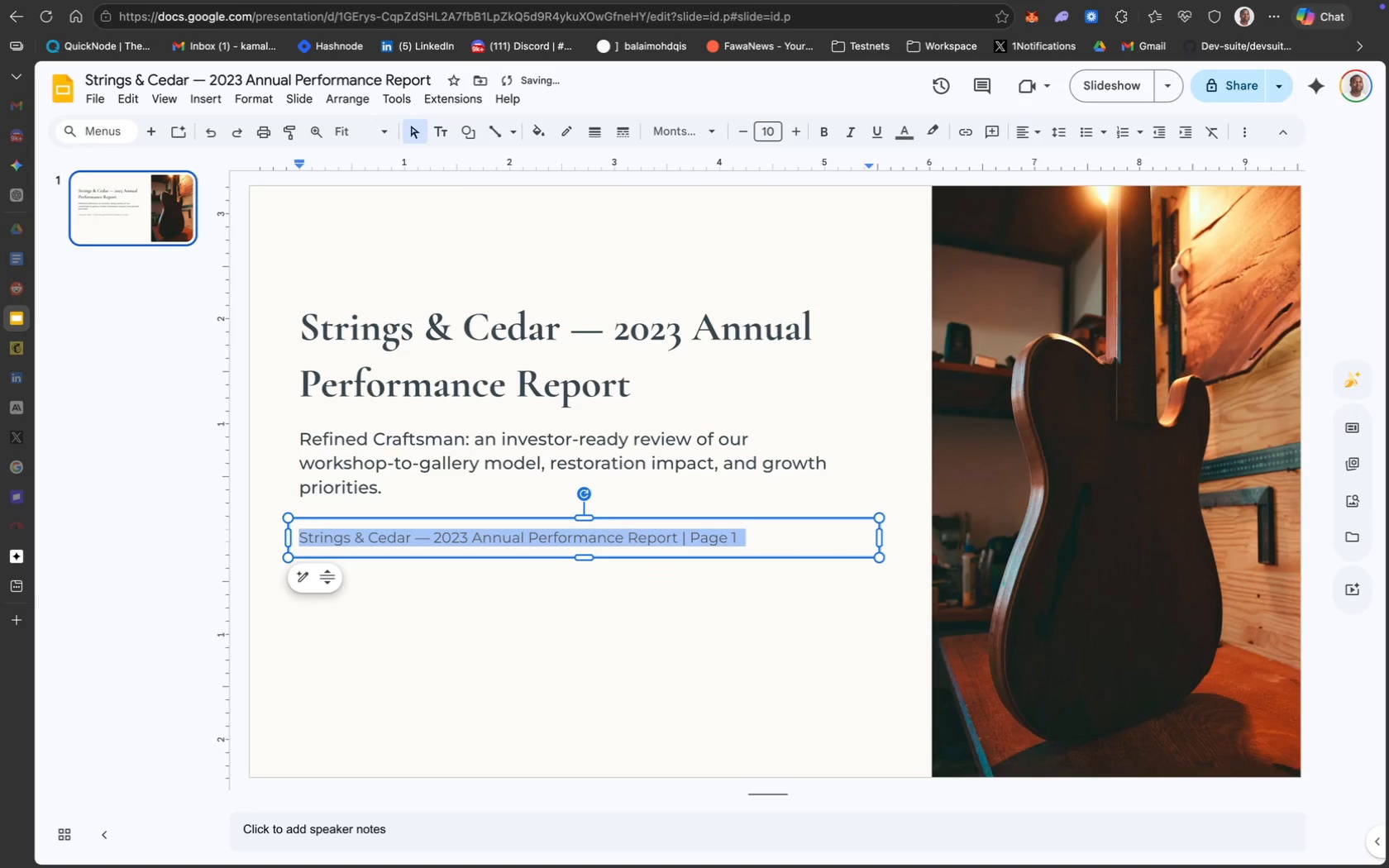 
key(Enter)
 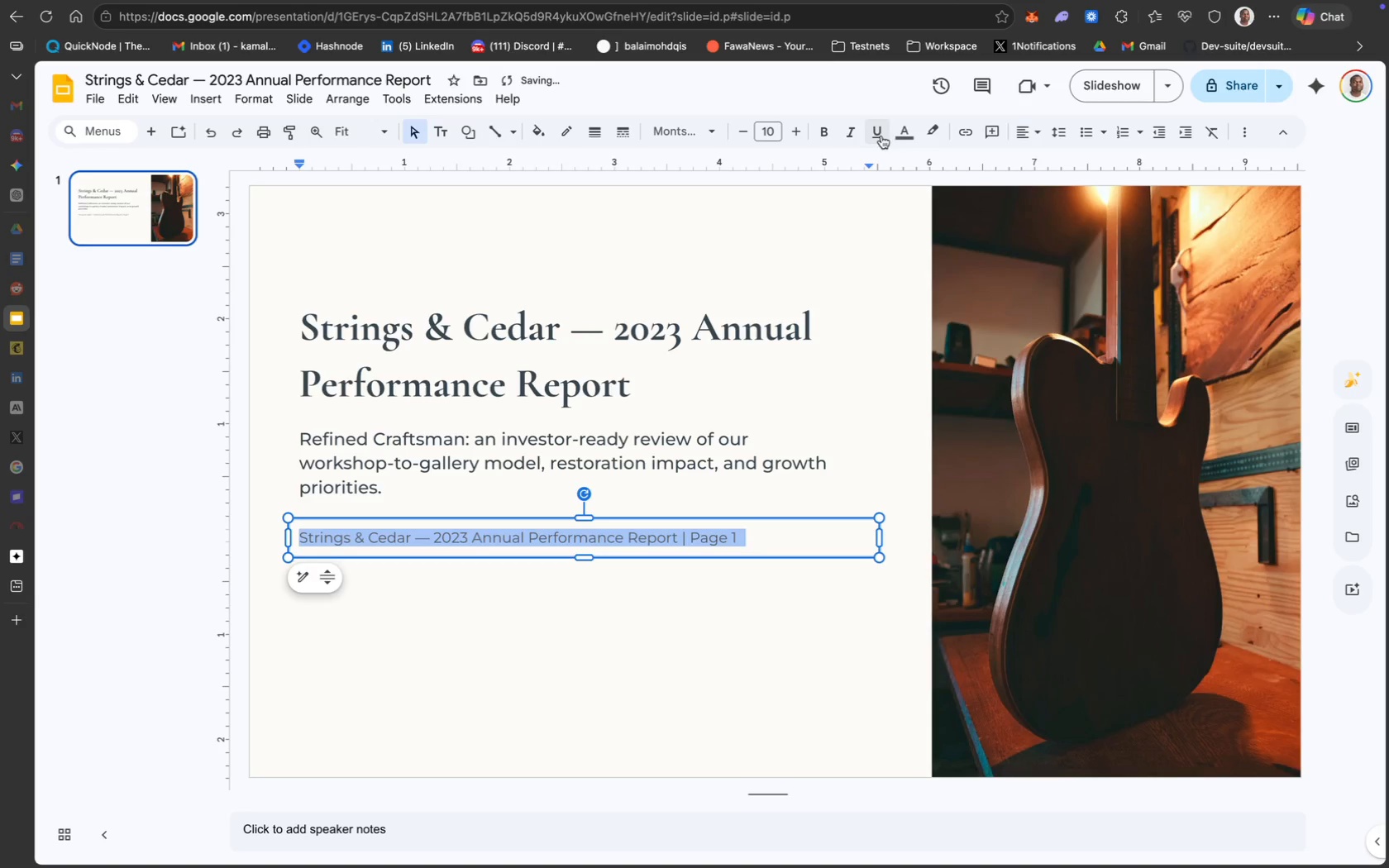 
left_click([911, 139])
 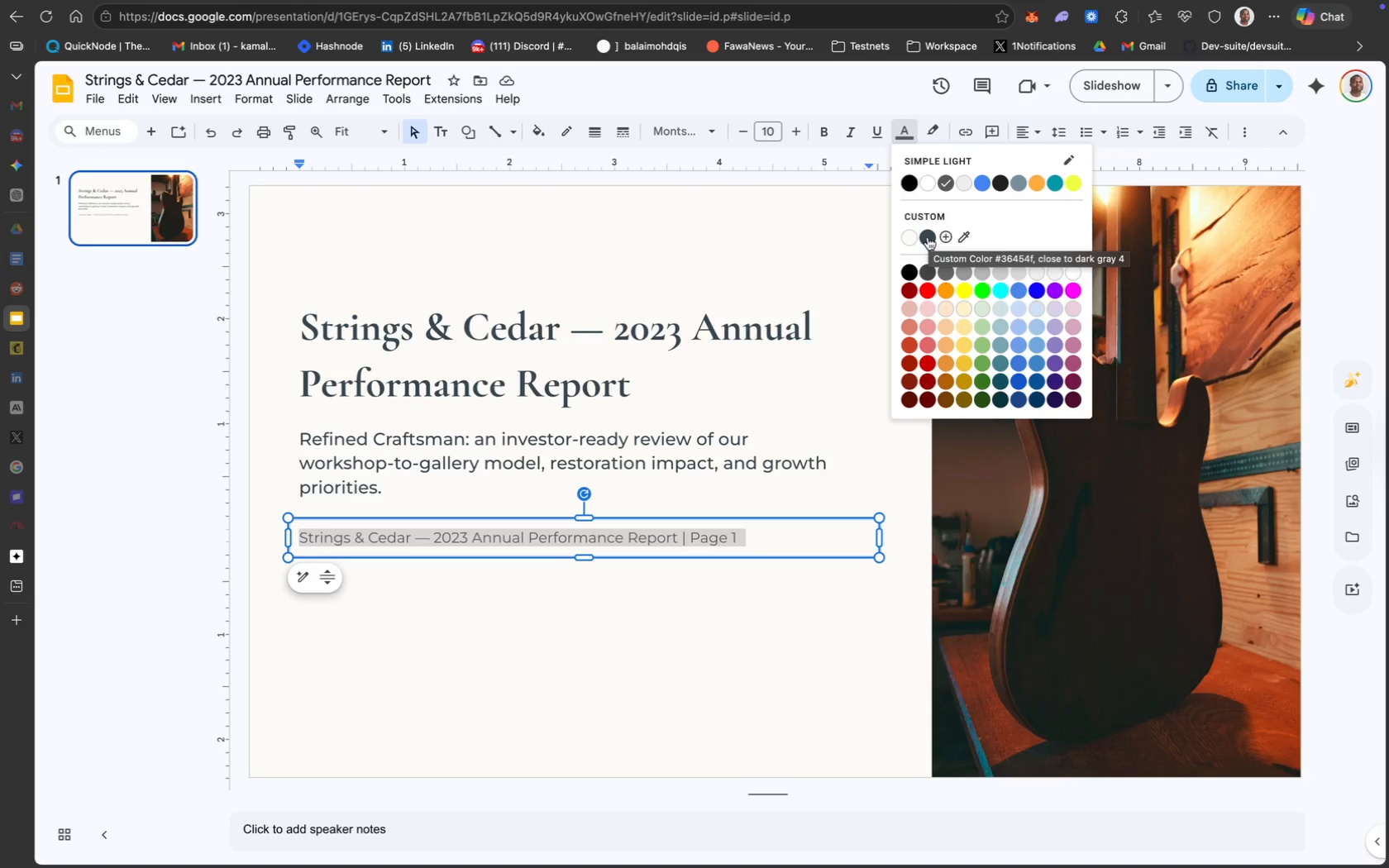 
wait(6.26)
 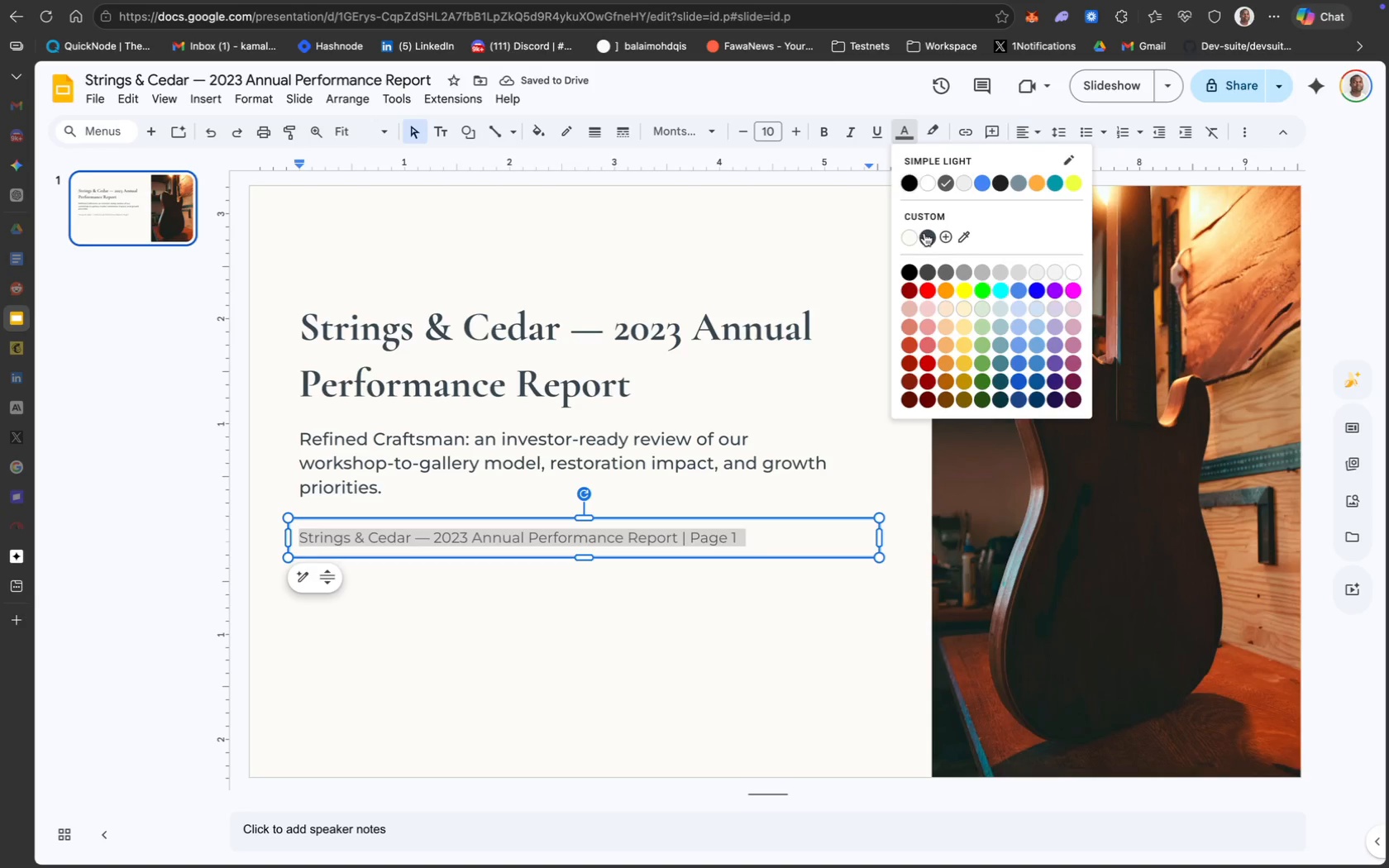 
left_click([928, 238])
 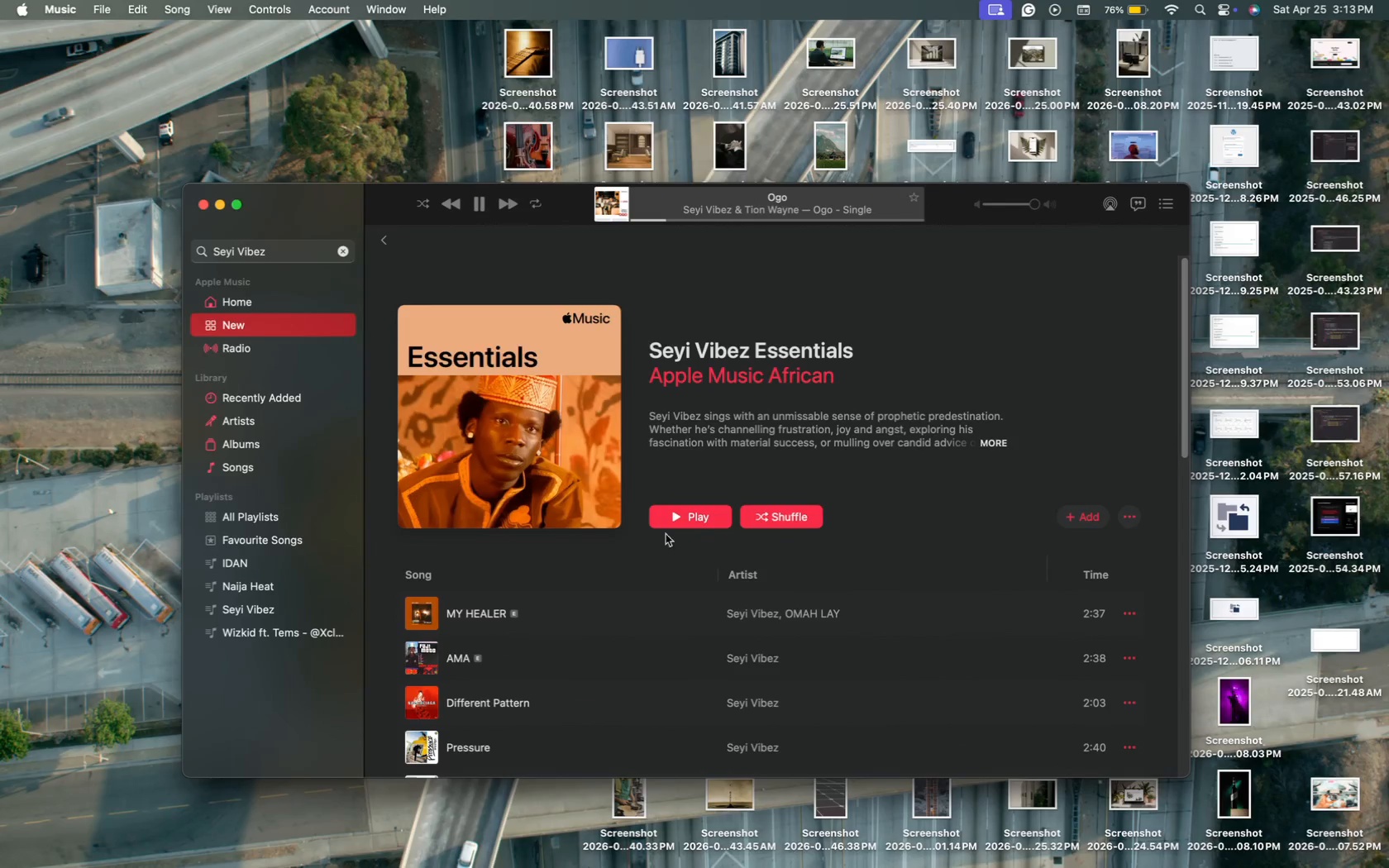 
wait(8.3)
 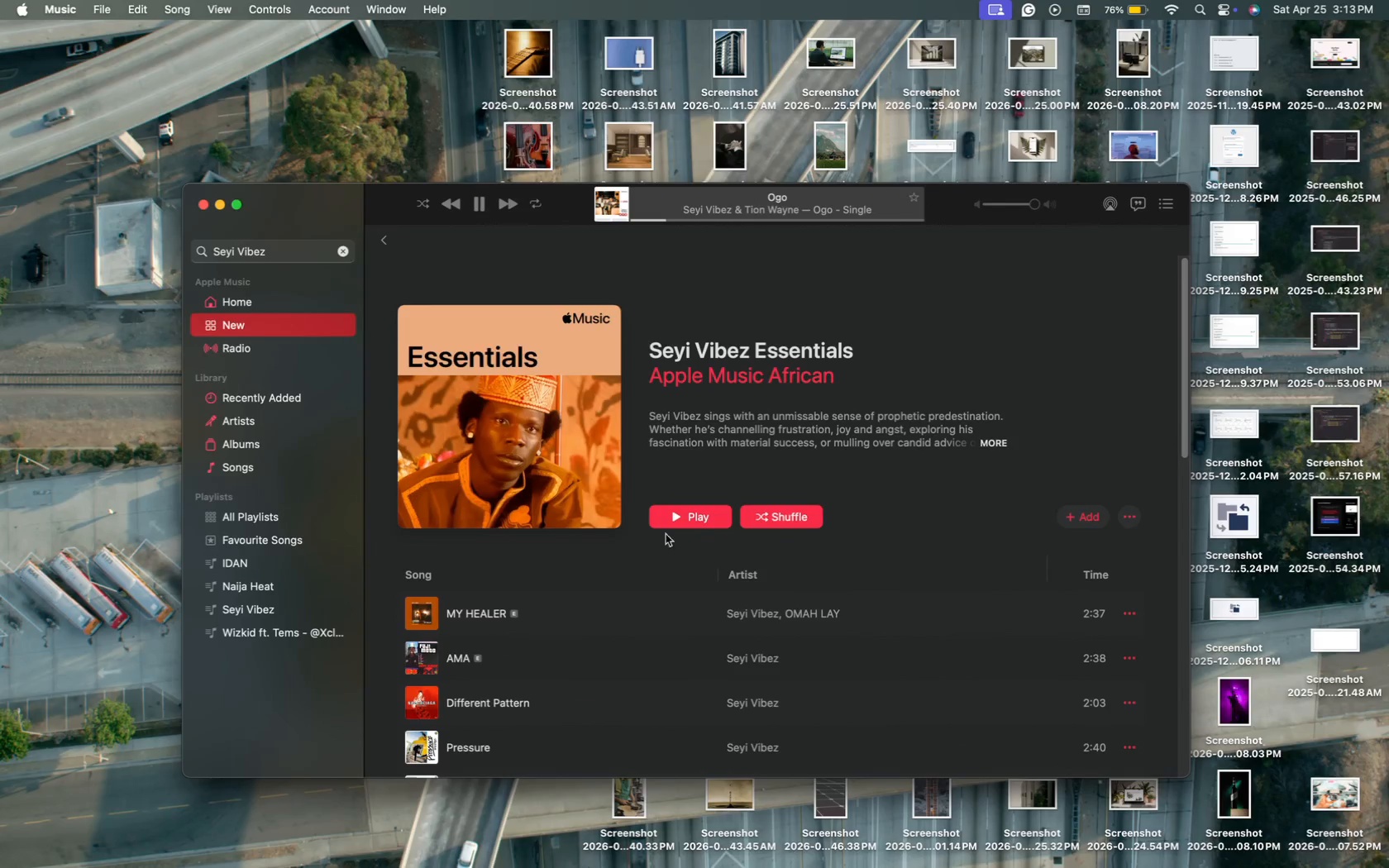 
mouse_move([534, 137])
 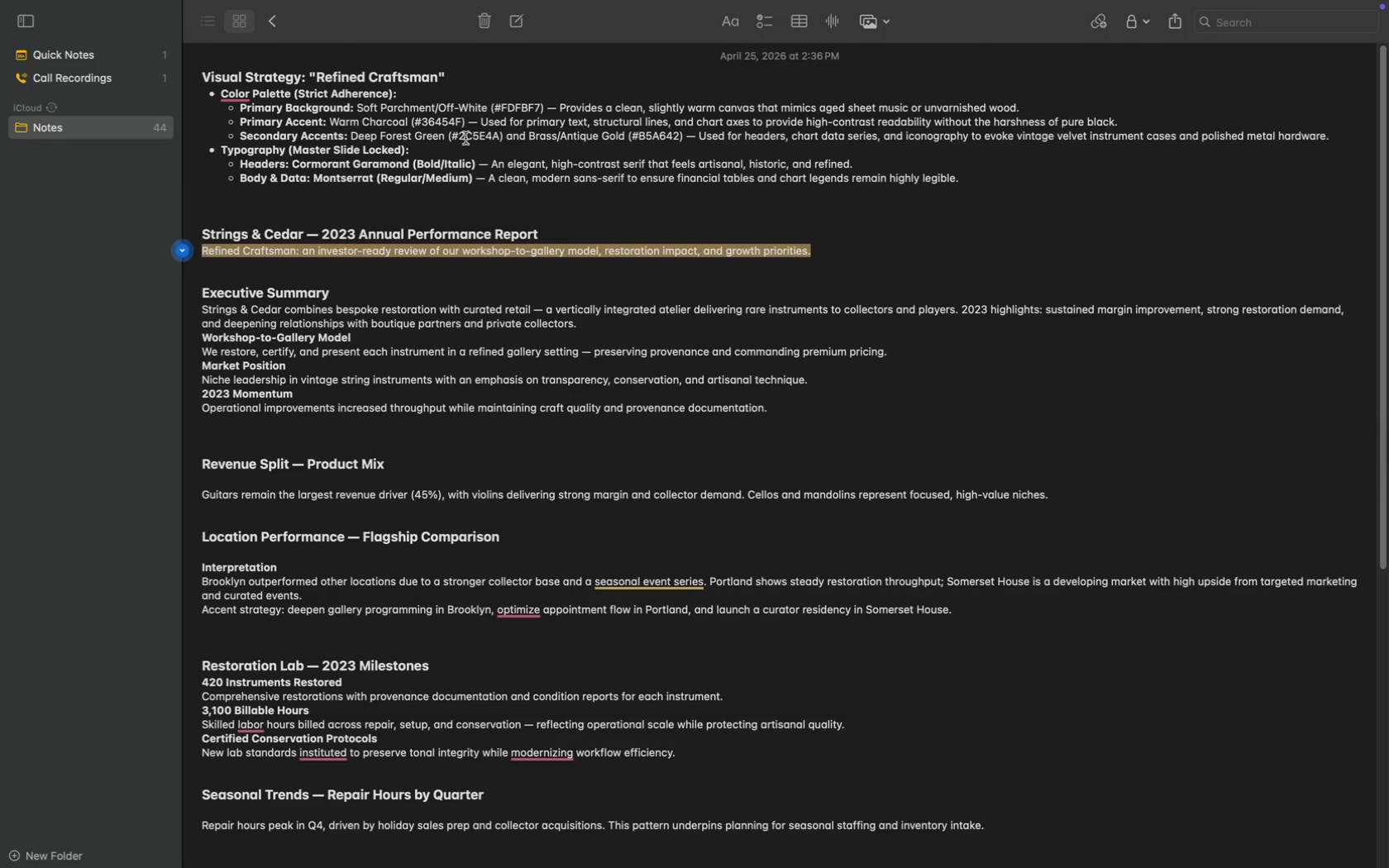 
wait(7.63)
 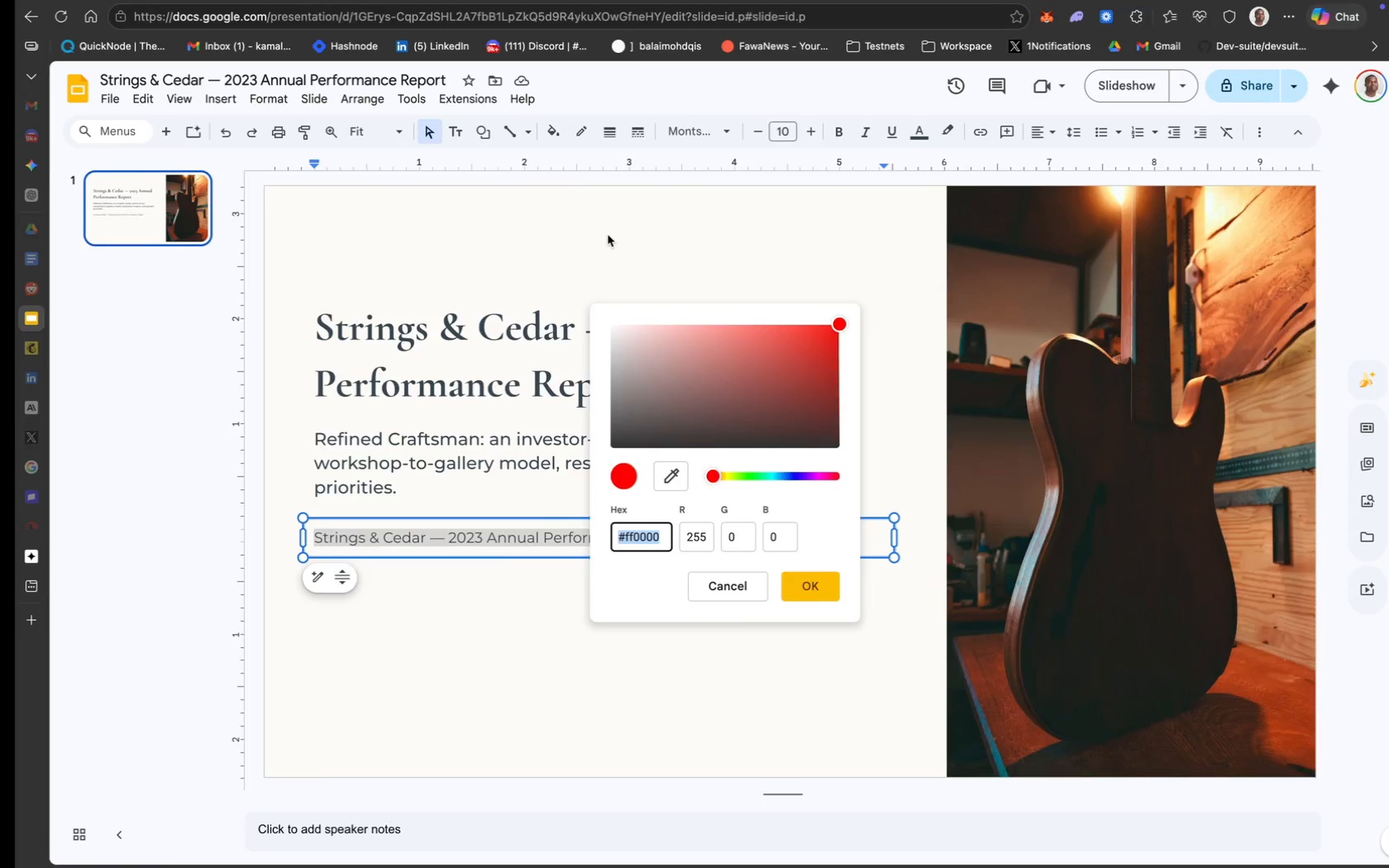 
double_click([471, 135])
 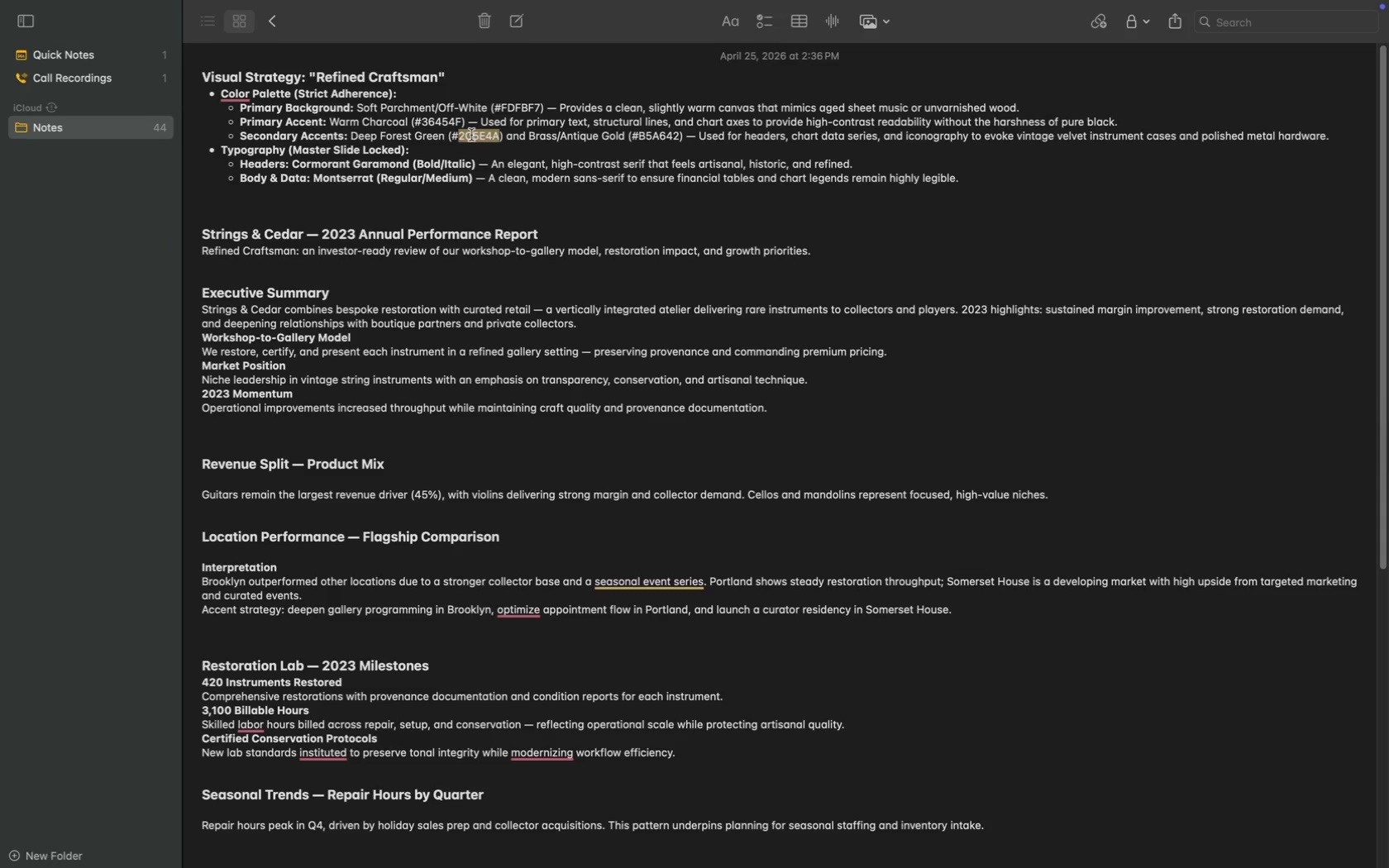 
key(Meta+CommandLeft)
 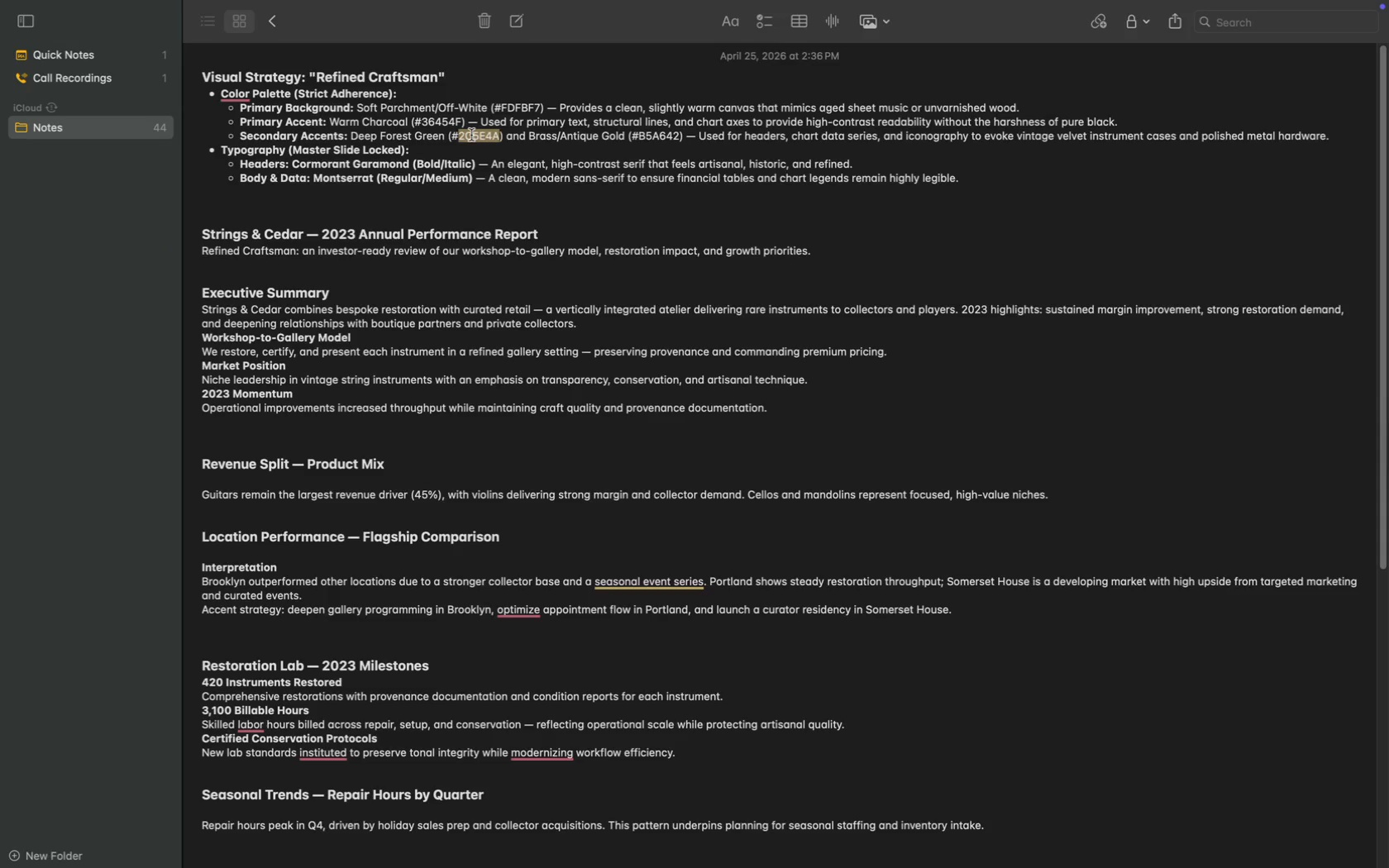 
key(Meta+C)
 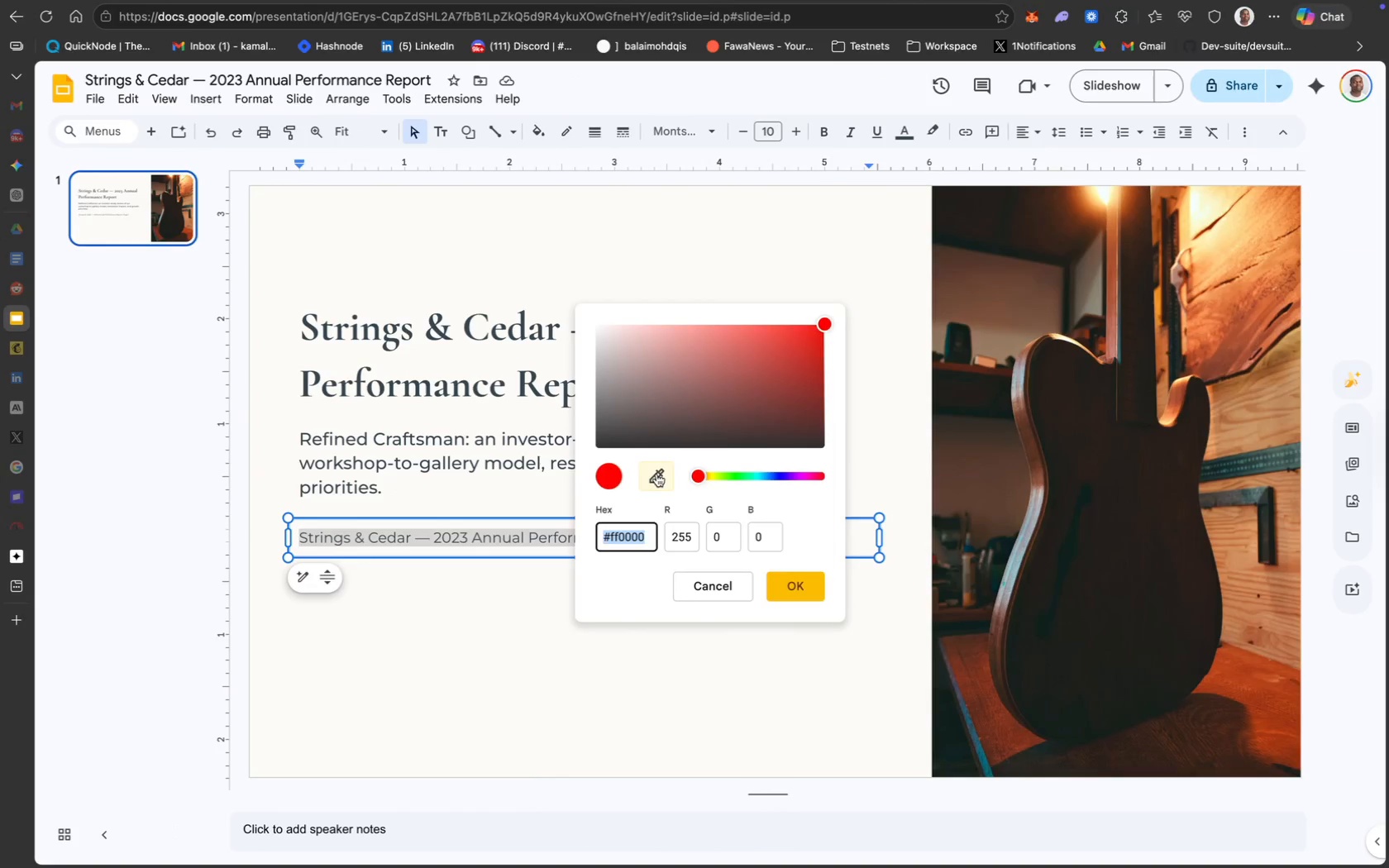 
key(Meta+CommandLeft)
 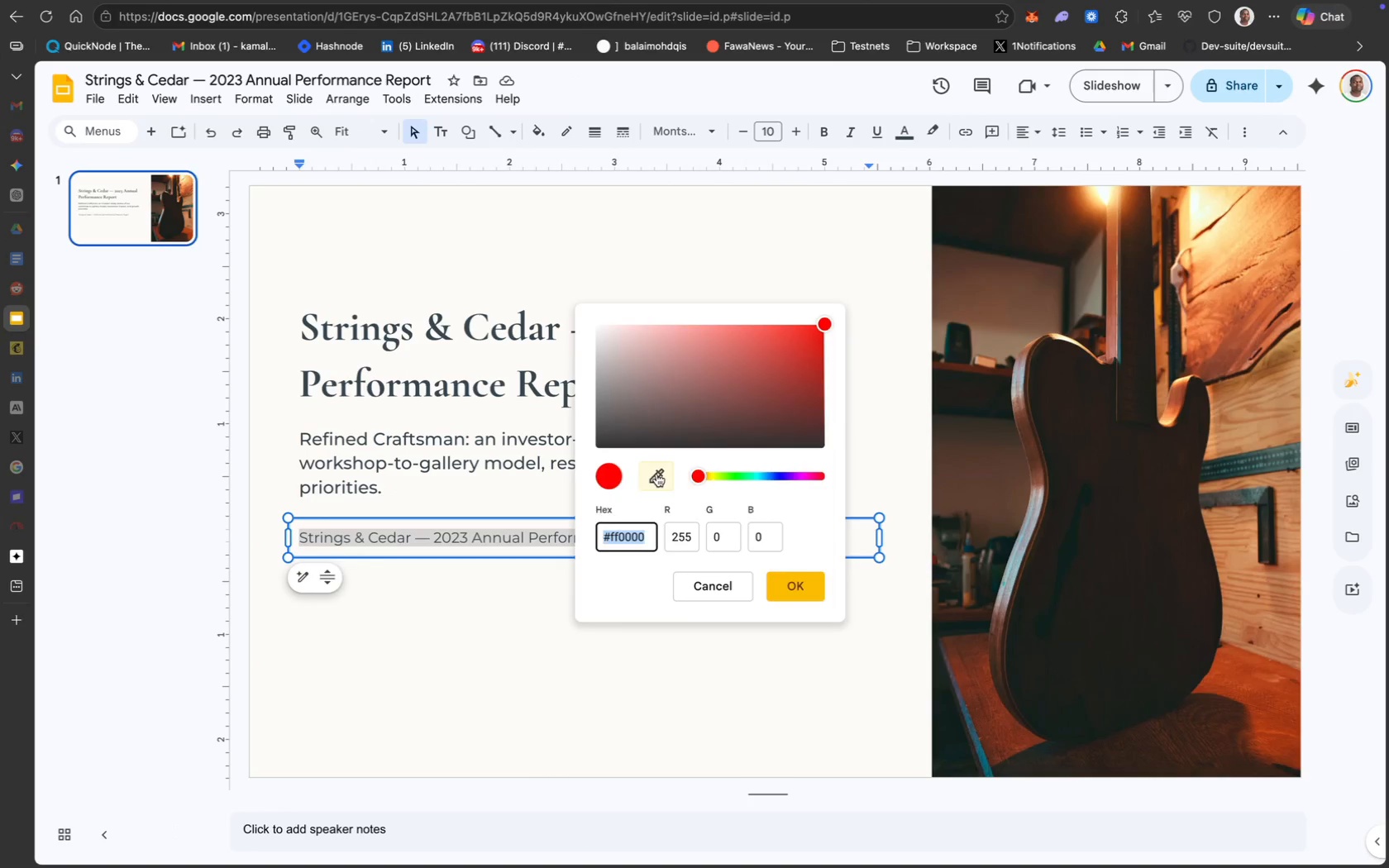 
key(Meta+V)
 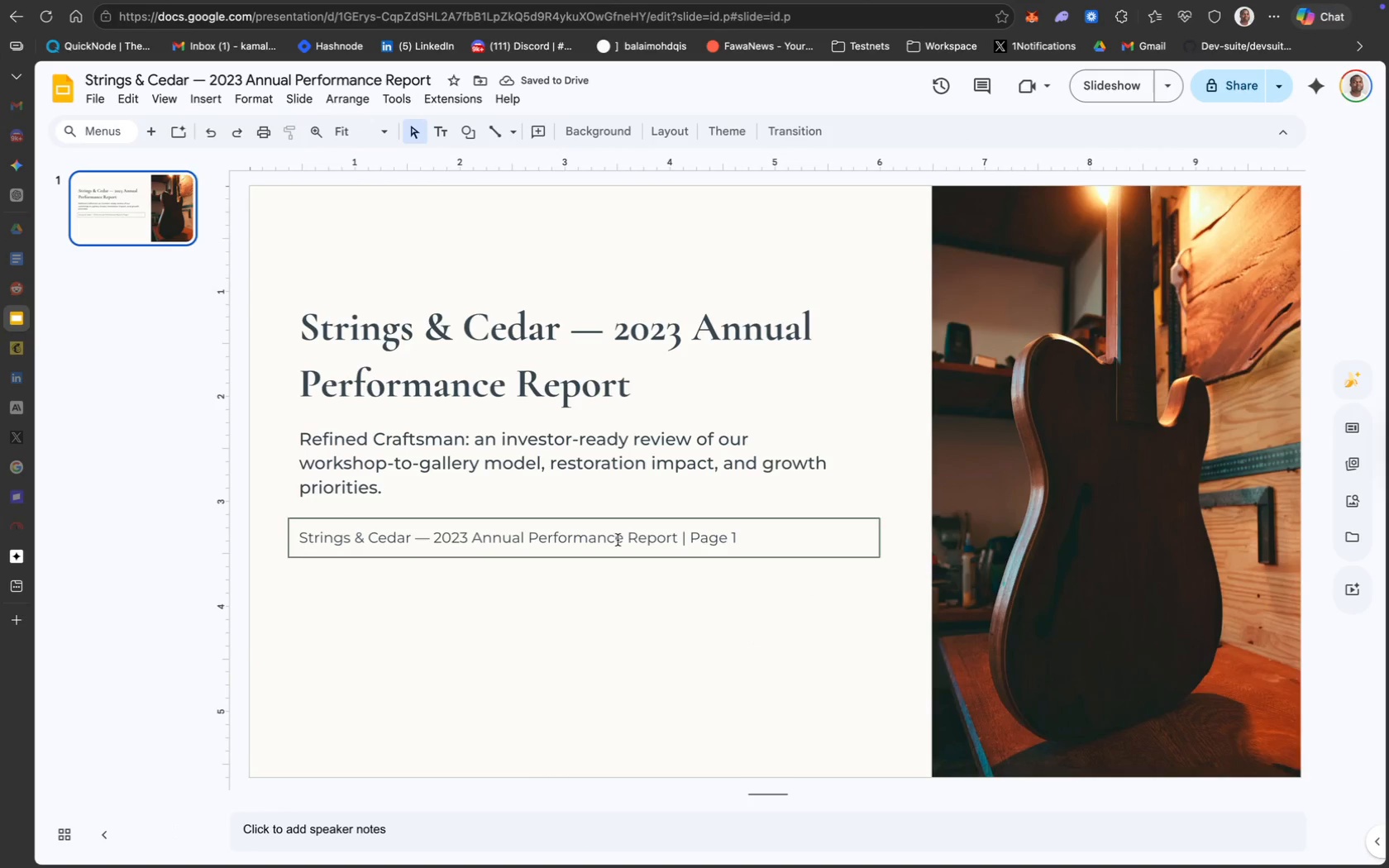 
wait(5.08)
 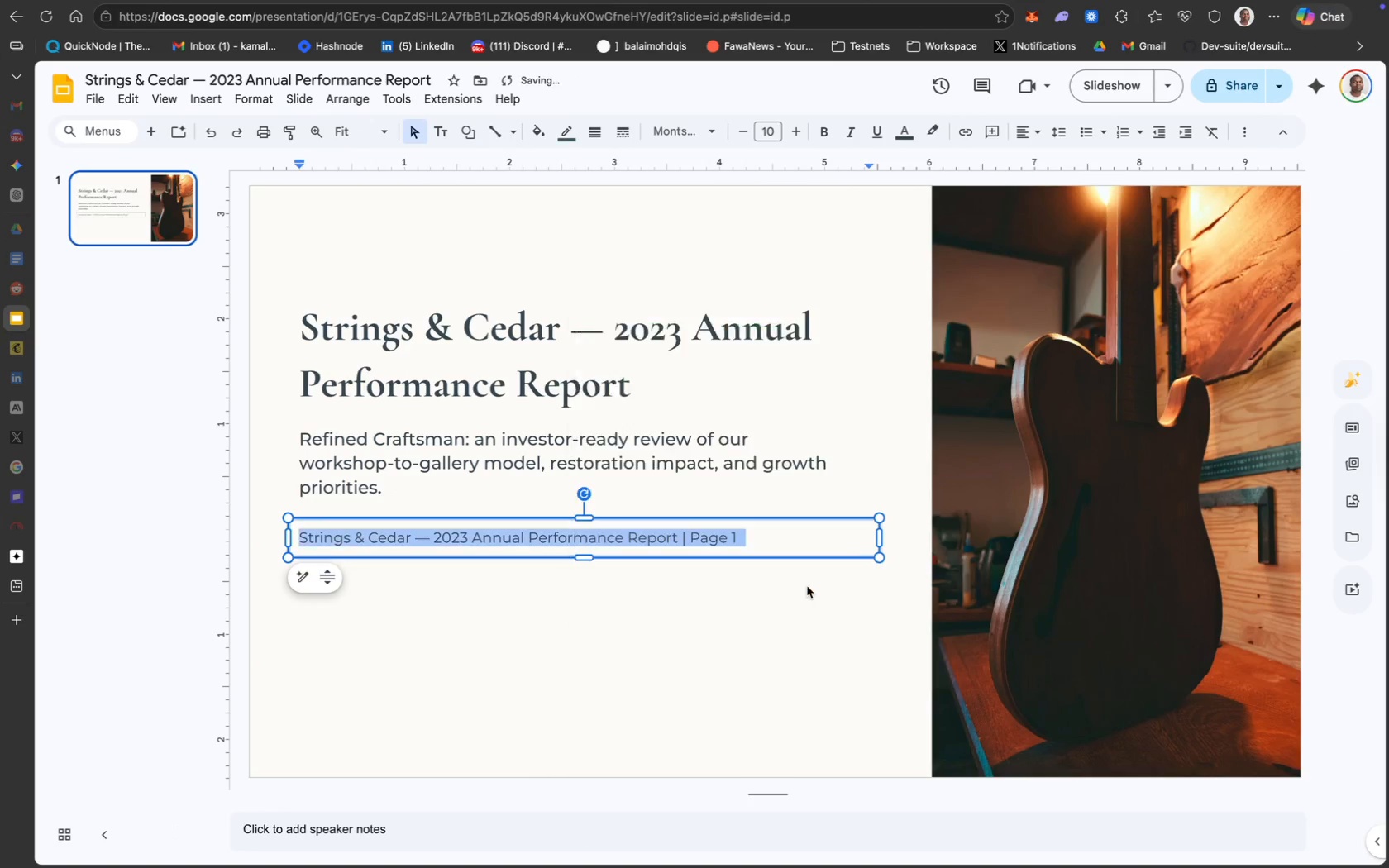 
key(Meta+CommandLeft)
 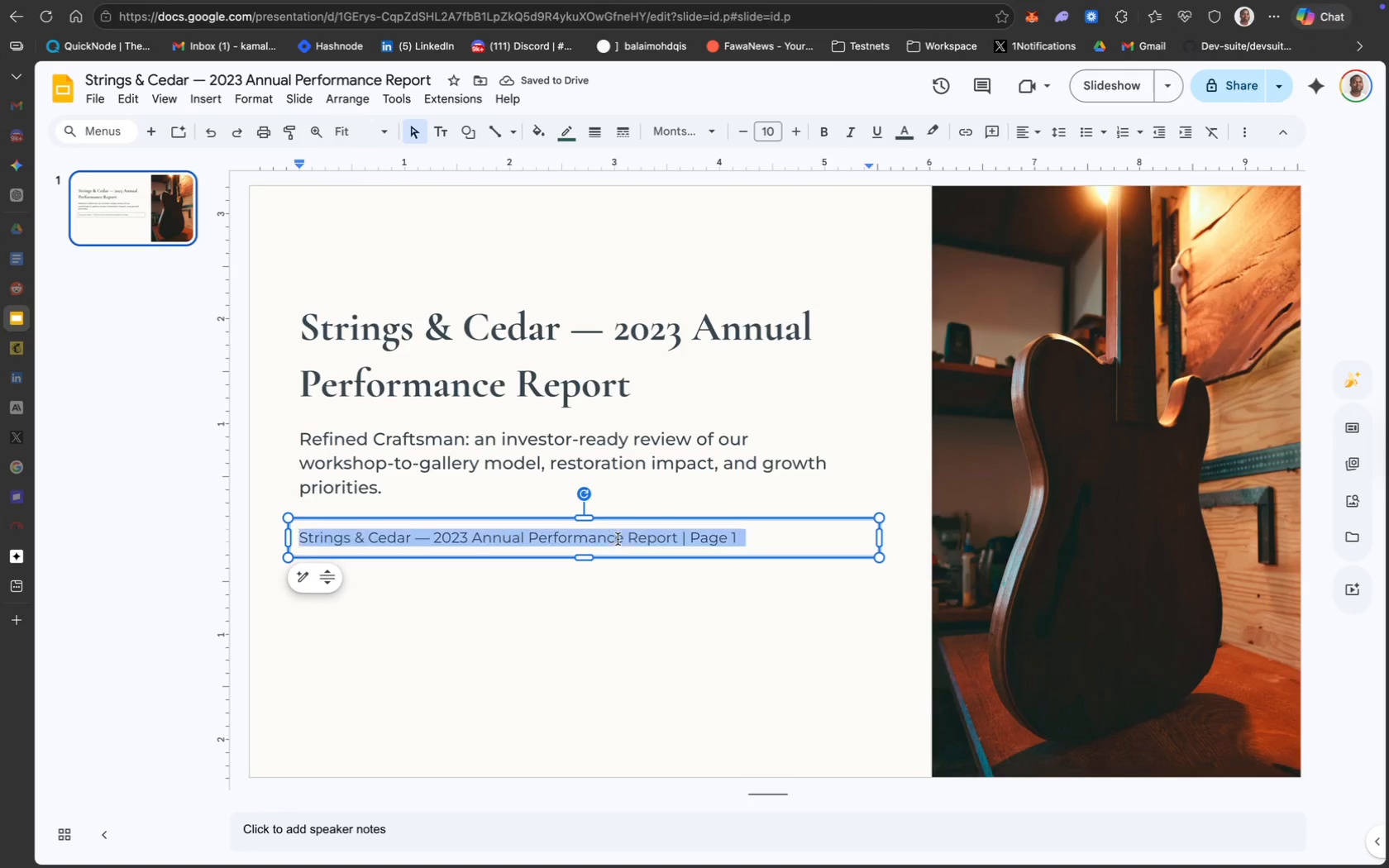 
key(Meta+A)
 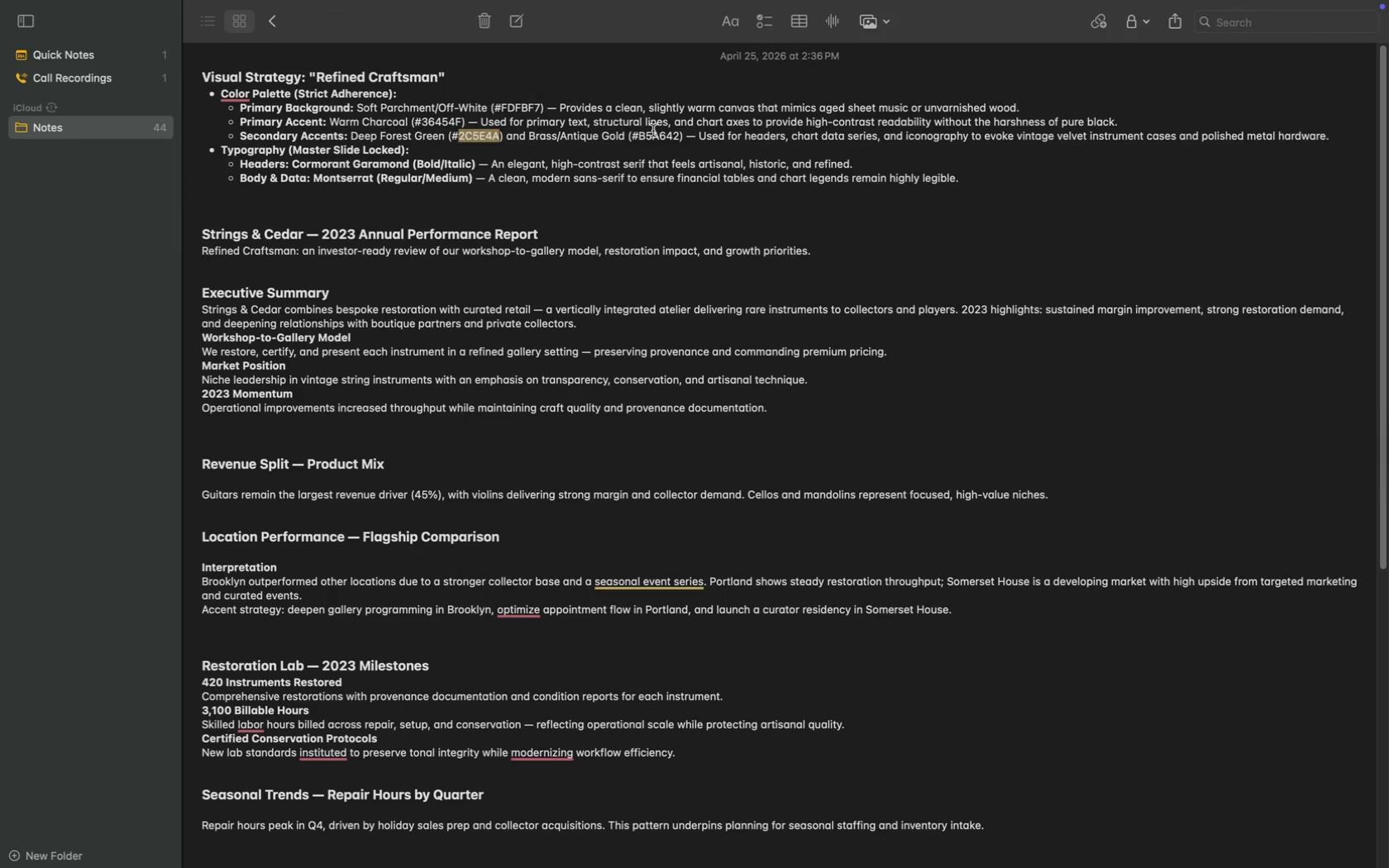 
key(Meta+CommandLeft)
 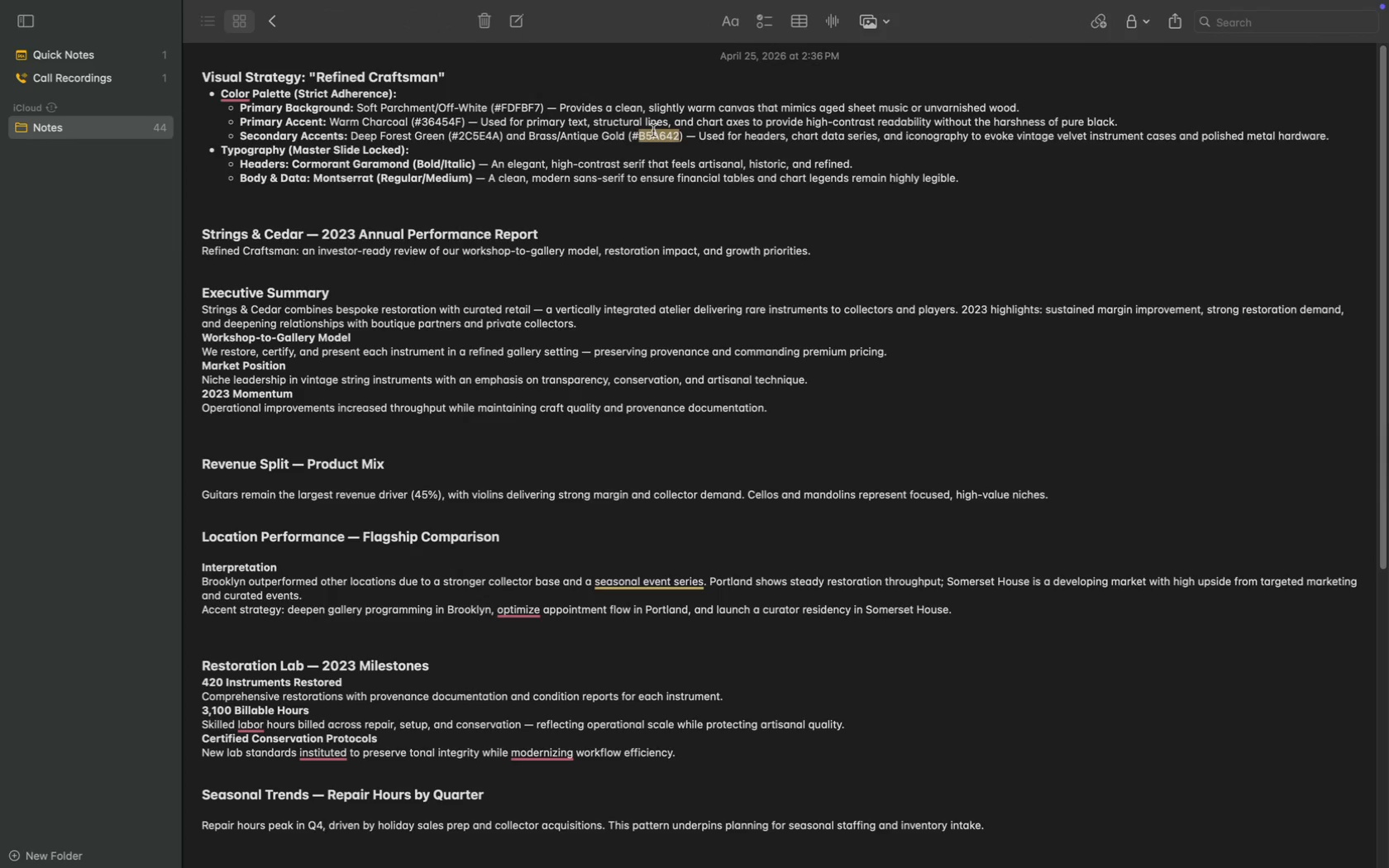 
key(Meta+C)
 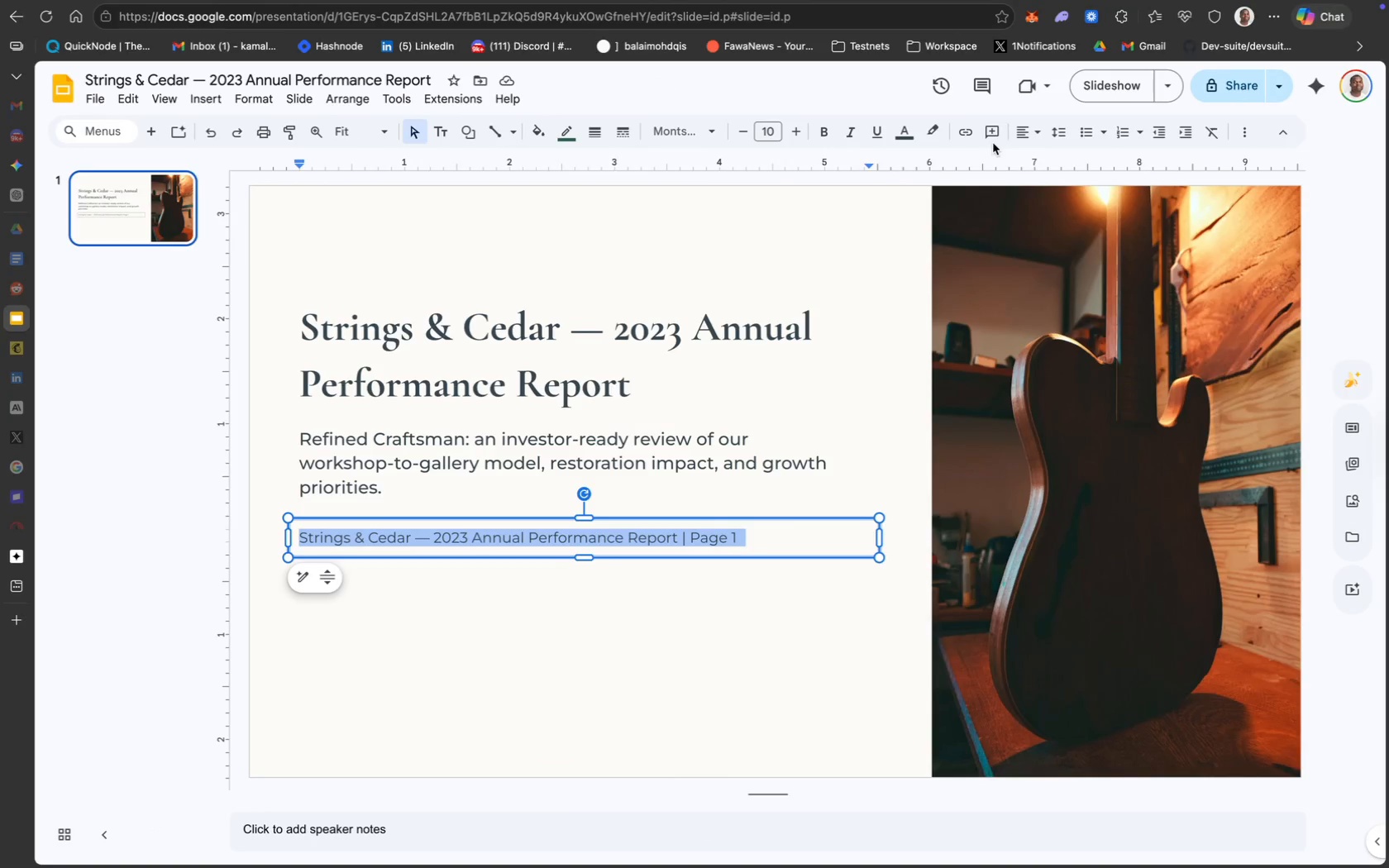 
left_click([900, 131])
 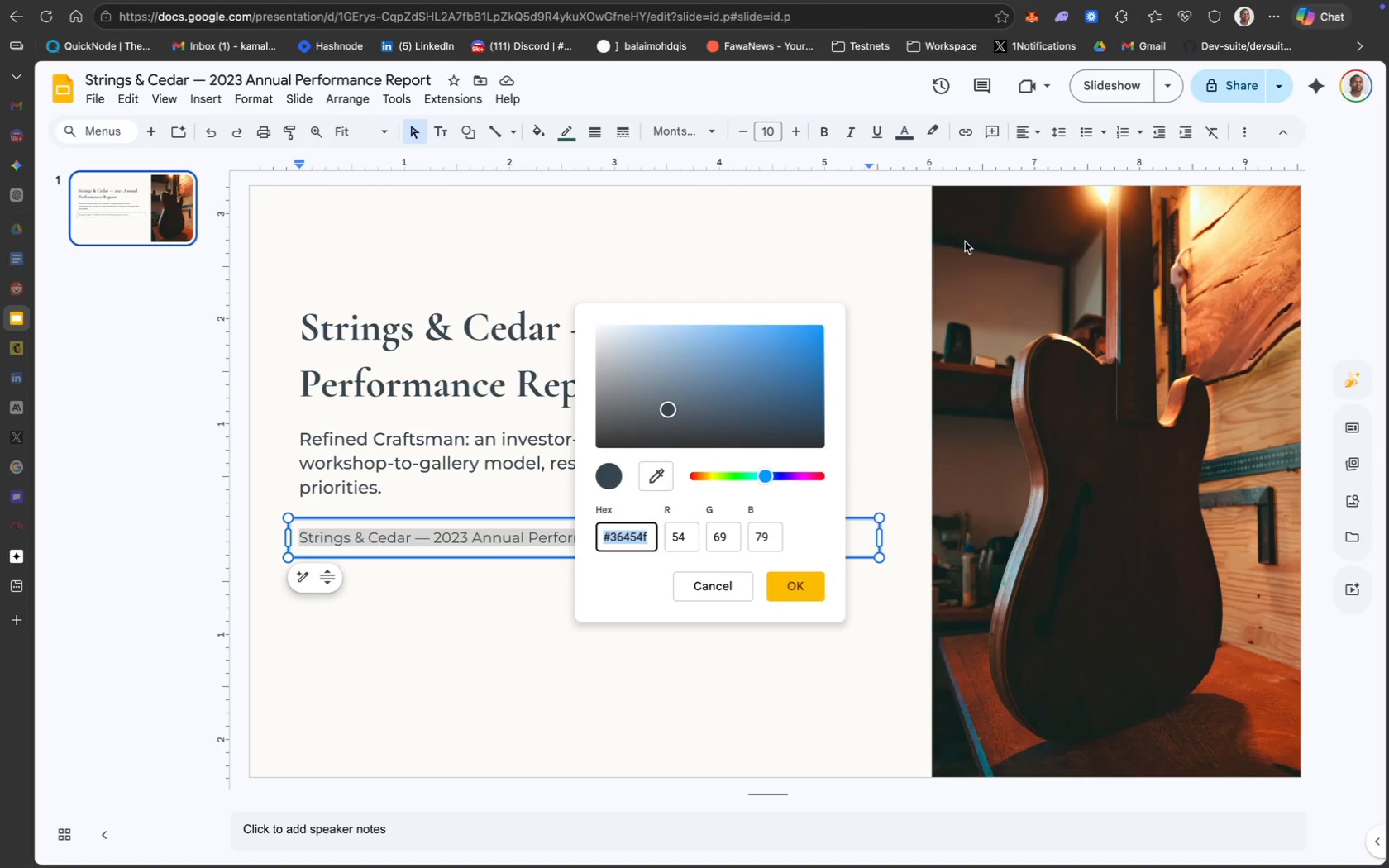 
key(Meta+CommandLeft)
 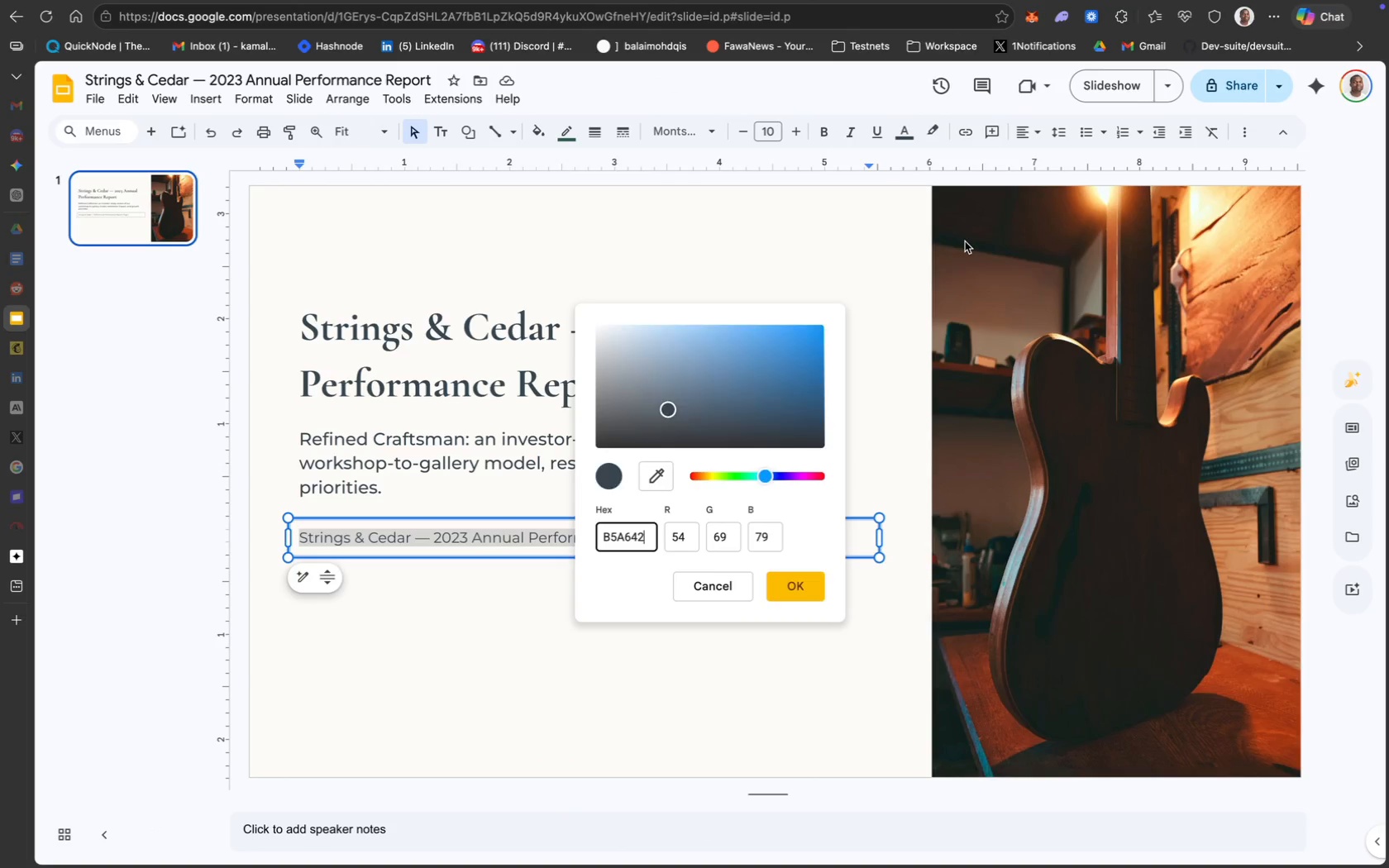 
key(Meta+V)
 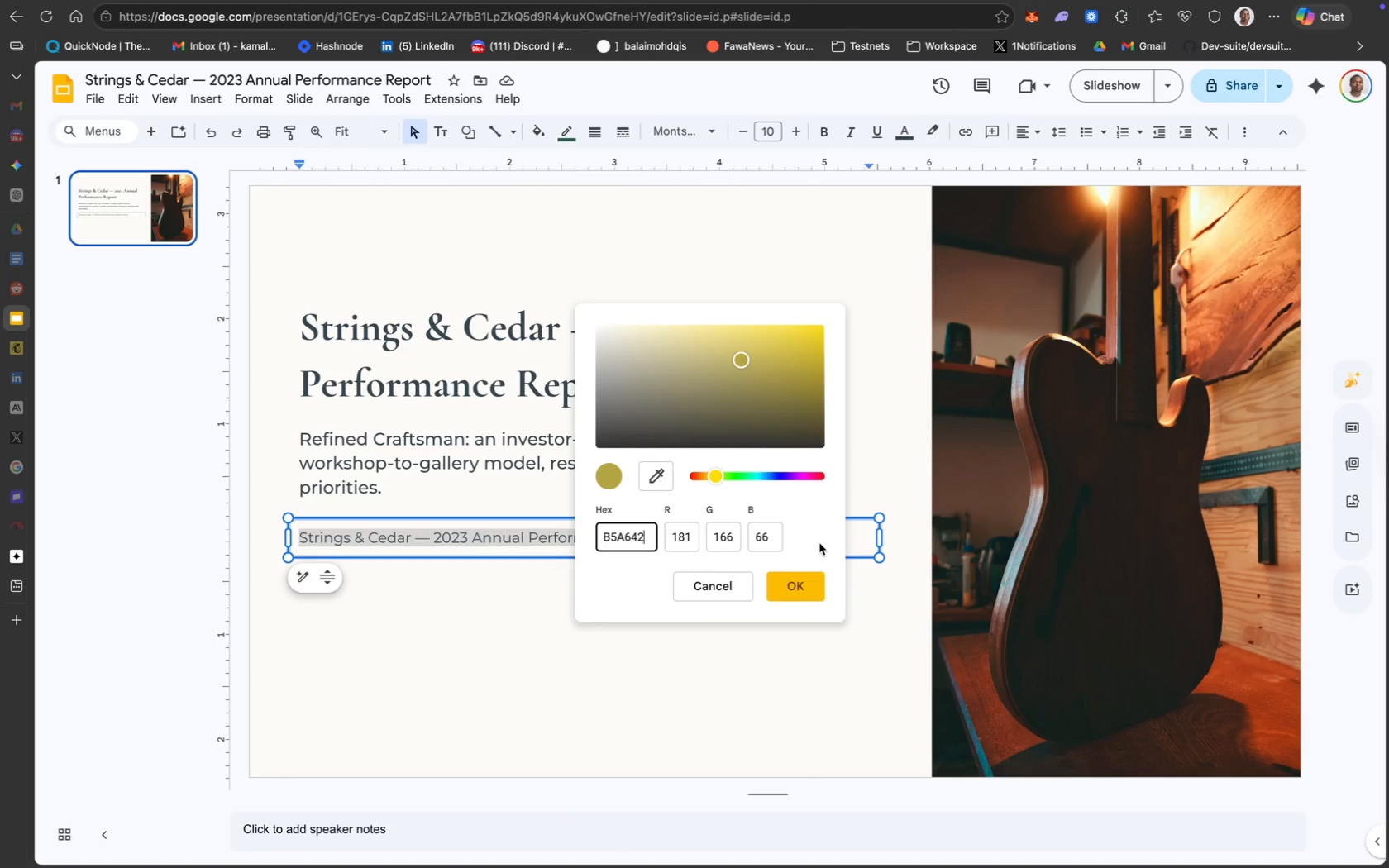 
left_click([795, 587])
 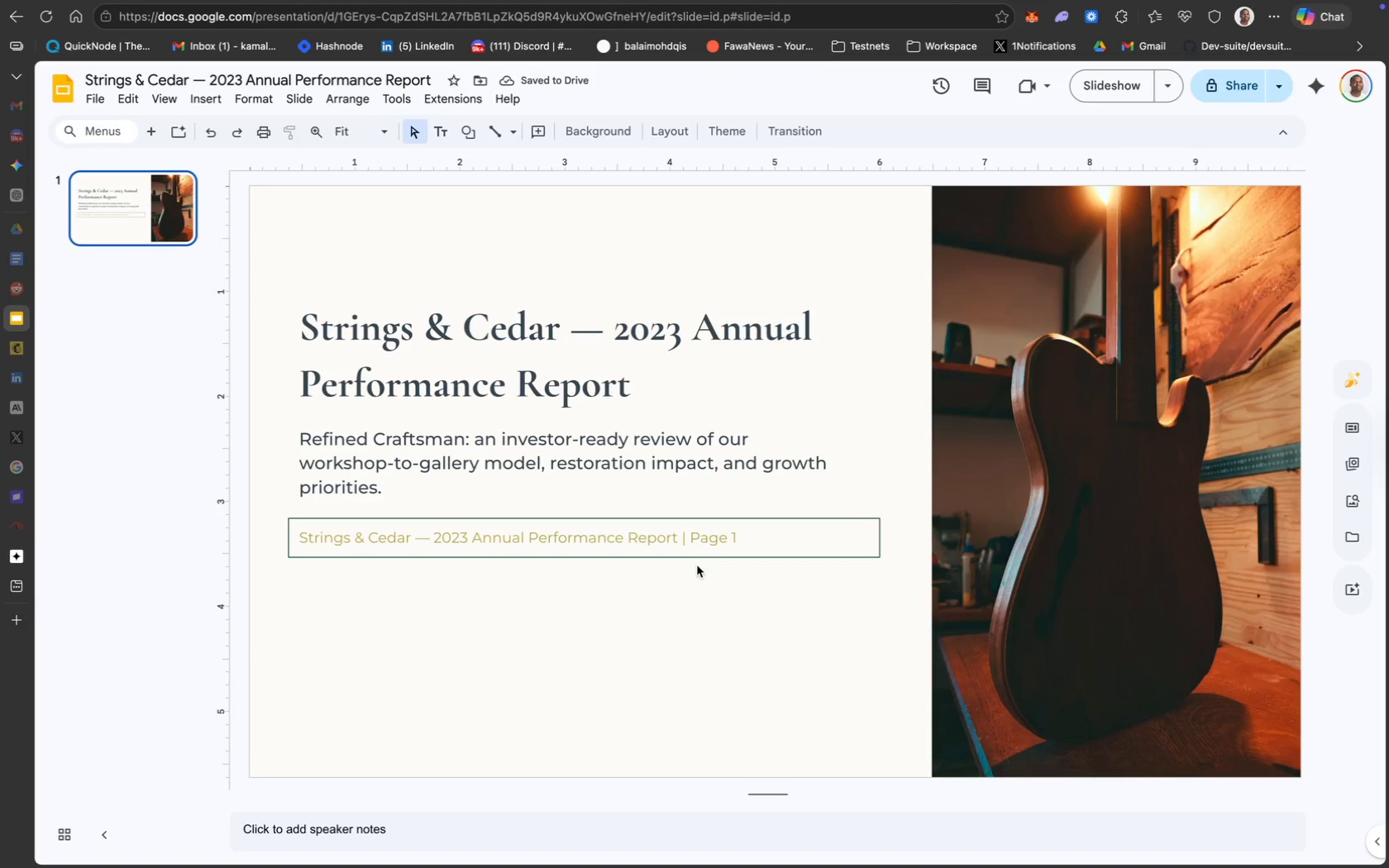 
left_click_drag(start_coordinate=[612, 519], to_coordinate=[603, 713])
 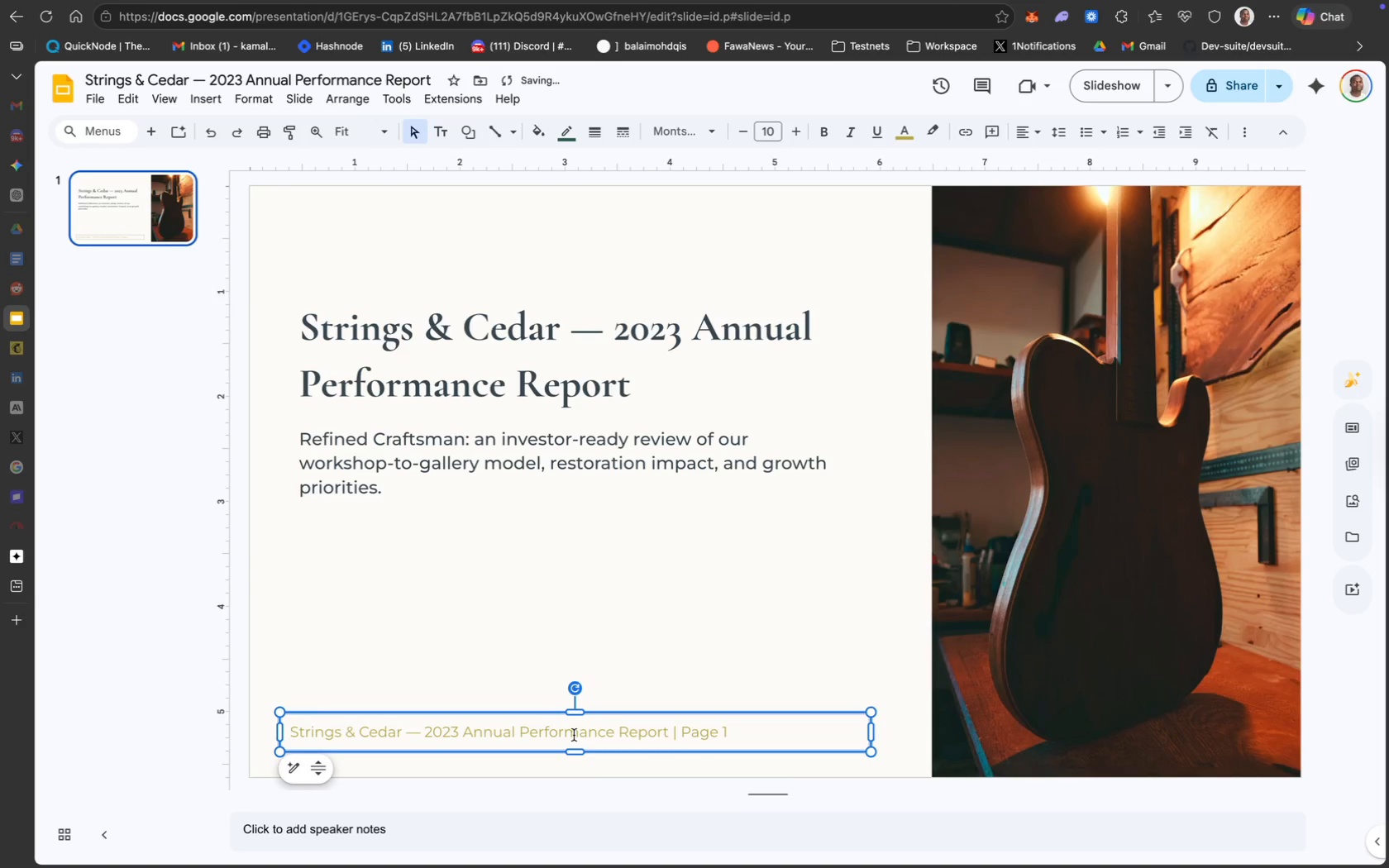 
left_click([574, 736])
 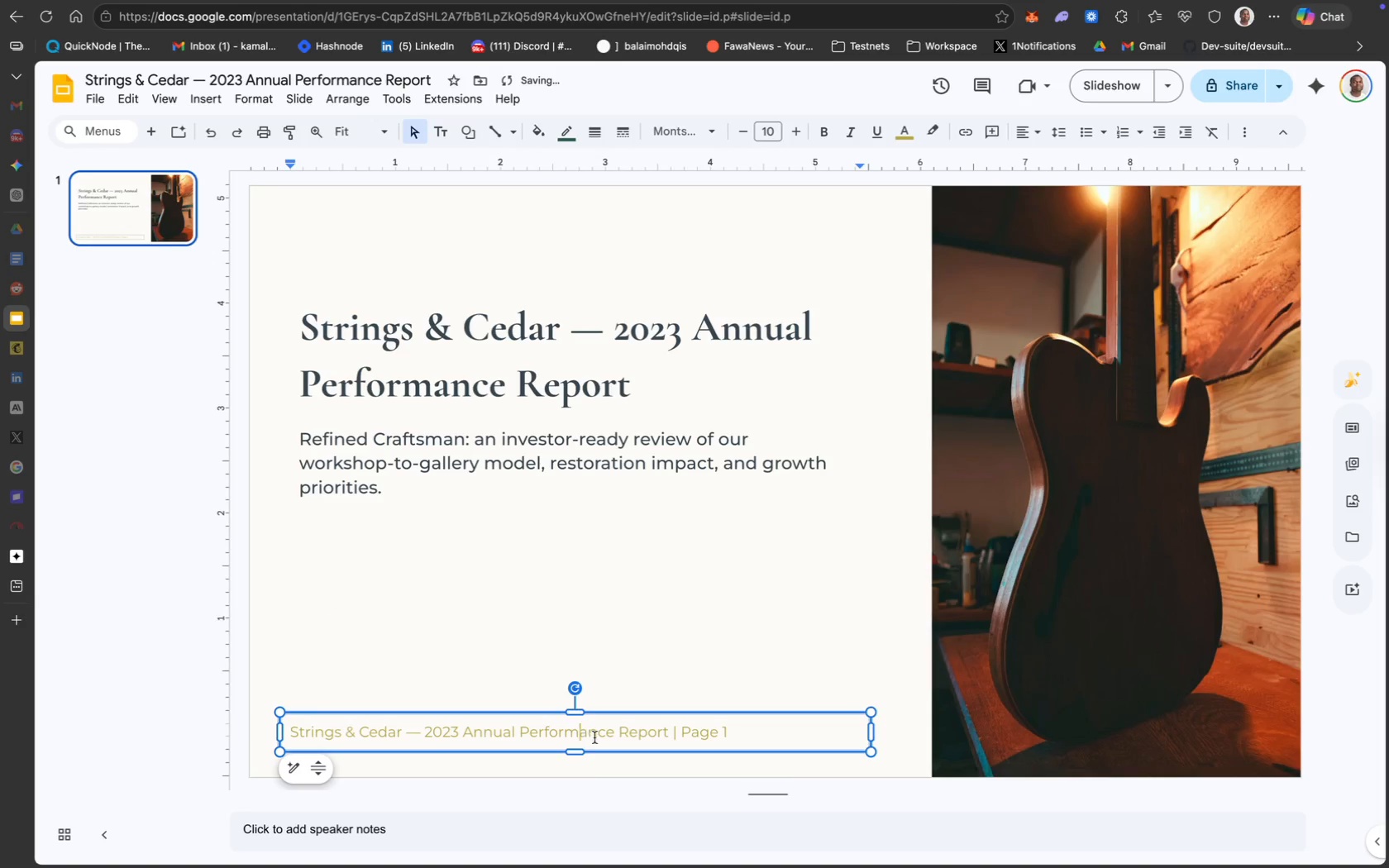 
key(A)
 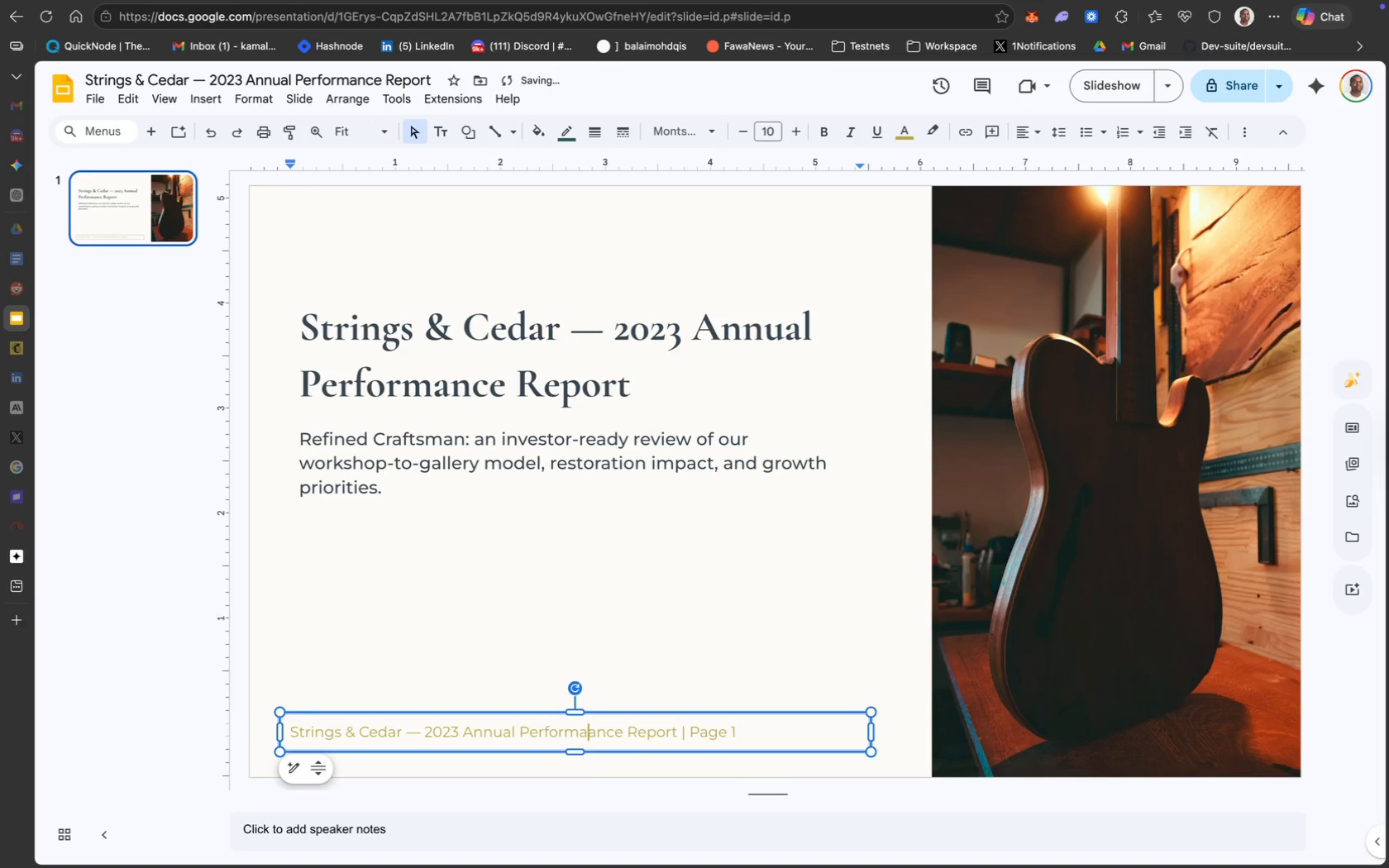 
hold_key(key=CommandLeft, duration=0.34)
 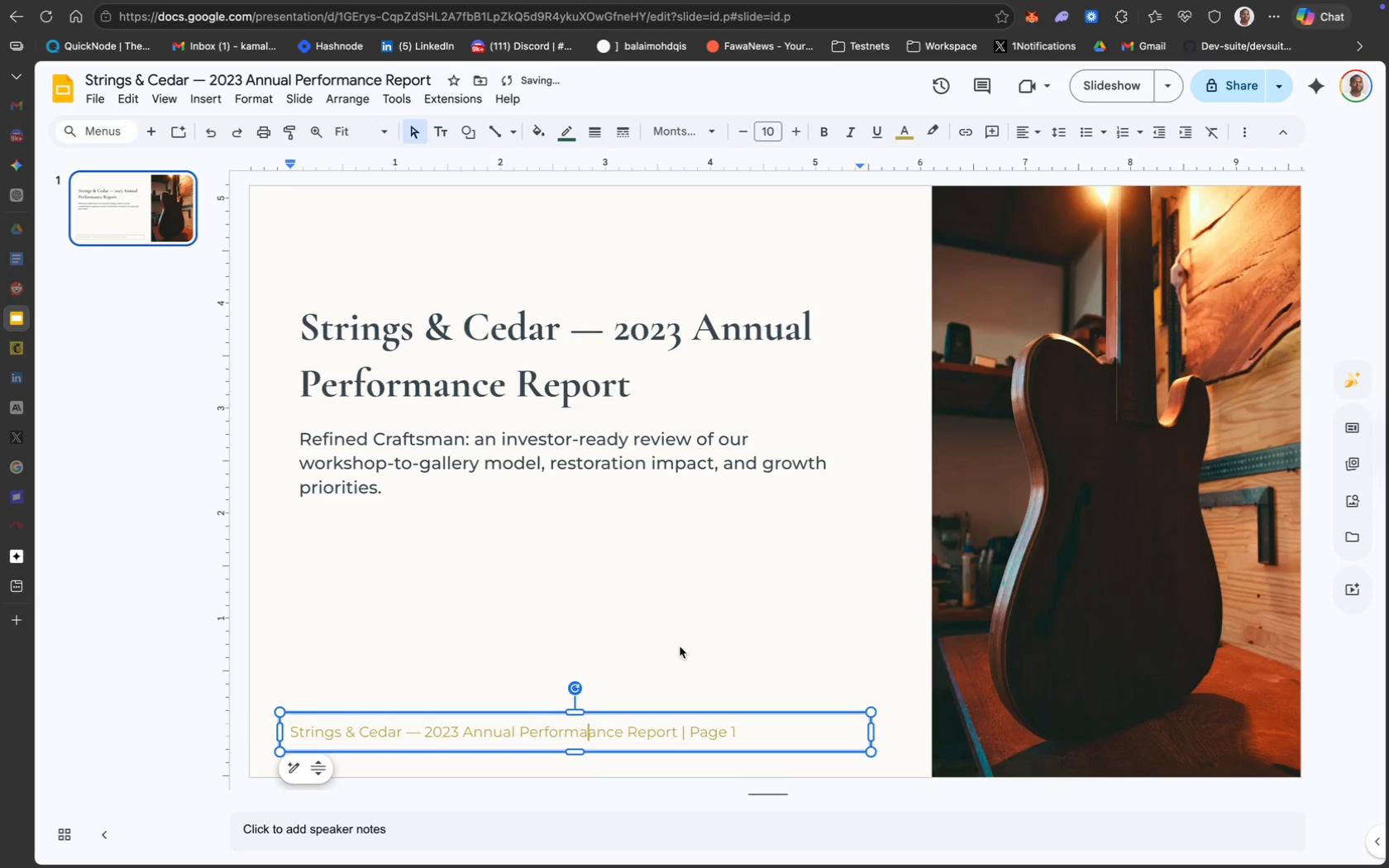 
key(Meta+CommandLeft)
 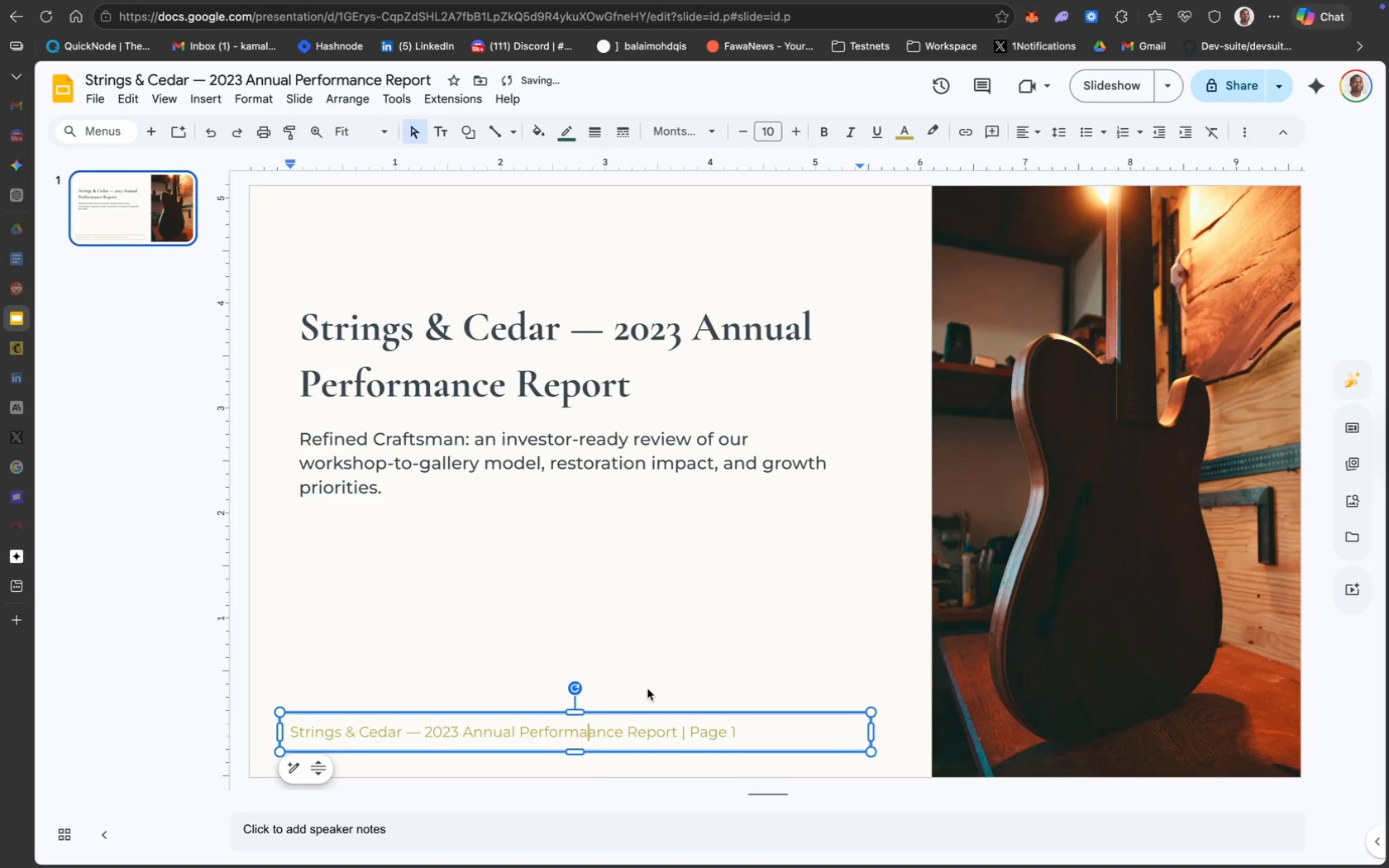 
key(Backspace)
 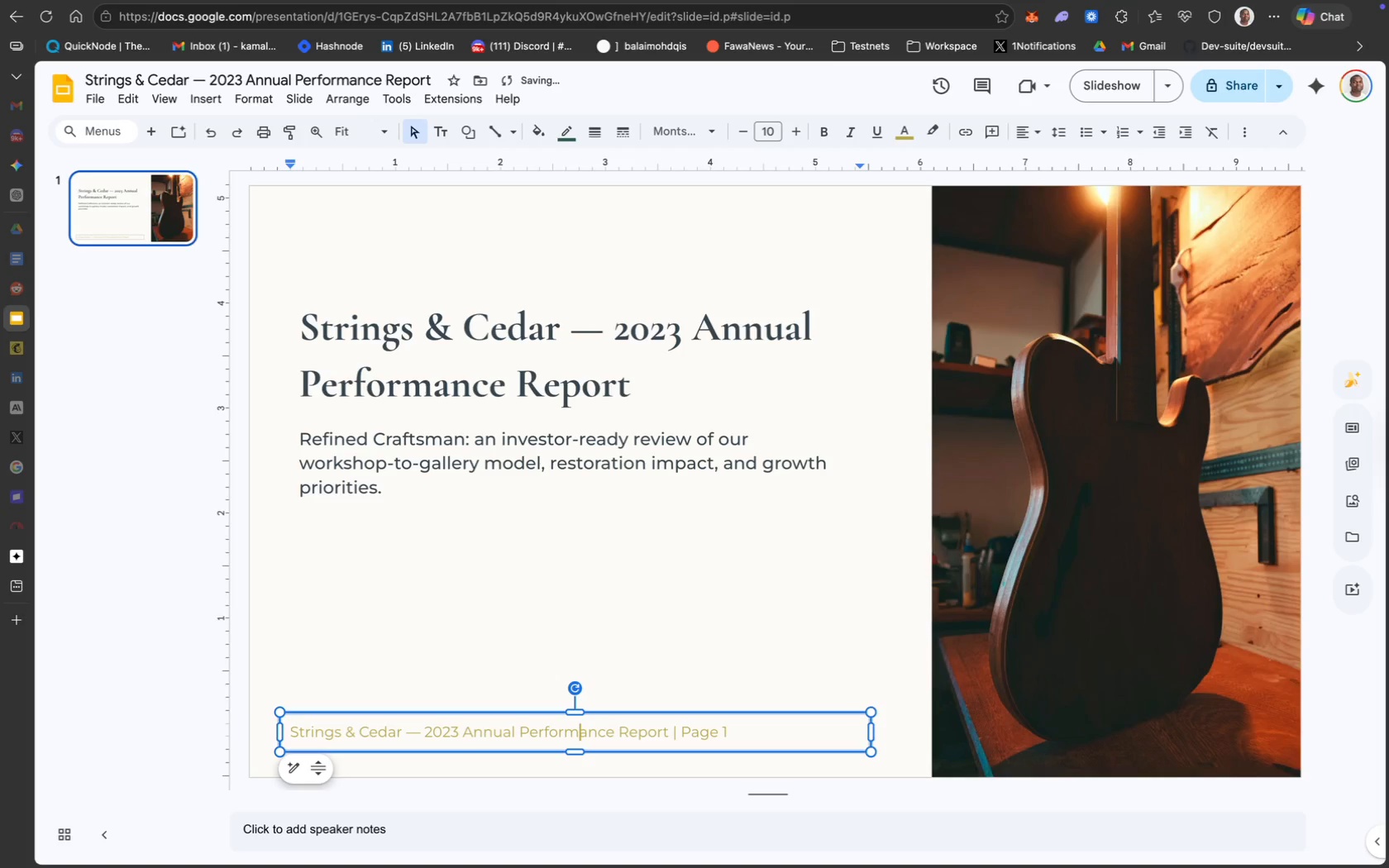 
key(Meta+CommandLeft)
 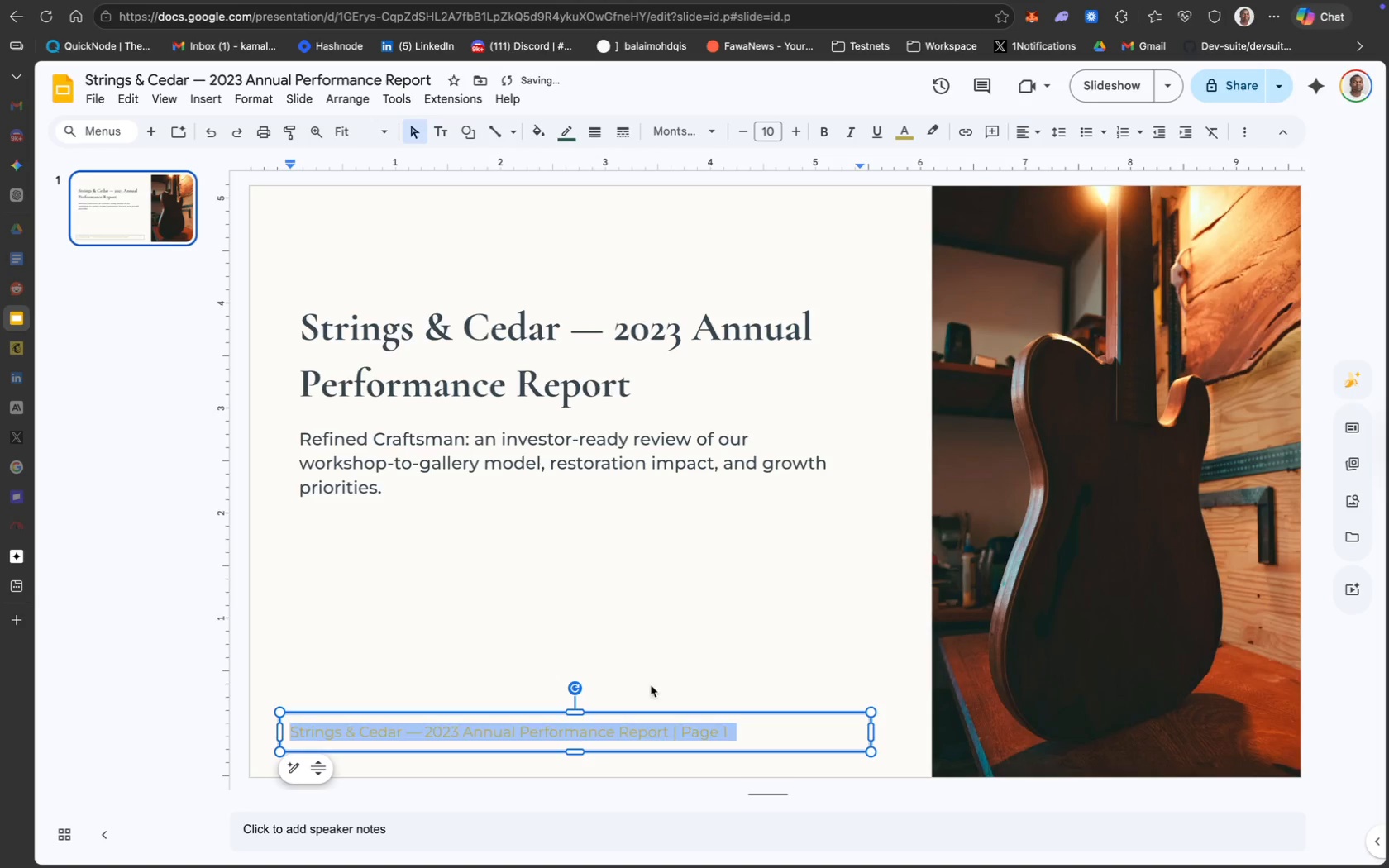 
key(Meta+A)
 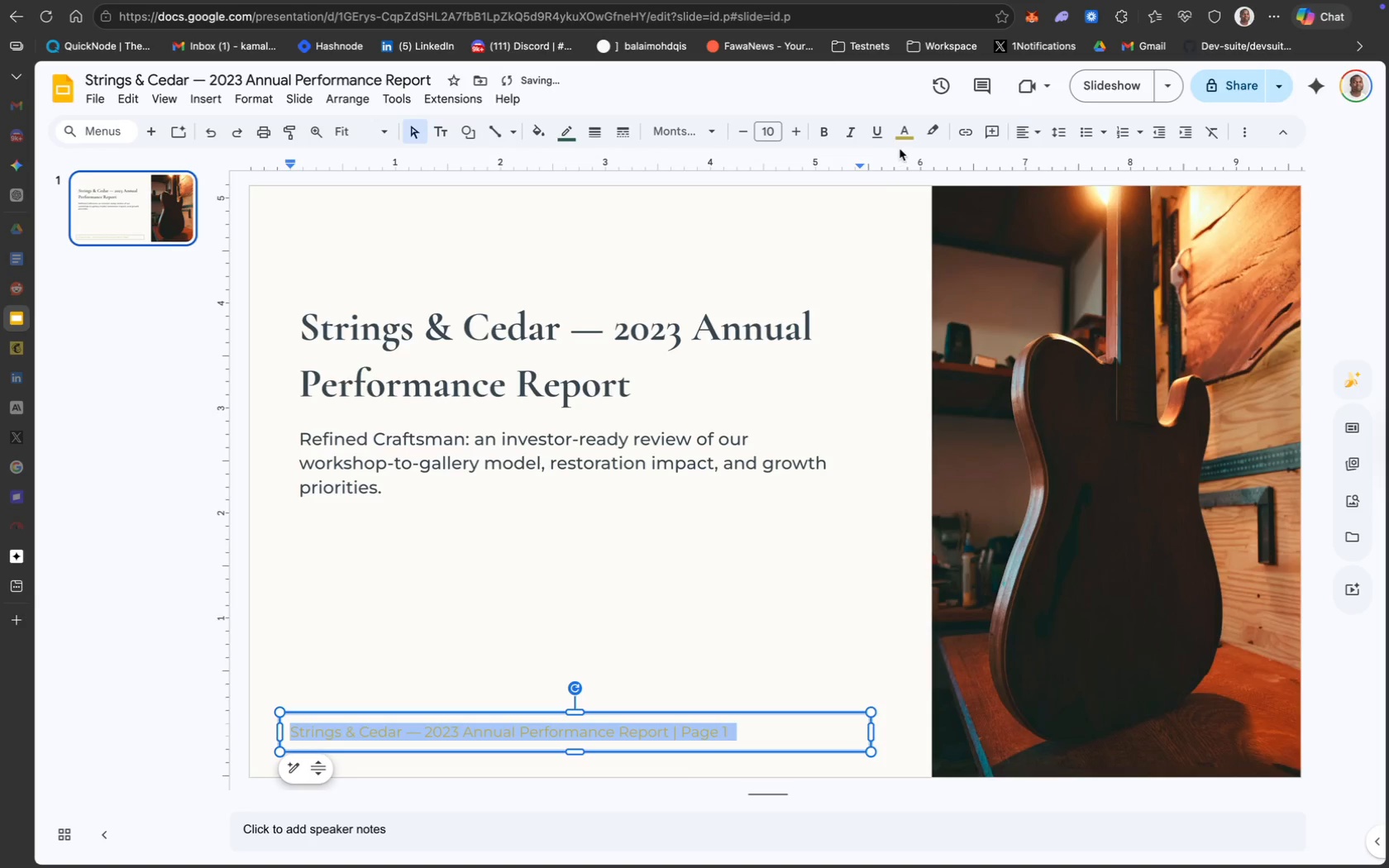 
left_click([902, 134])
 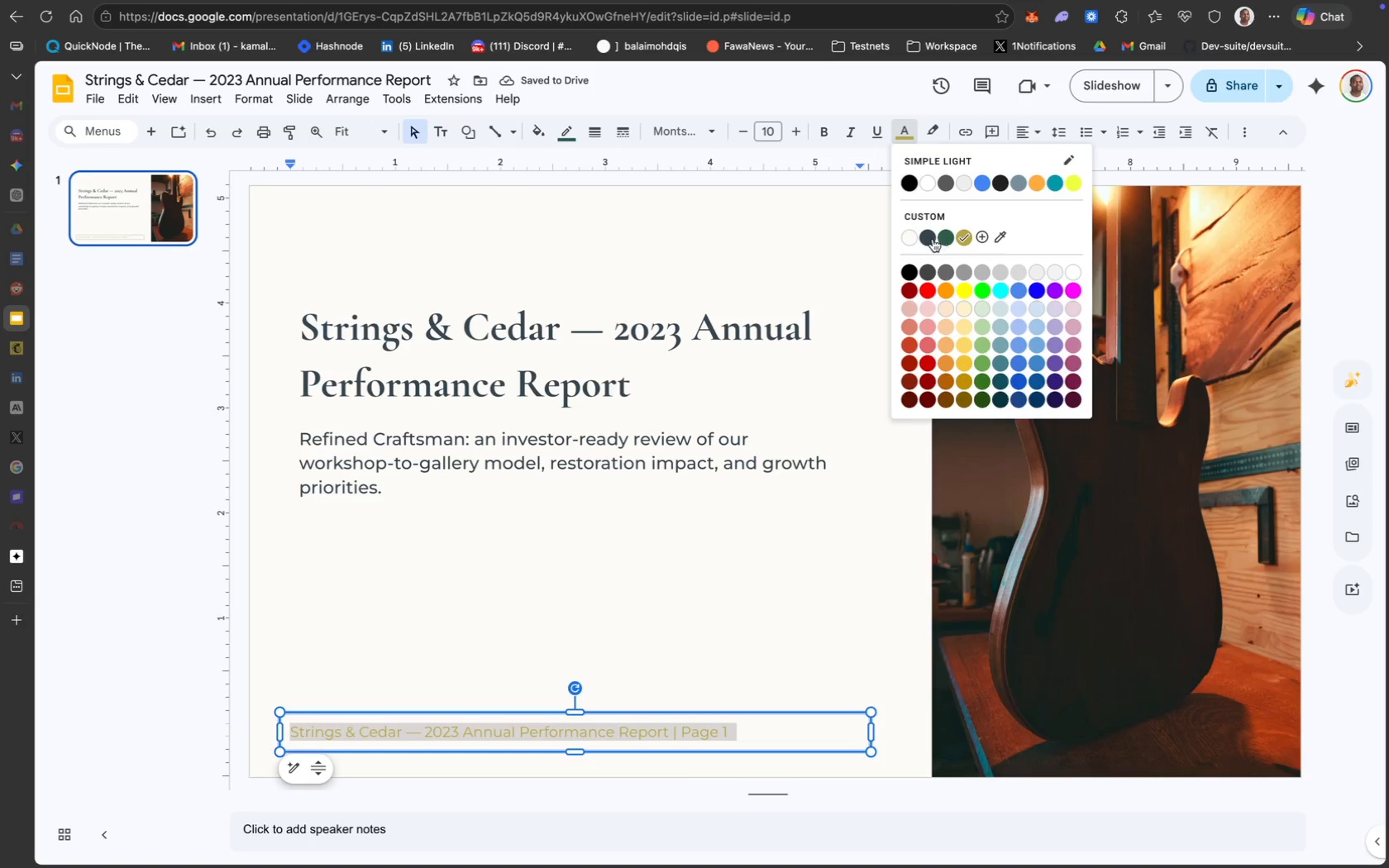 
left_click([928, 239])
 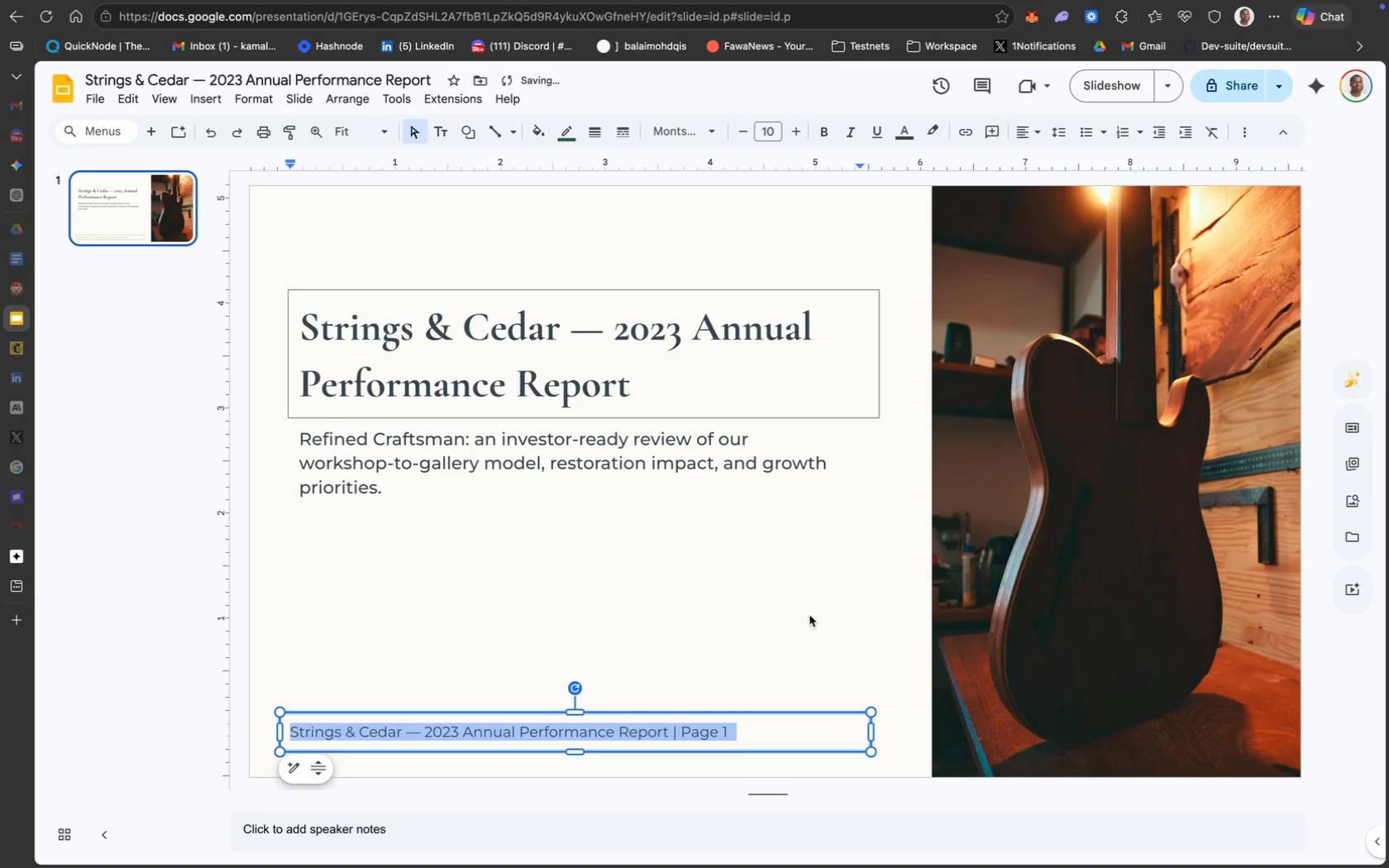 
left_click([808, 618])
 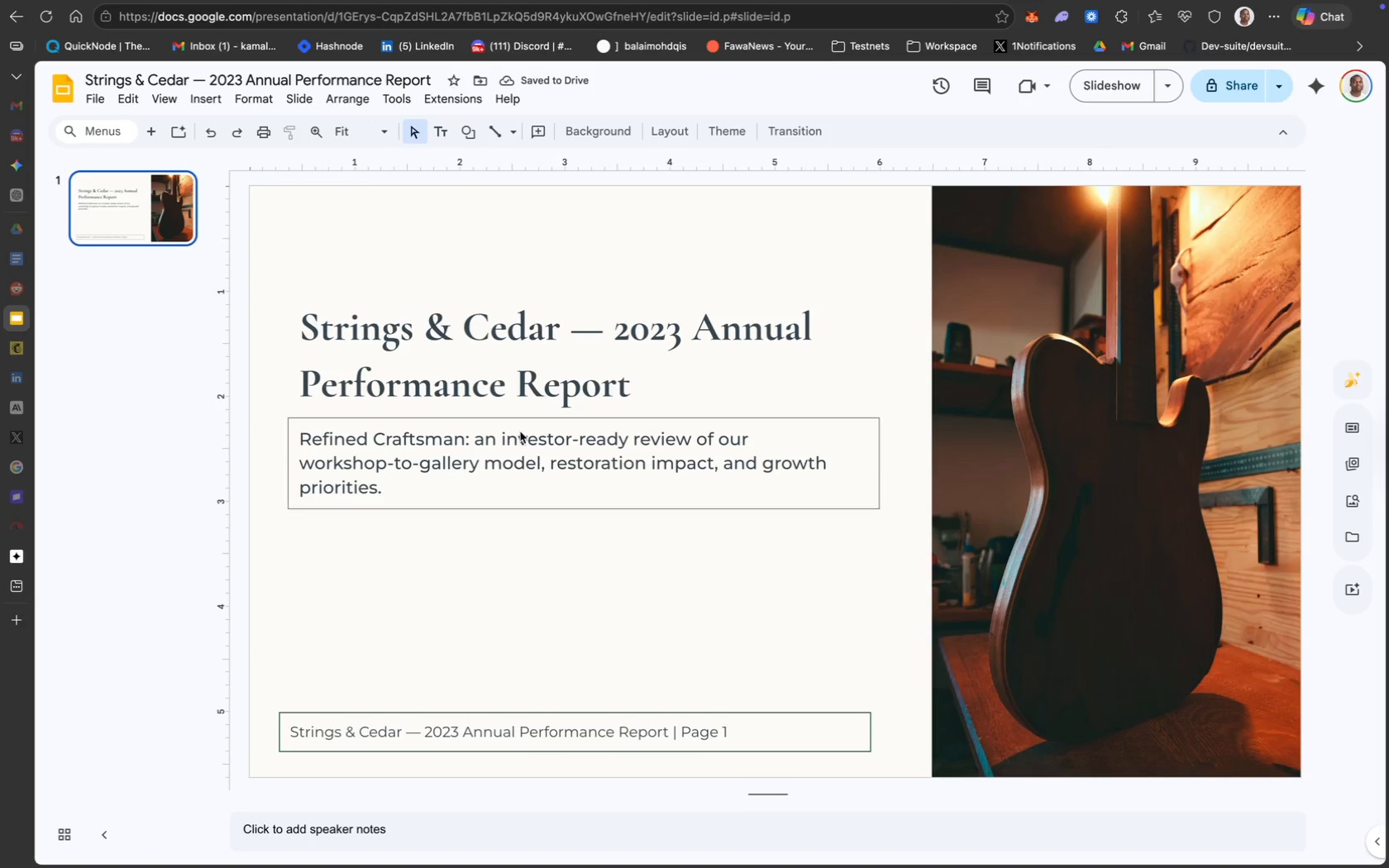 
left_click_drag(start_coordinate=[288, 243], to_coordinate=[765, 495])
 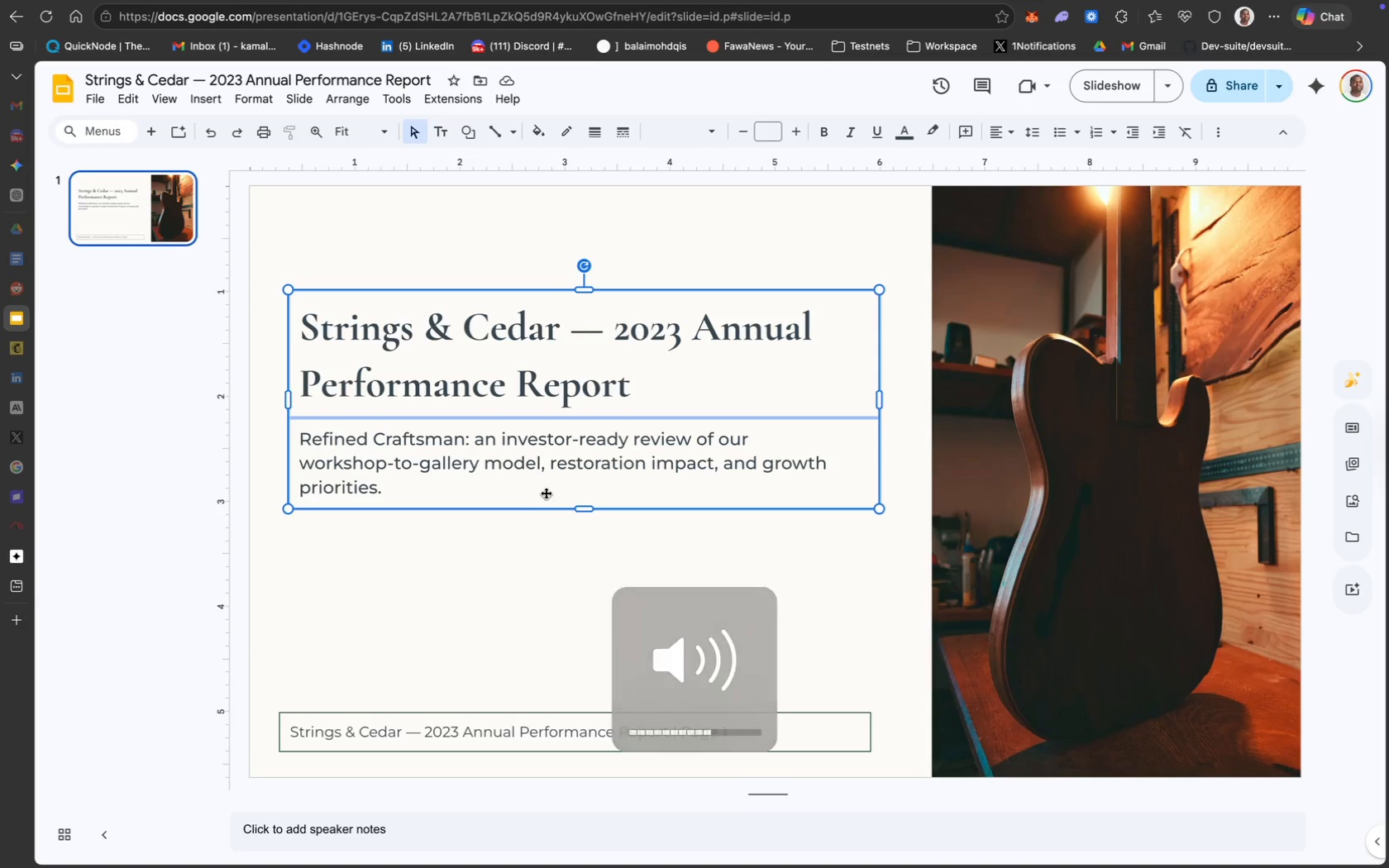 
left_click_drag(start_coordinate=[511, 425], to_coordinate=[511, 505])
 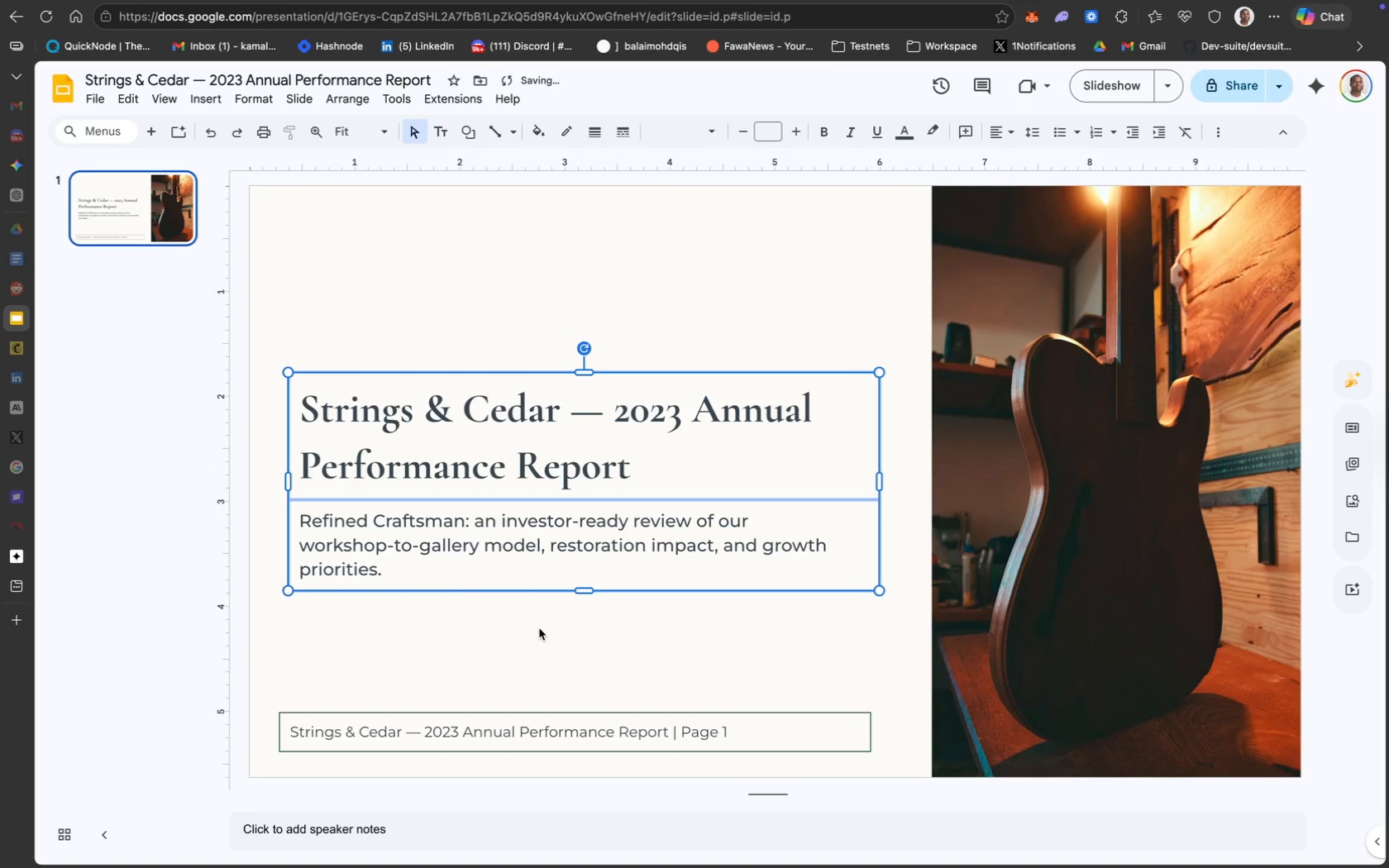 
left_click([539, 630])
 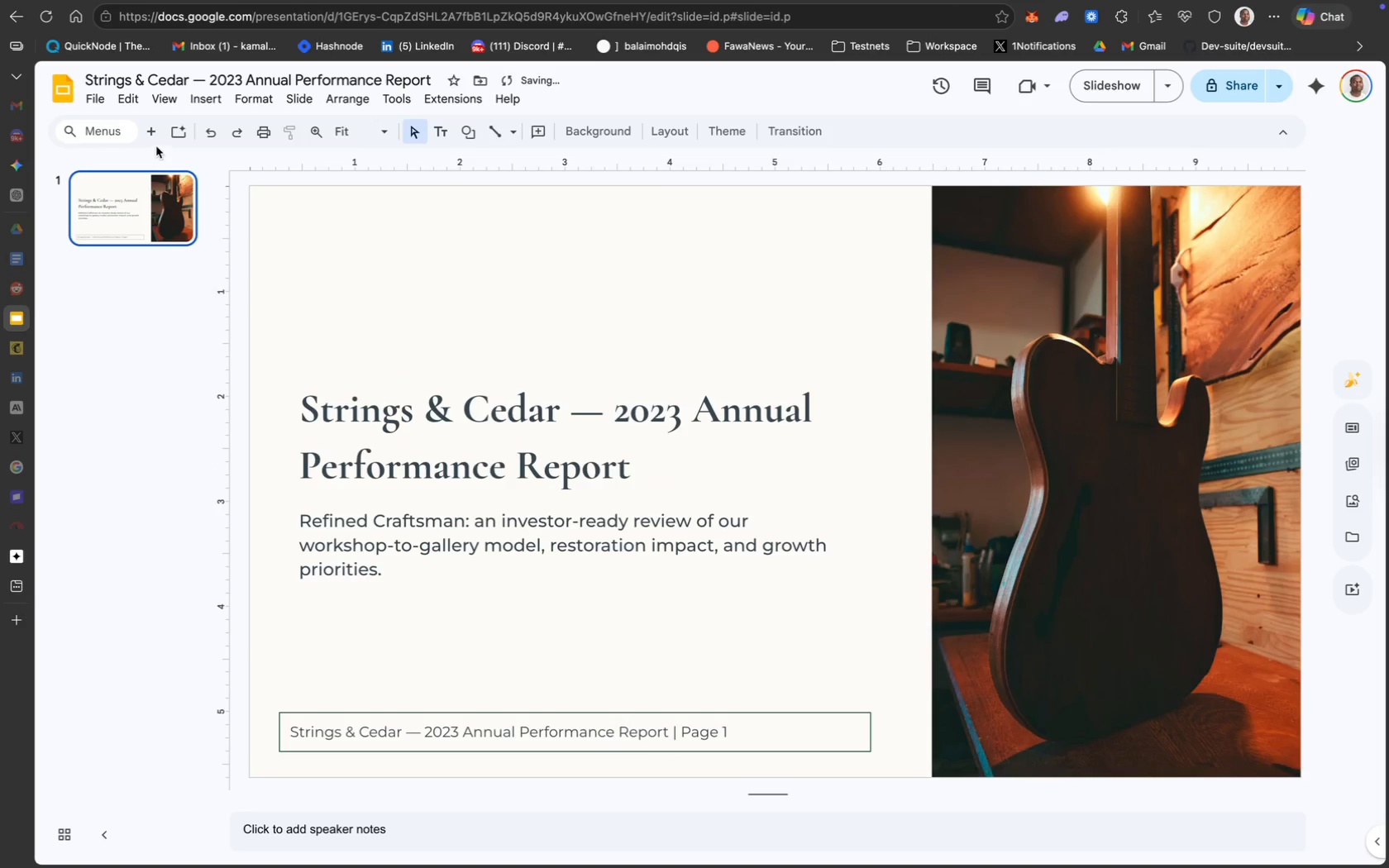 
left_click([147, 129])
 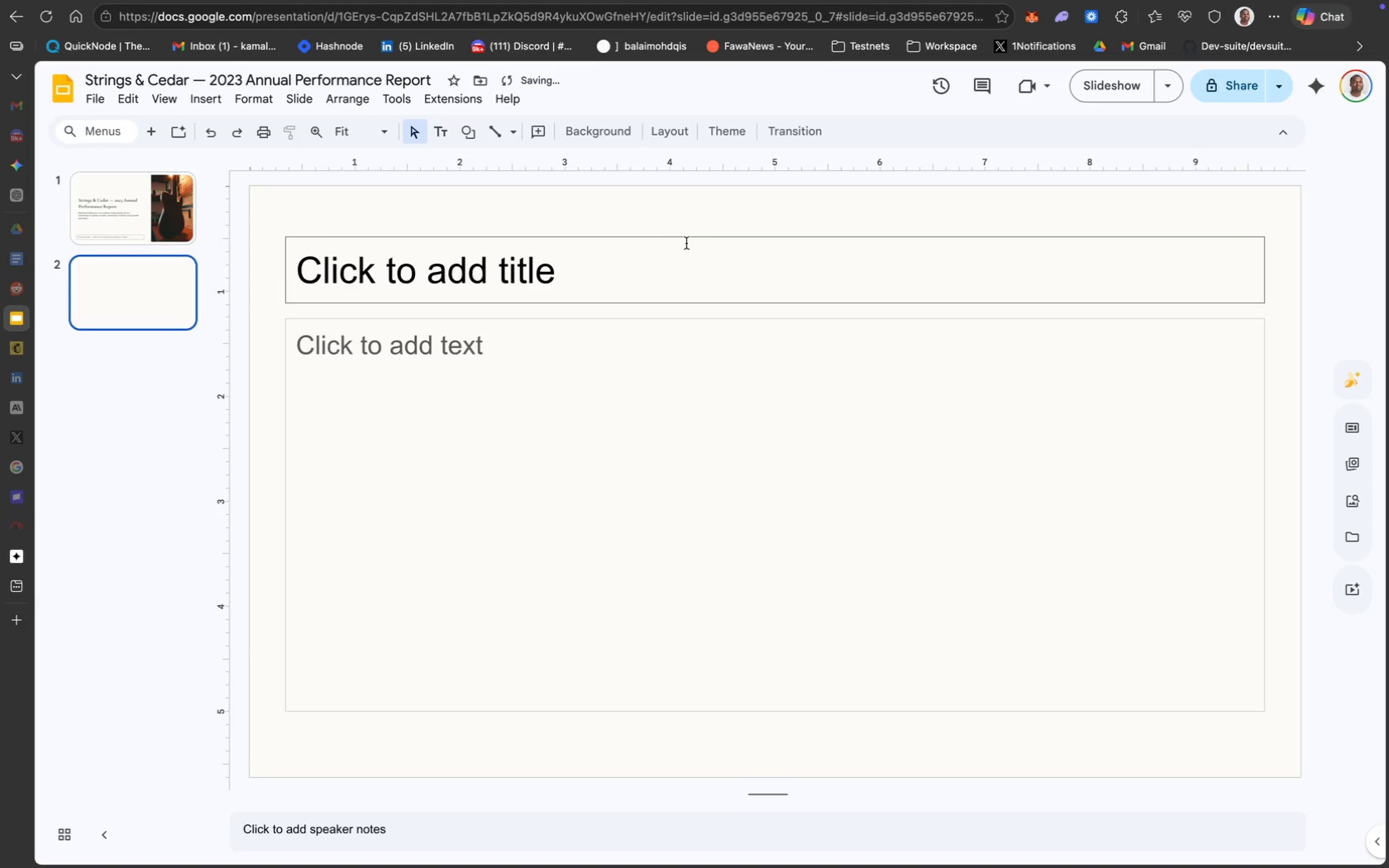 
right_click([666, 235])
 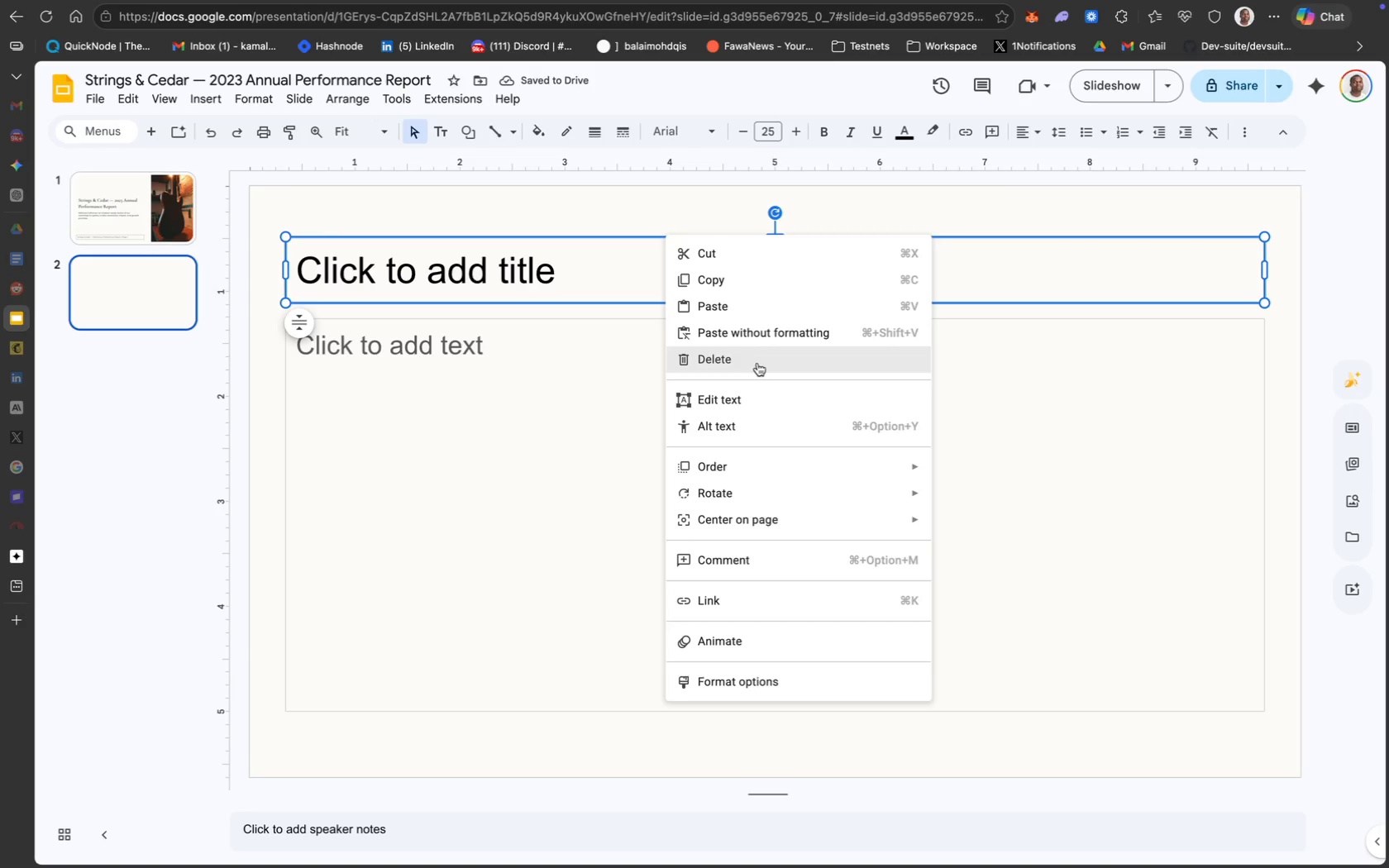 
left_click([757, 361])
 